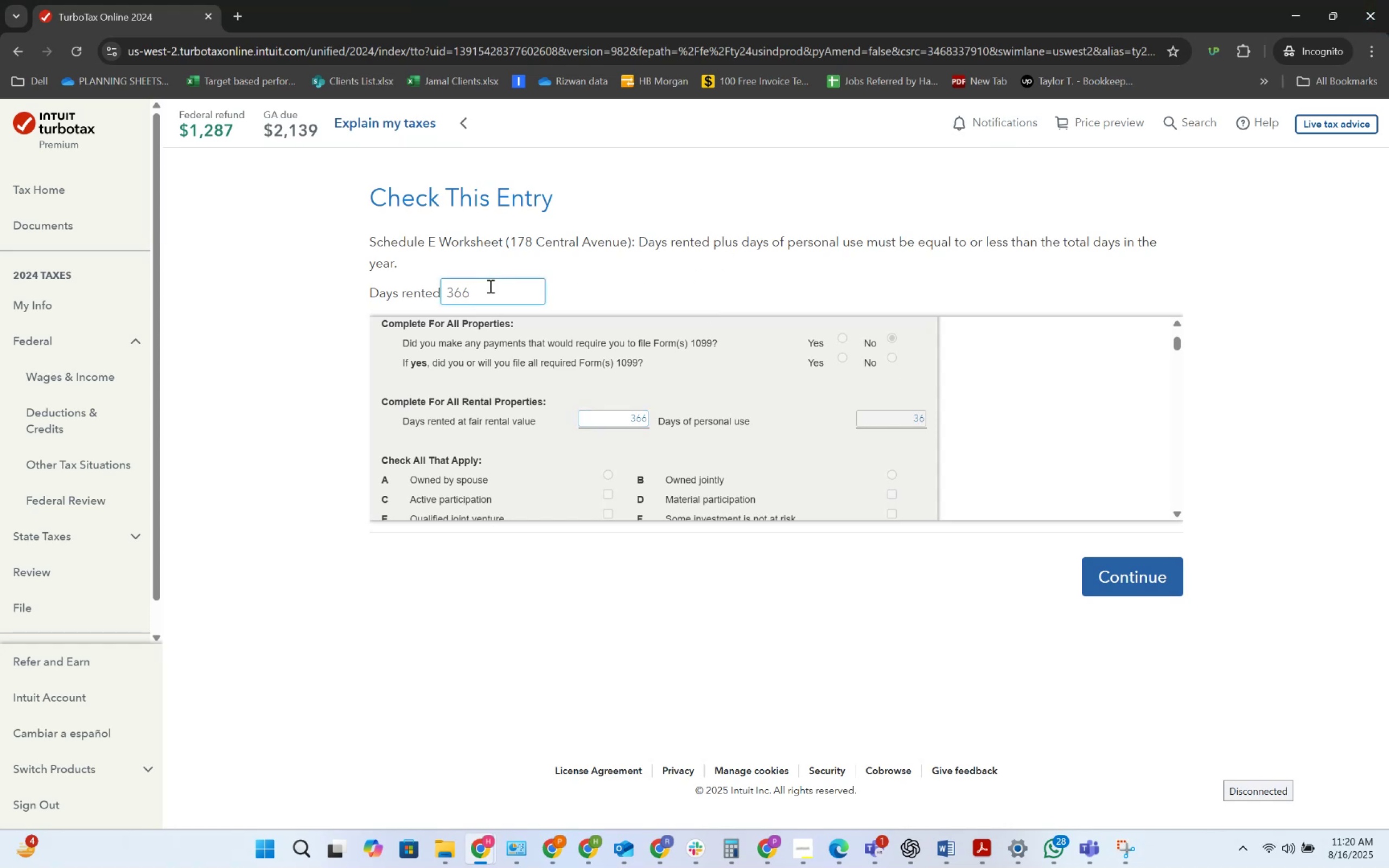 
key(Backspace)
 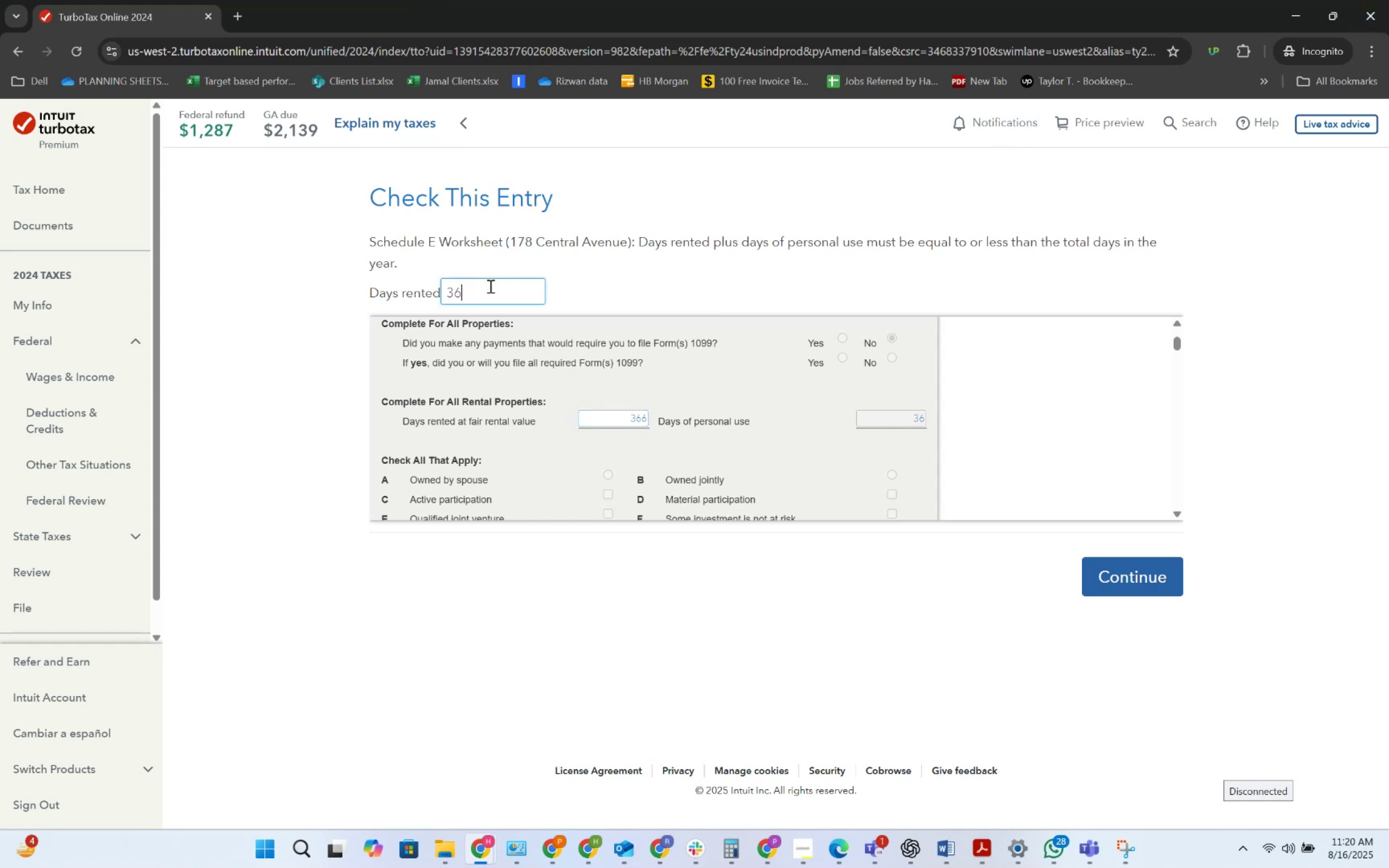 
key(Numpad5)
 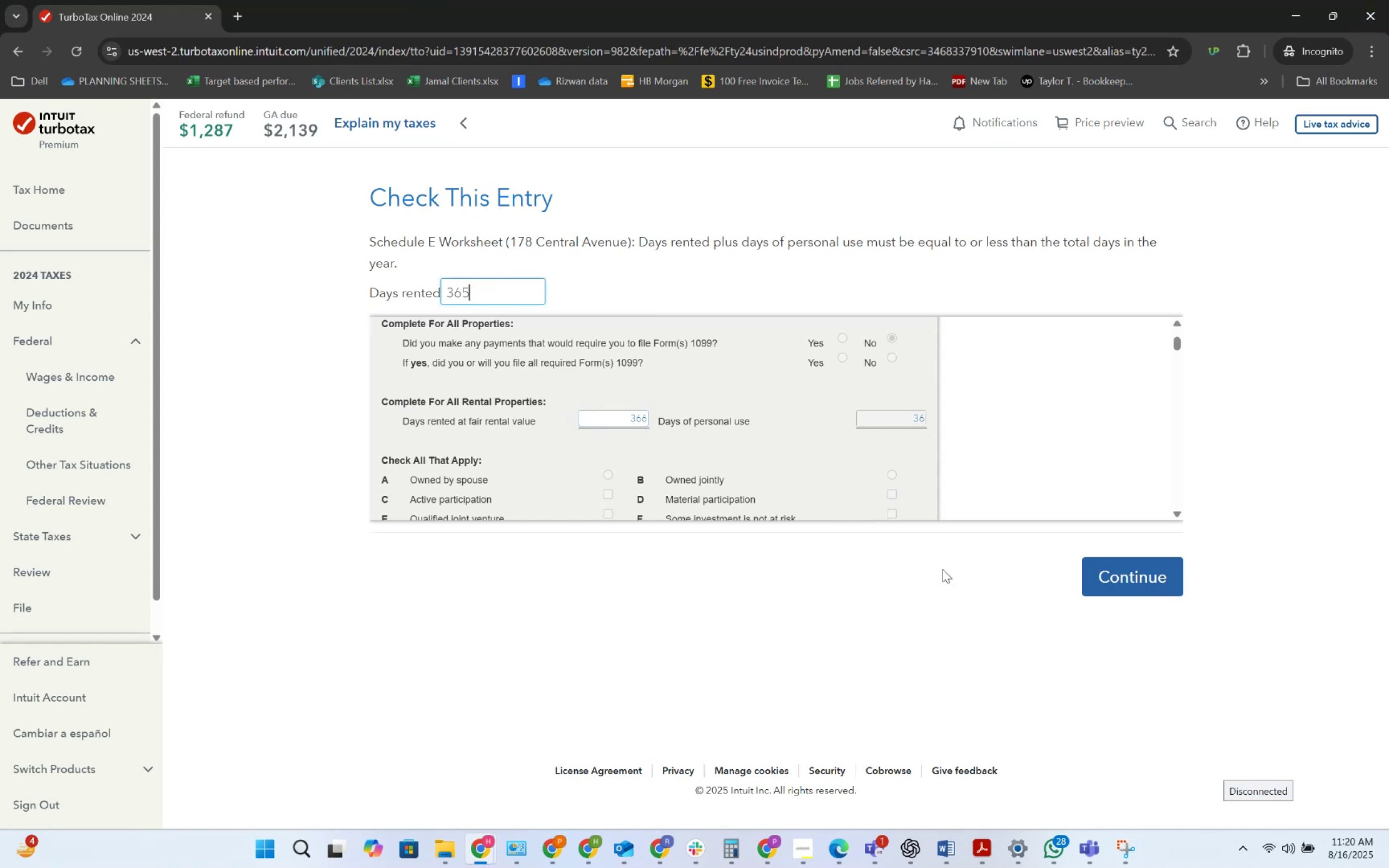 
left_click([1091, 573])
 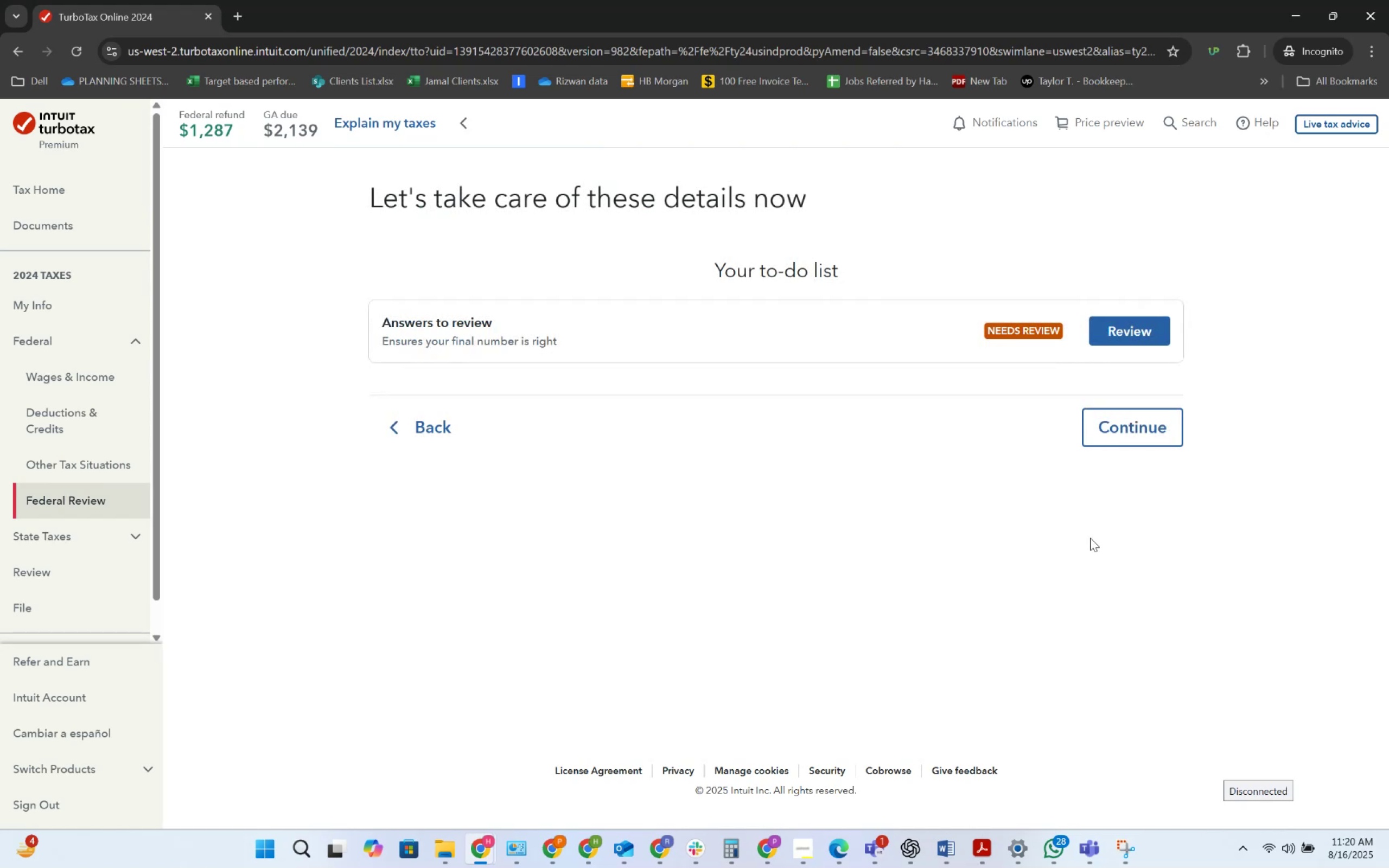 
left_click([1128, 330])
 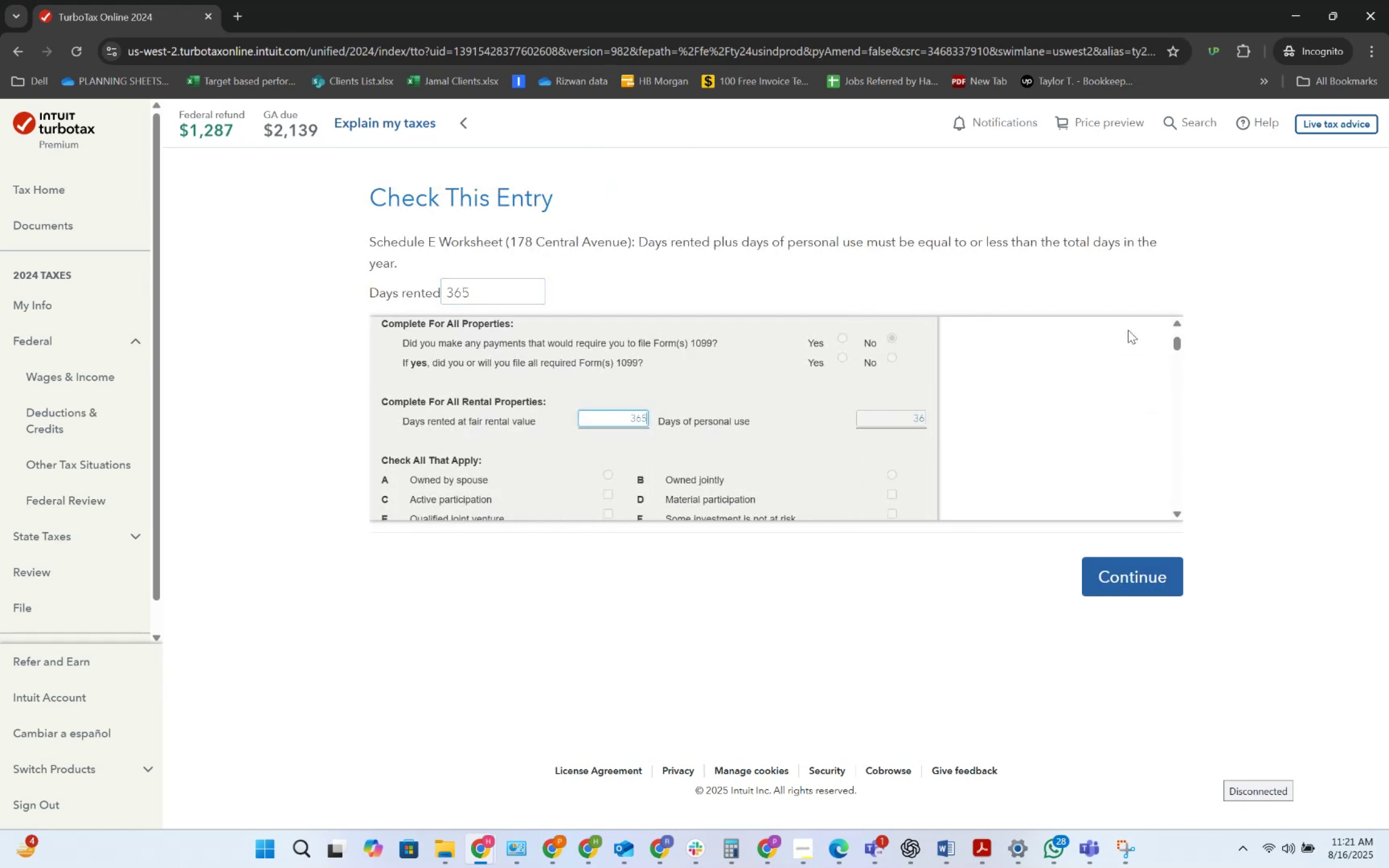 
wait(10.83)
 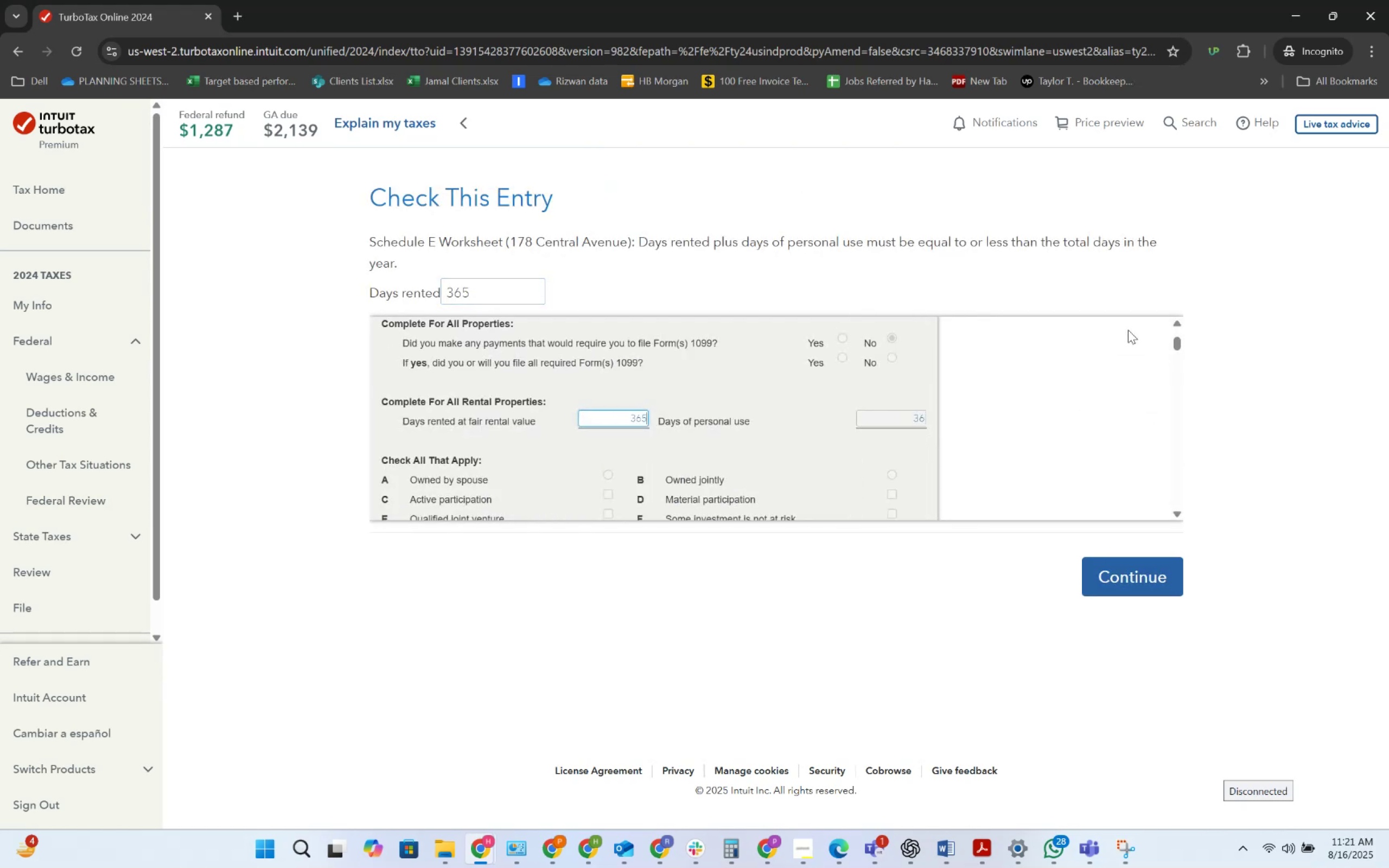 
left_click([503, 296])
 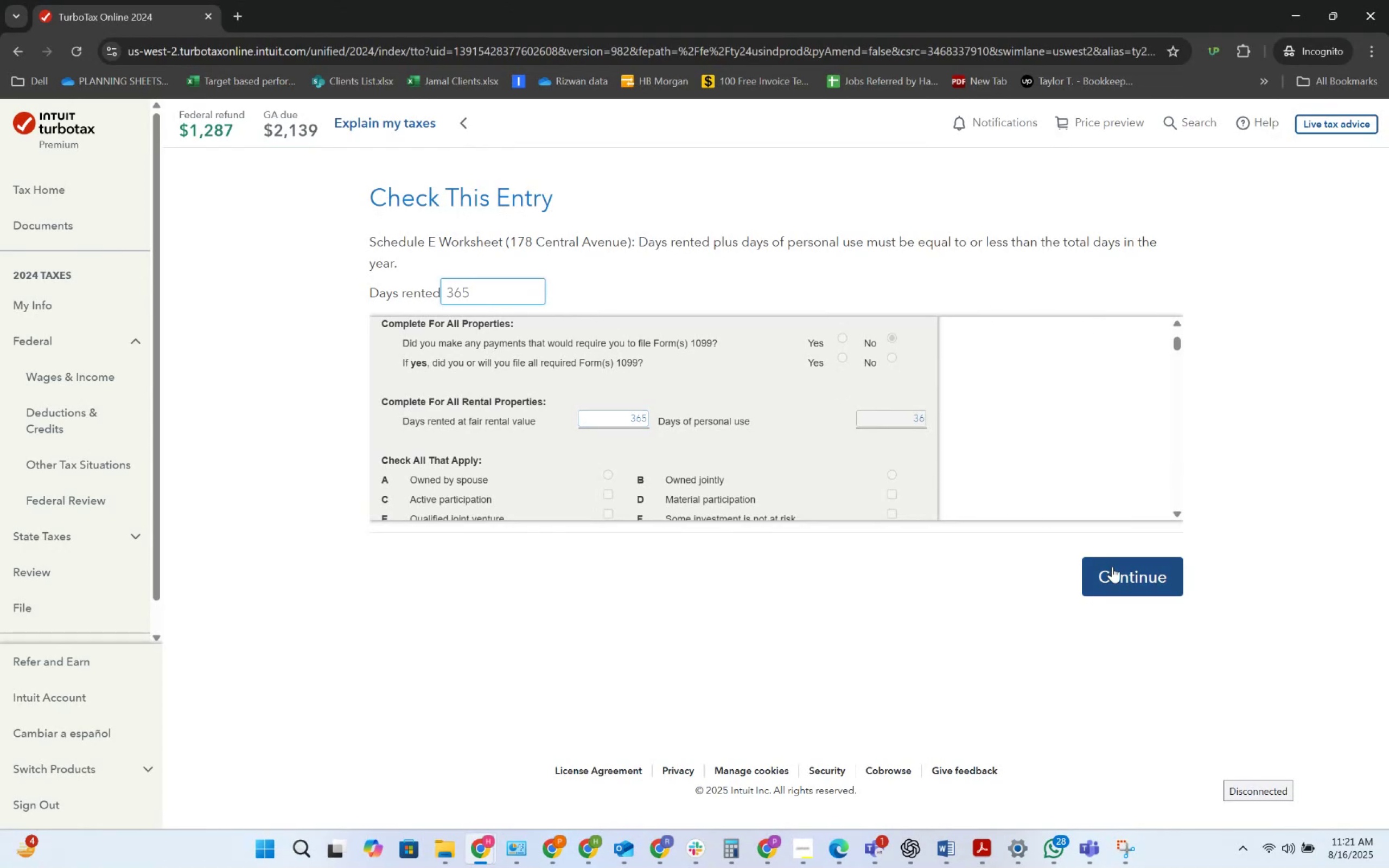 
wait(5.26)
 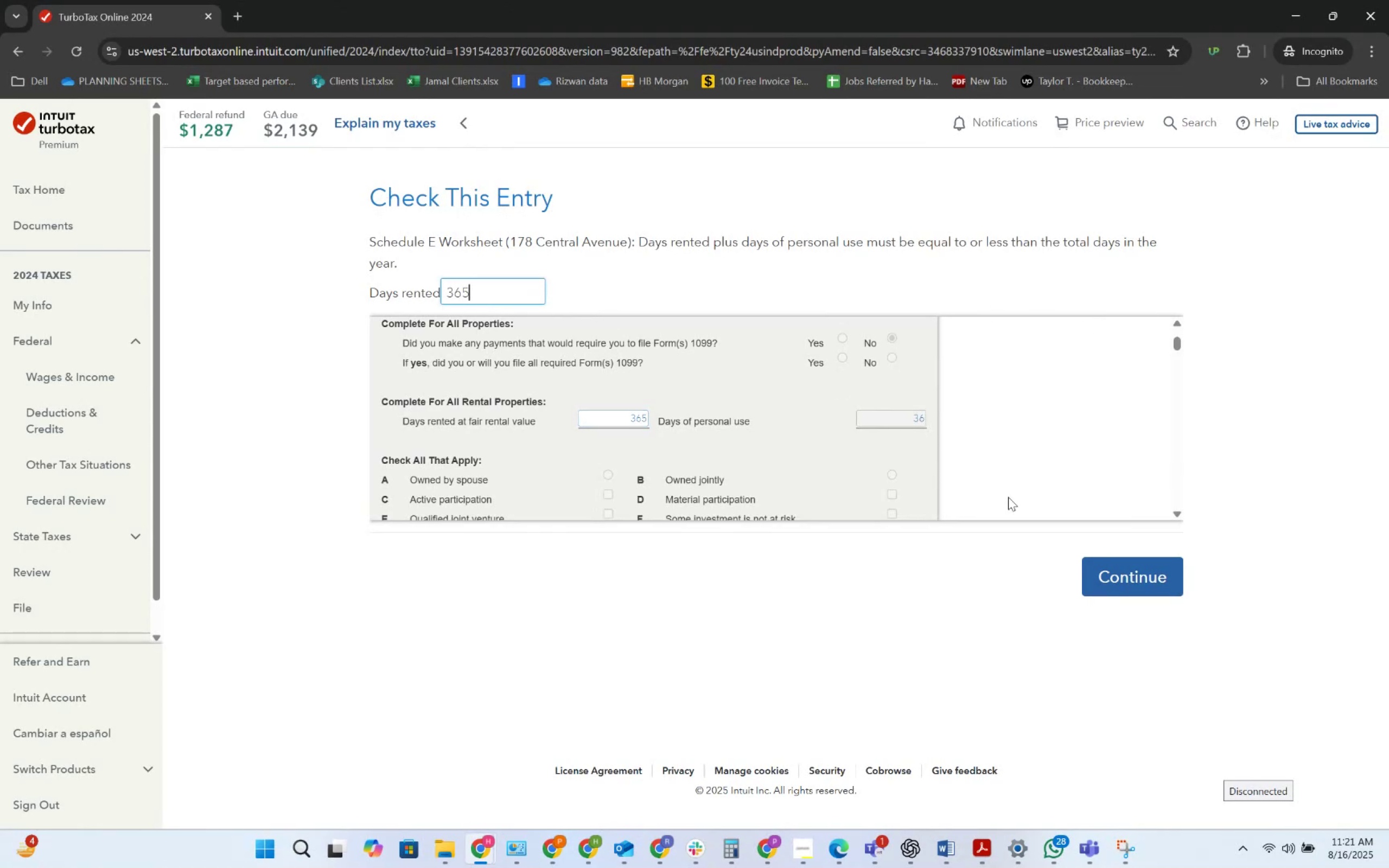 
left_click_drag(start_coordinate=[594, 419], to_coordinate=[666, 419])
 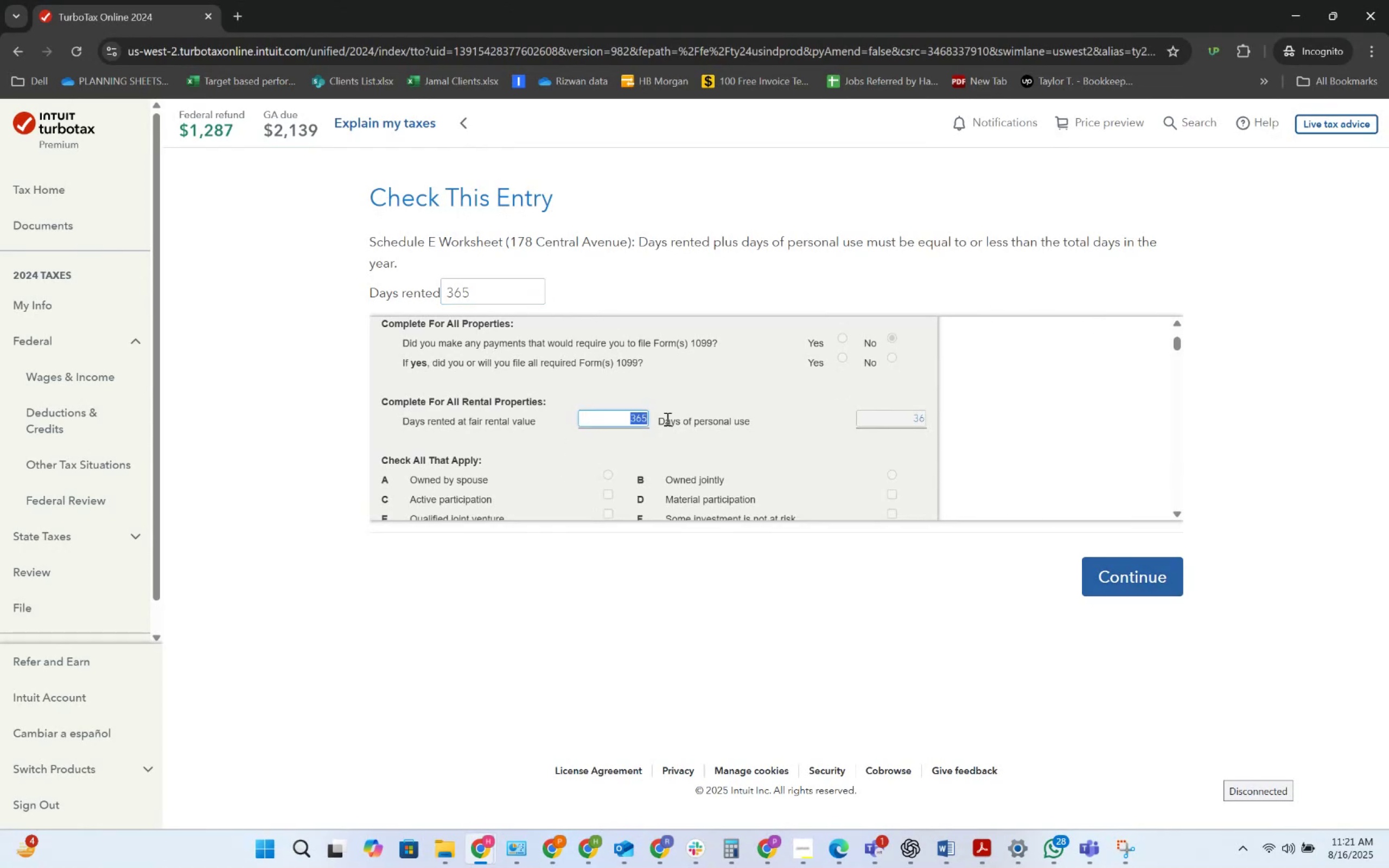 
key(Numpad3)
 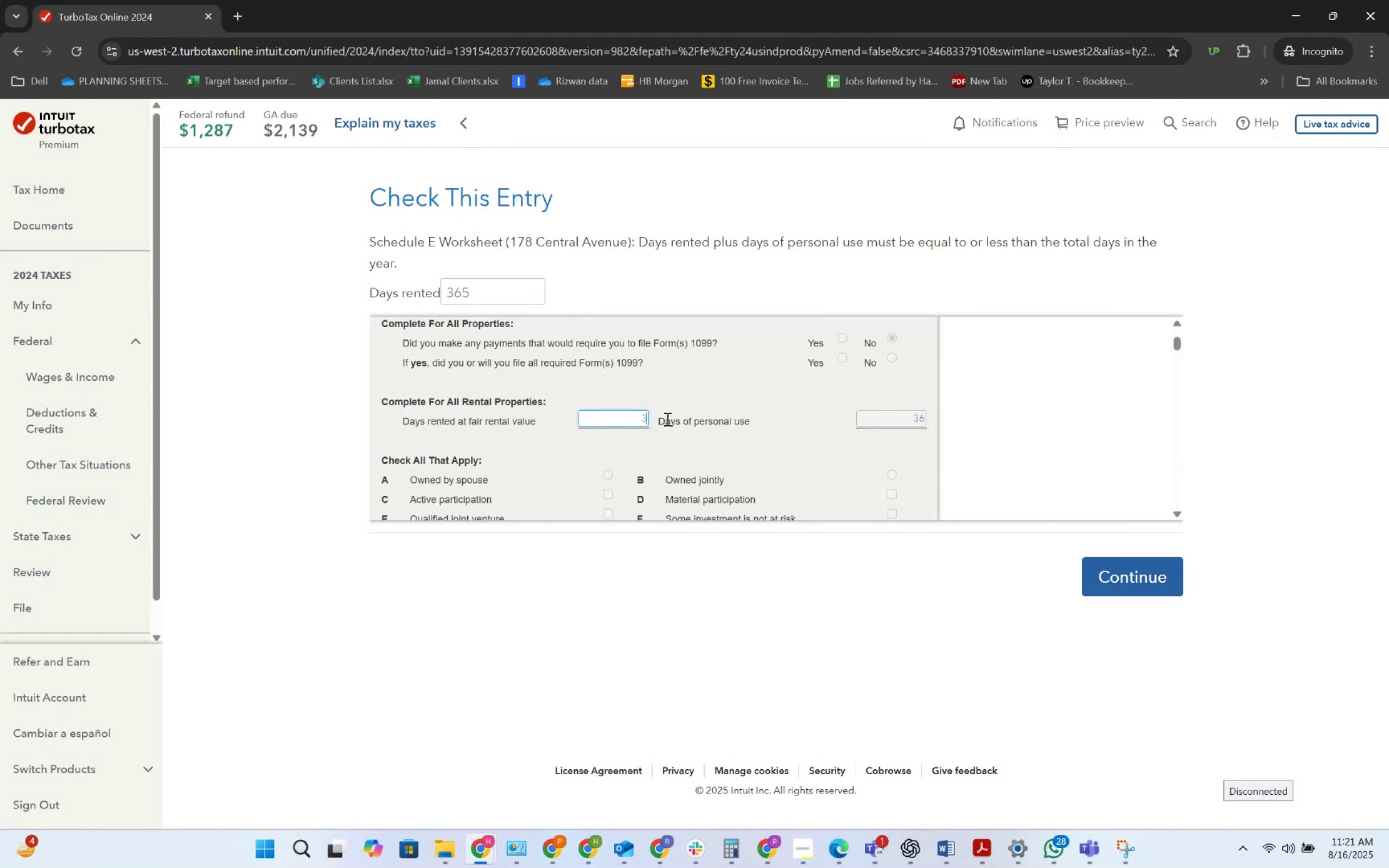 
key(Numpad6)
 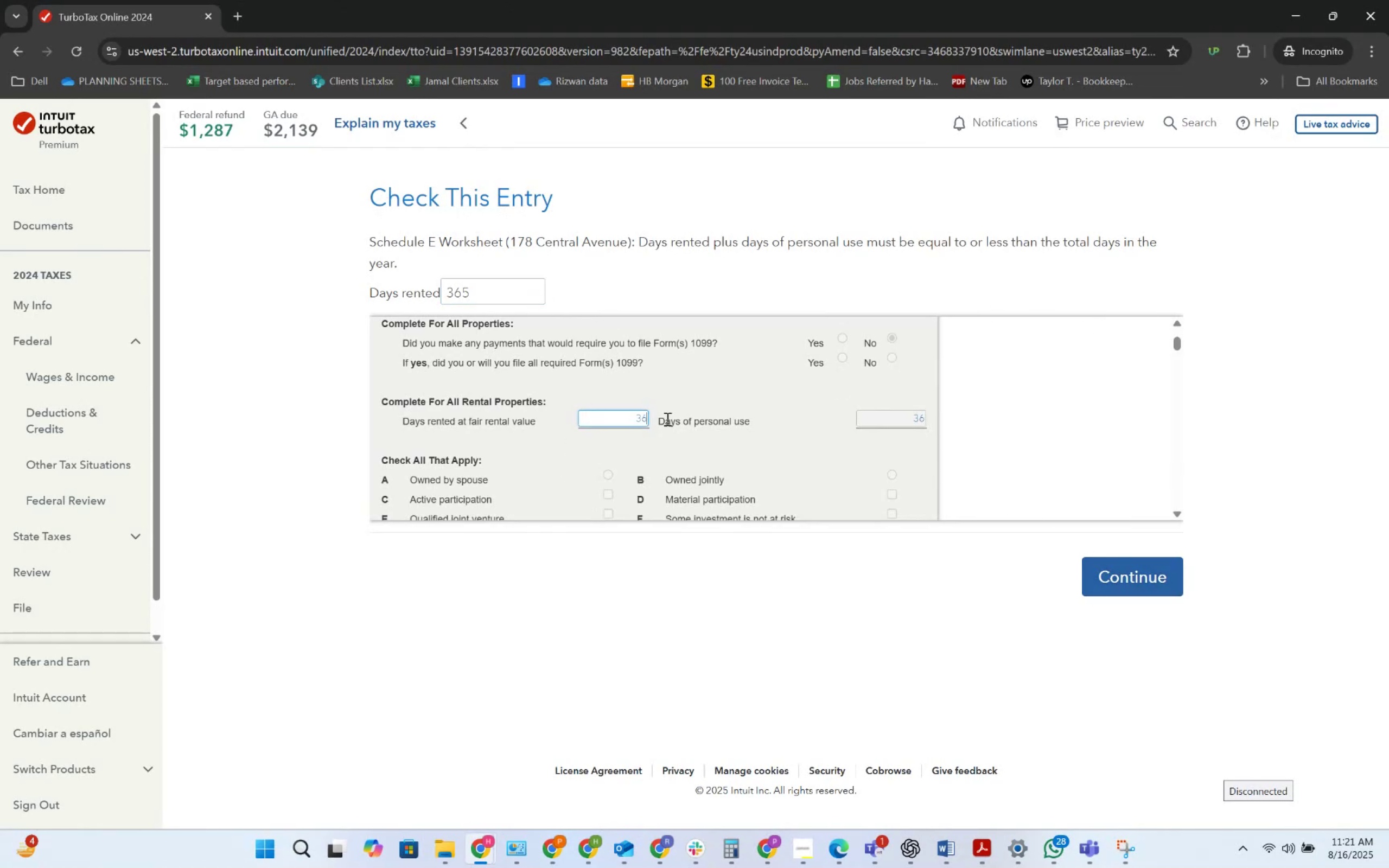 
key(Numpad5)
 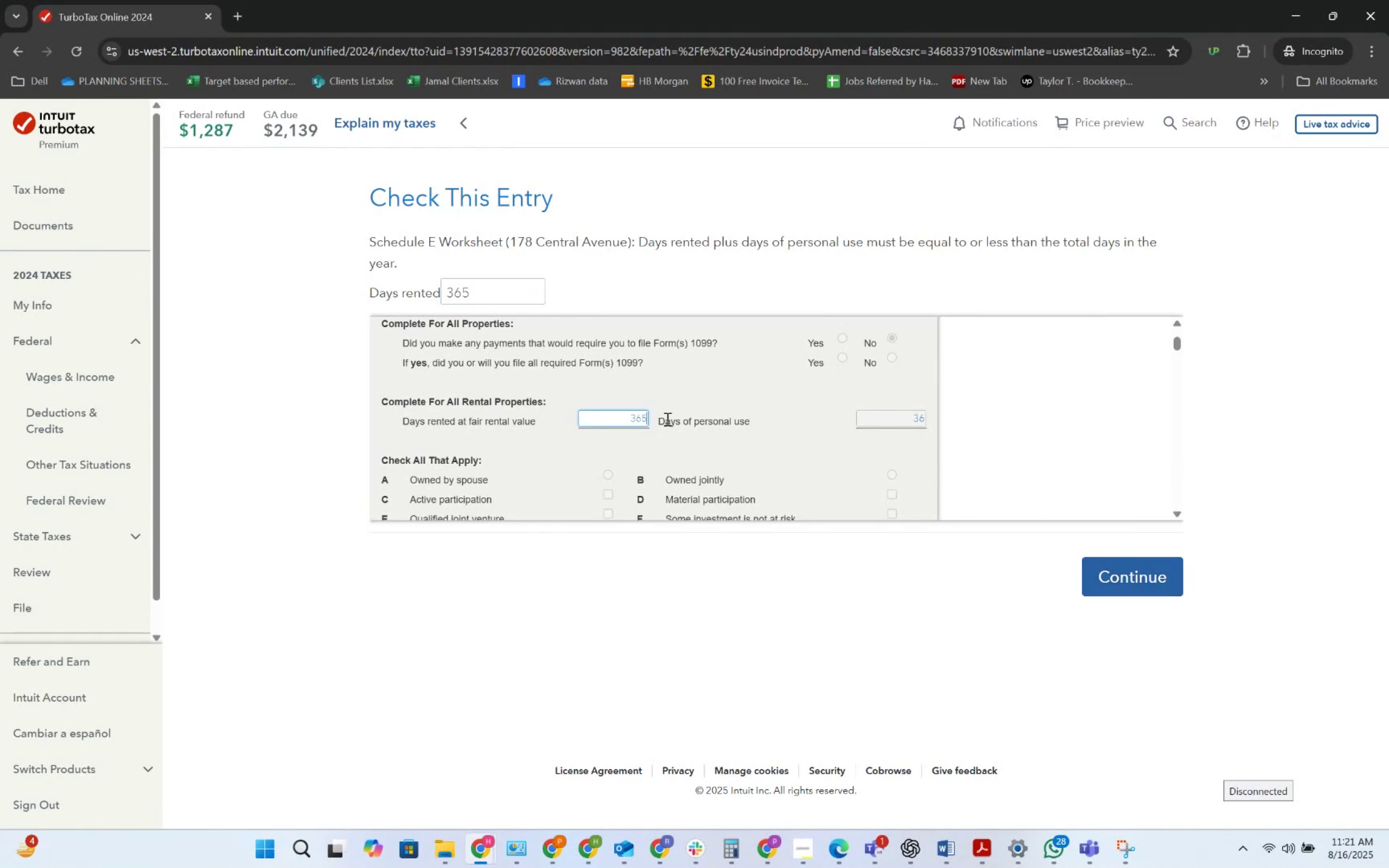 
key(Tab)
 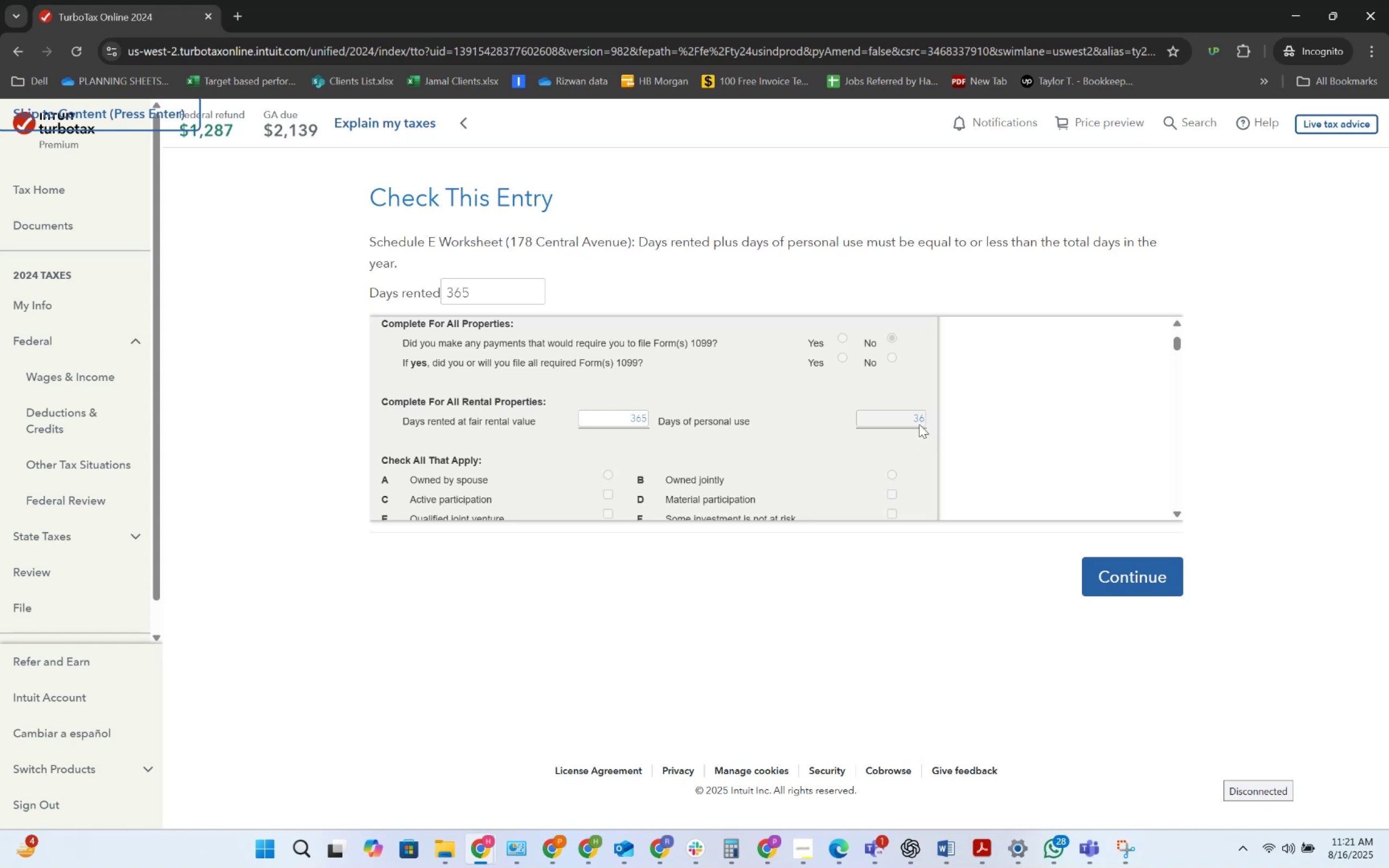 
double_click([917, 417])
 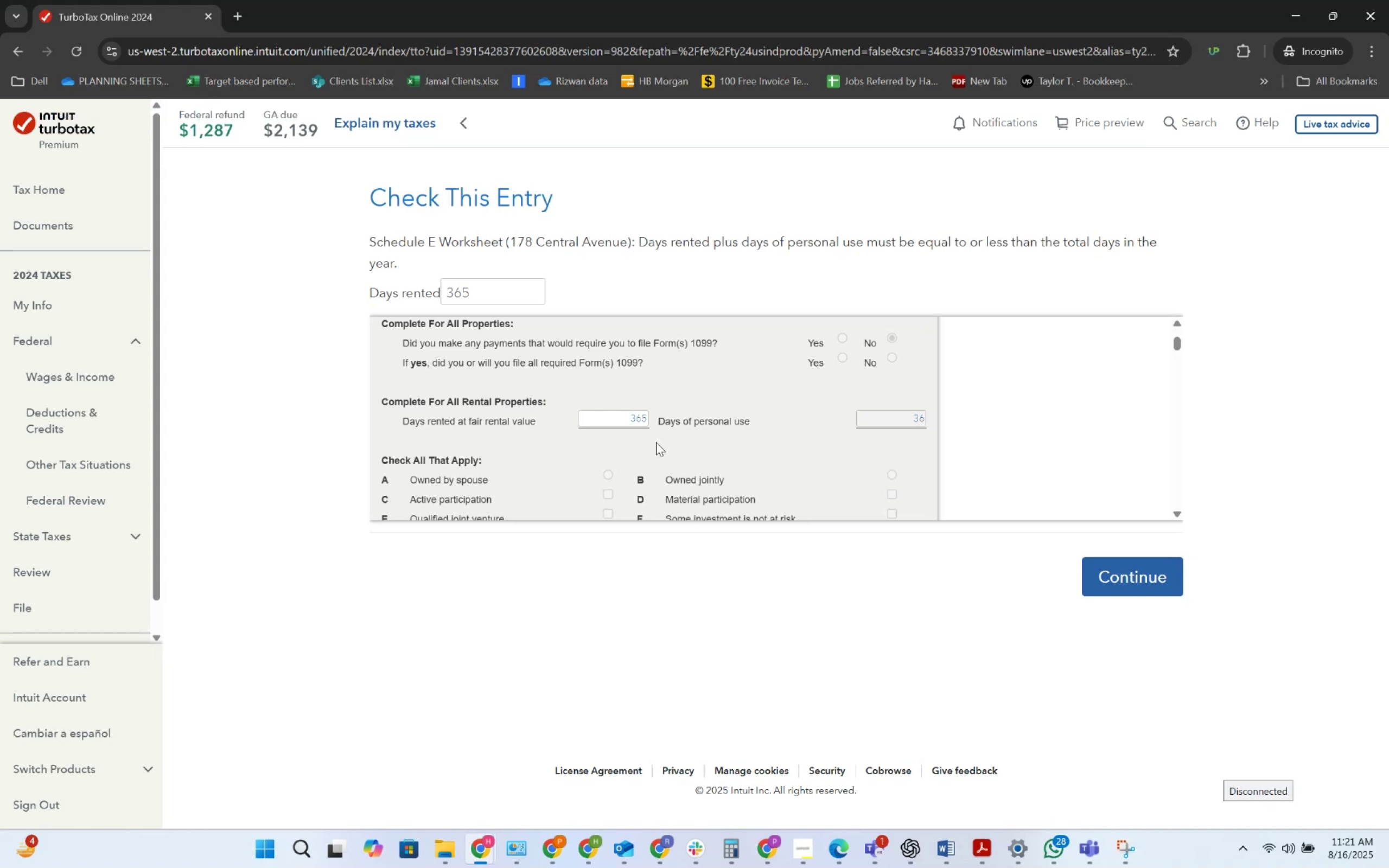 
wait(9.52)
 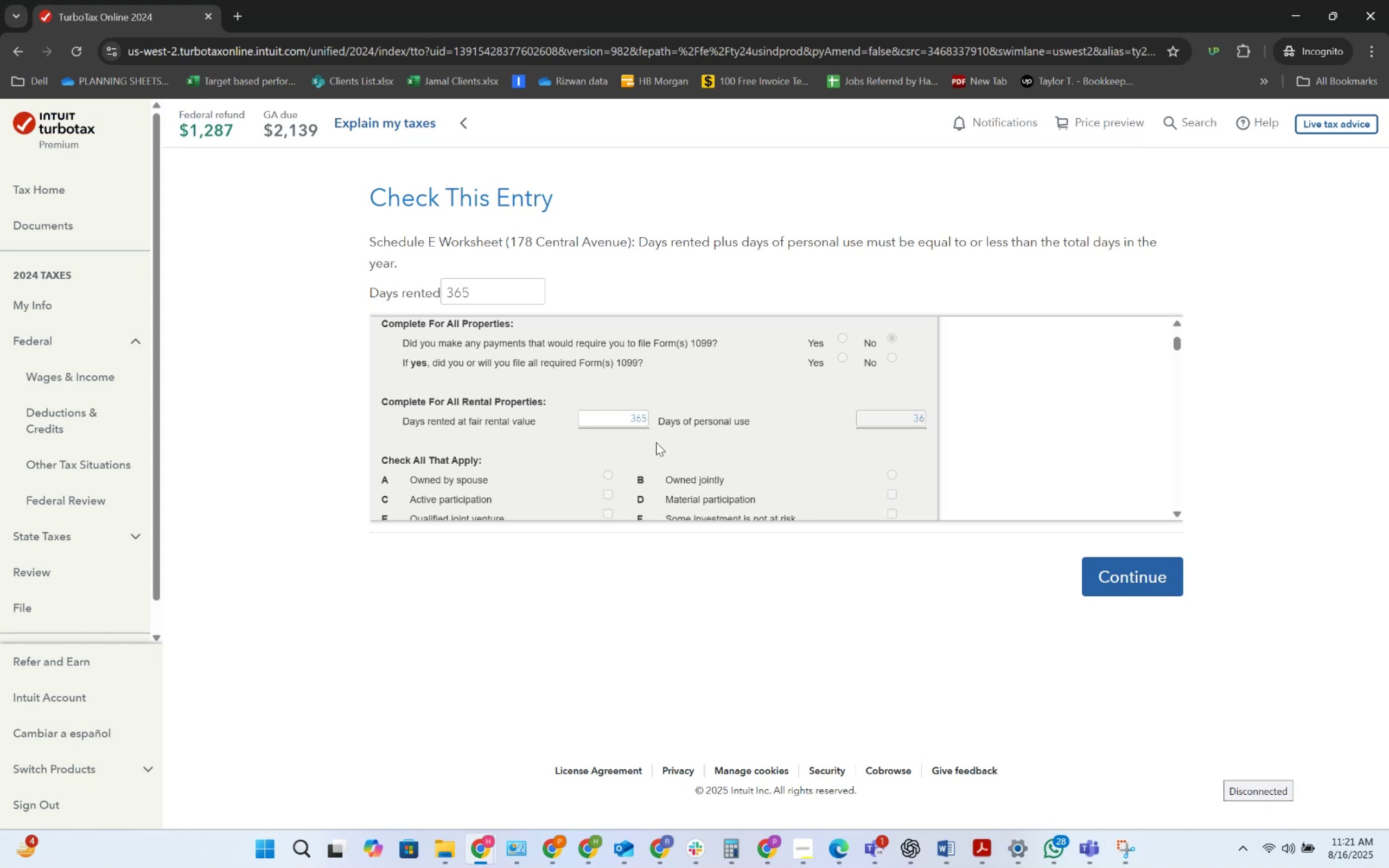 
left_click_drag(start_coordinate=[626, 416], to_coordinate=[748, 443])
 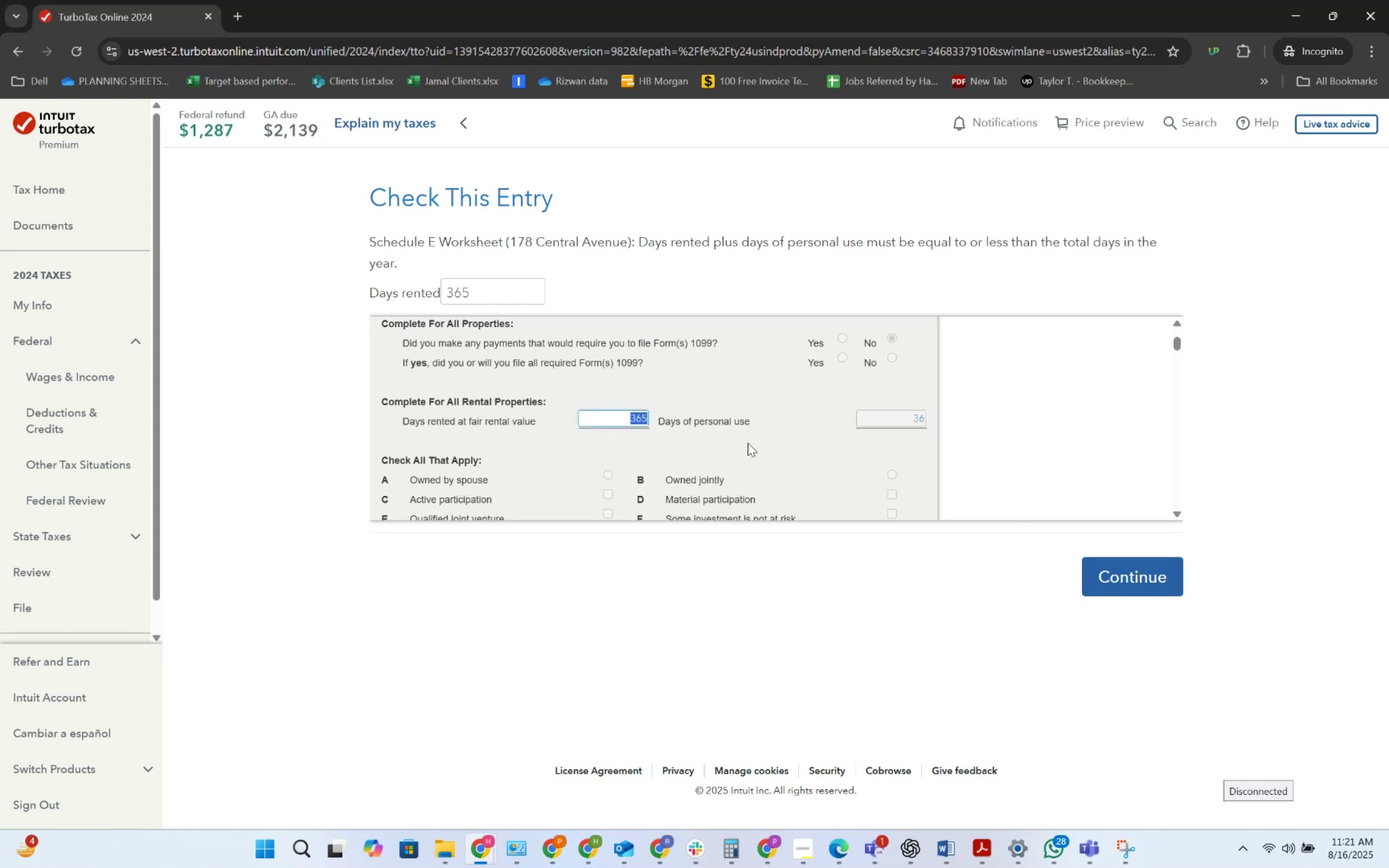 
key(Numpad3)
 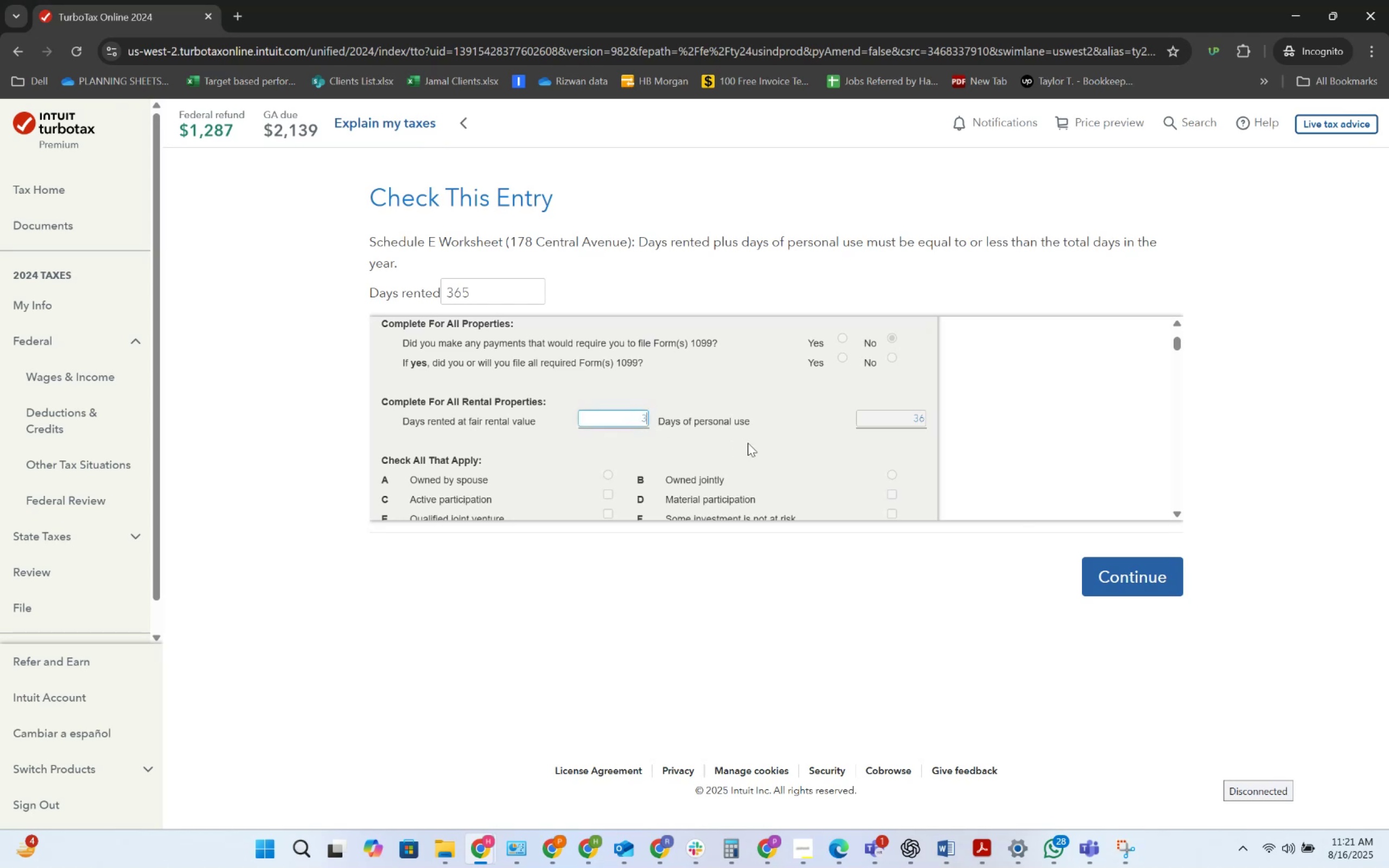 
key(Numpad2)
 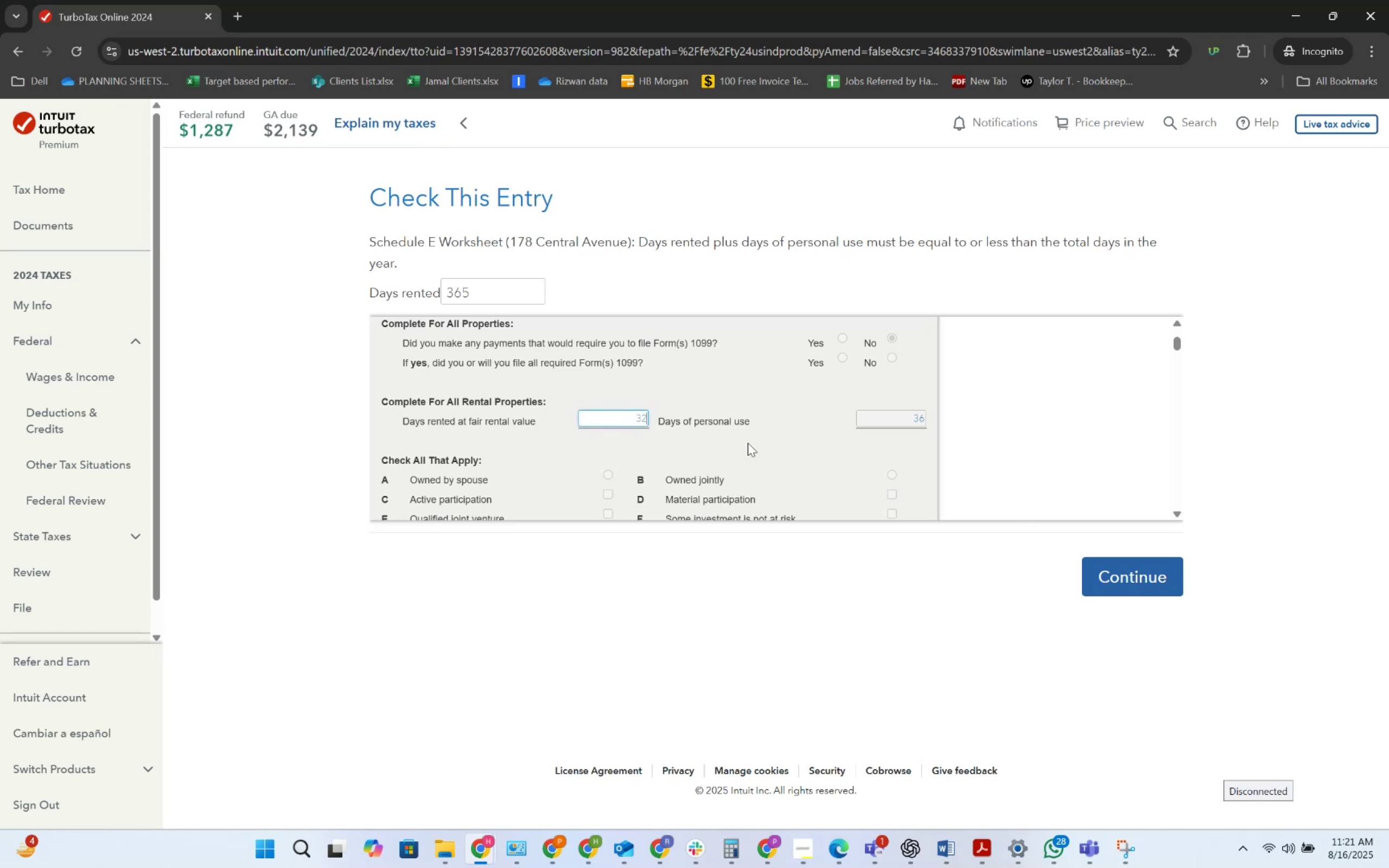 
key(Numpad9)
 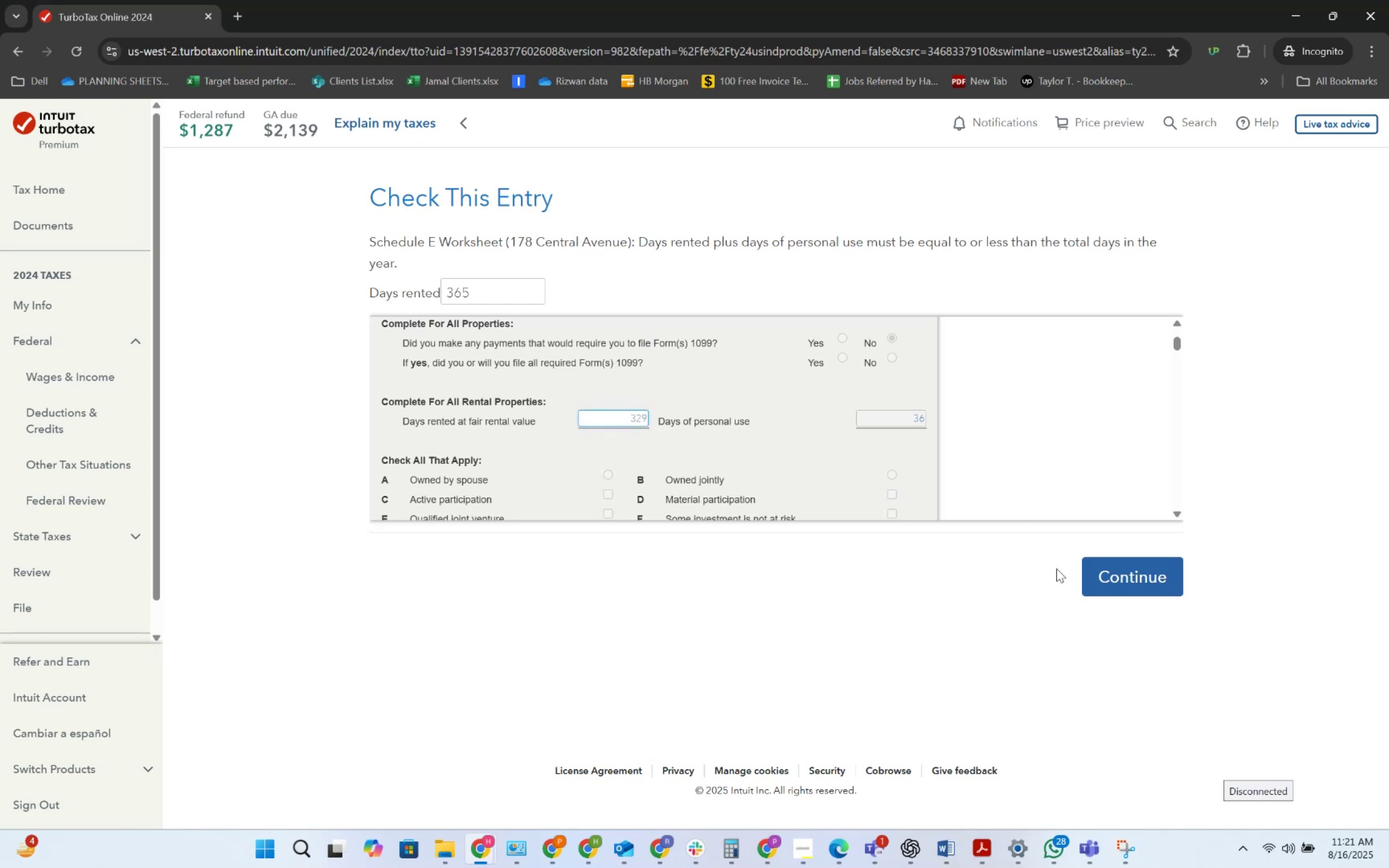 
left_click([1085, 567])
 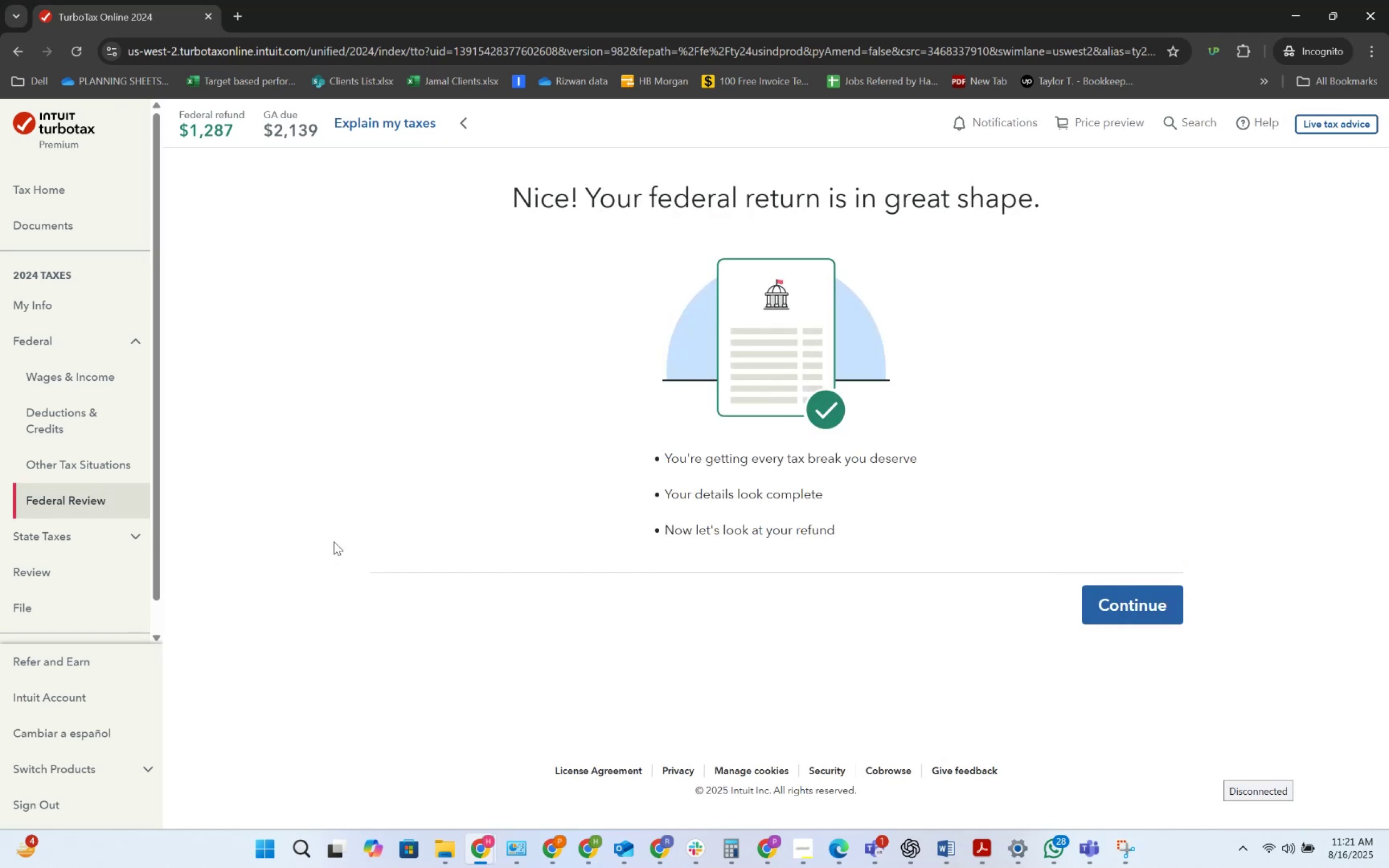 
left_click([70, 361])
 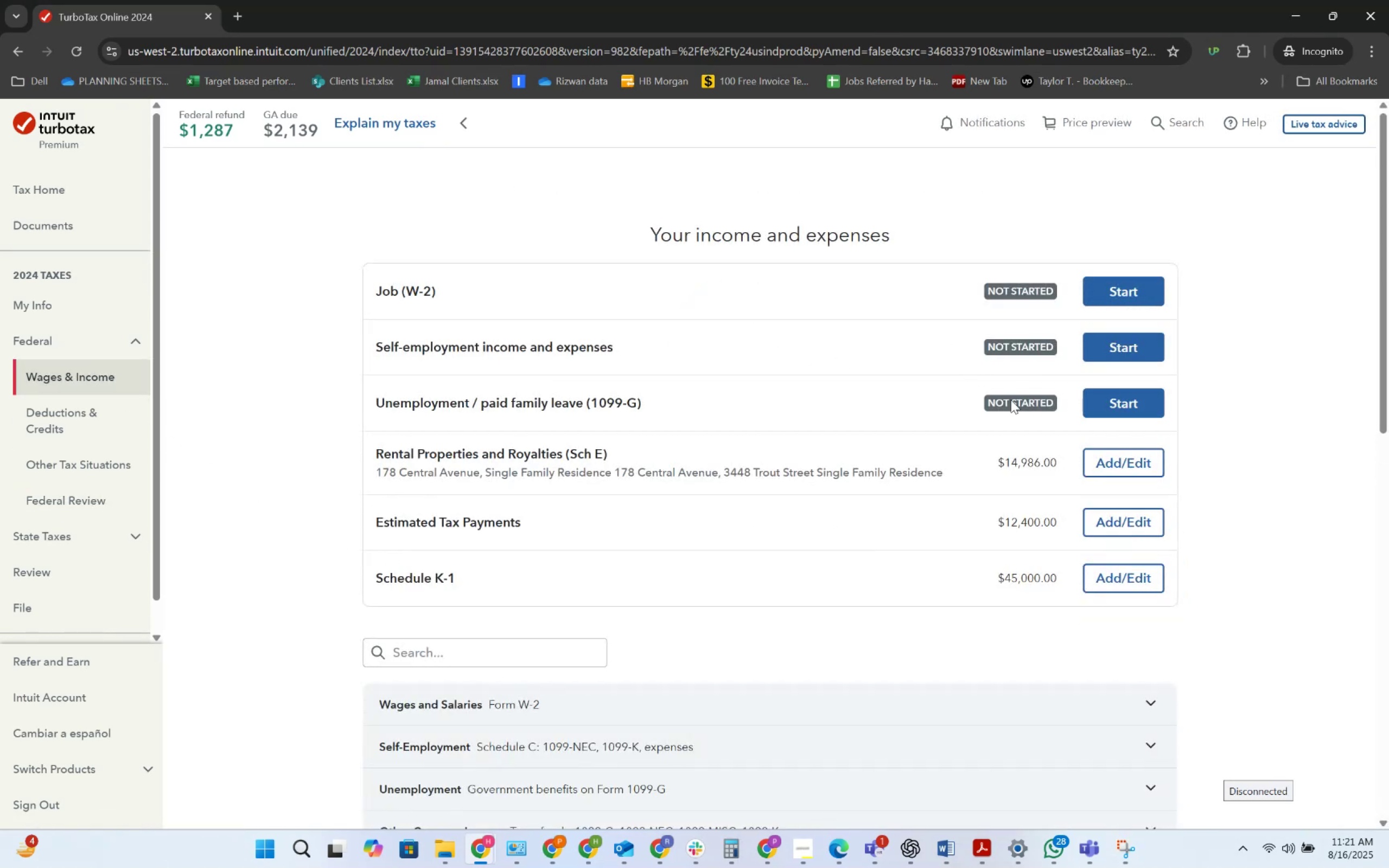 
left_click([1112, 455])
 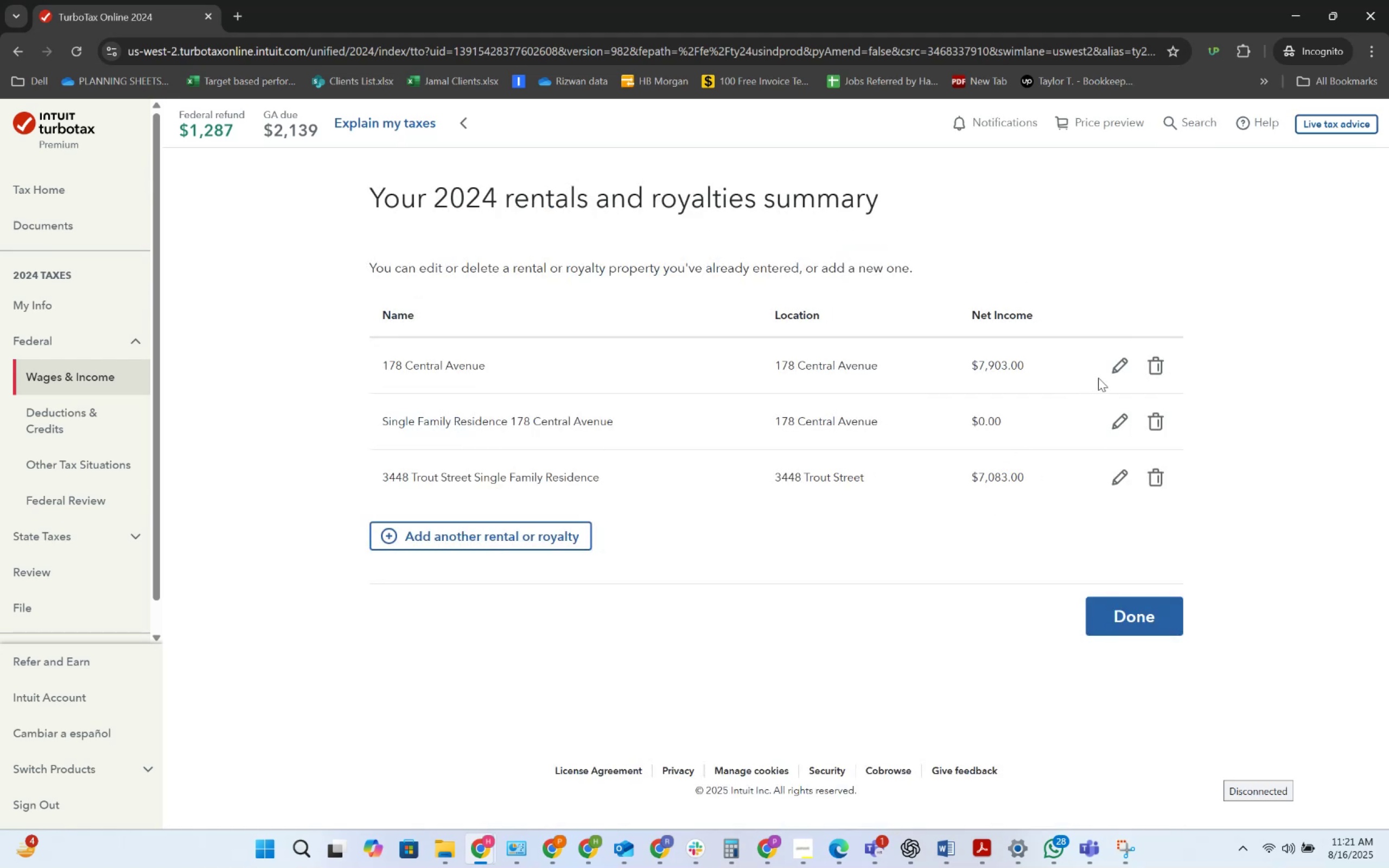 
left_click([1155, 417])
 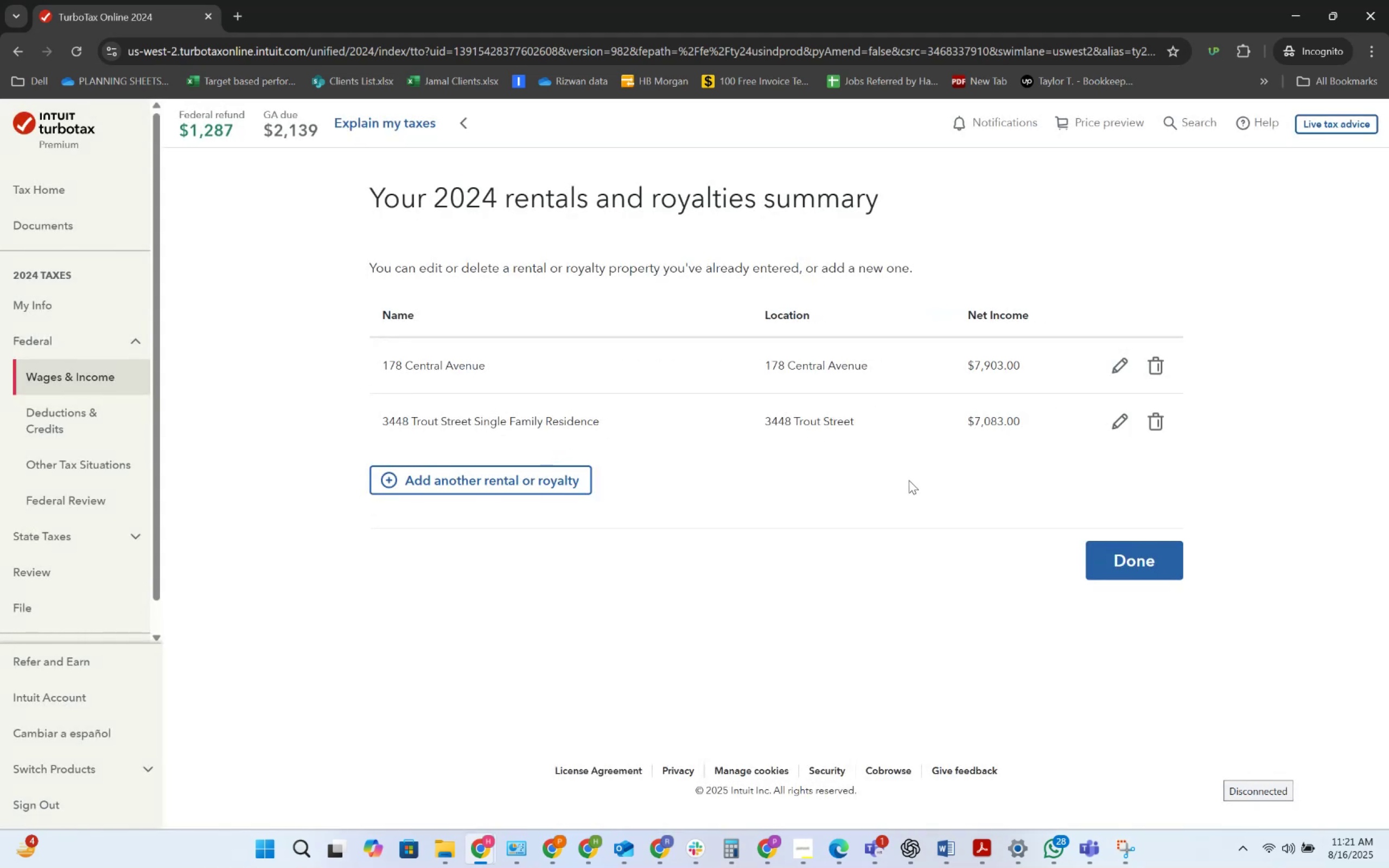 
wait(5.65)
 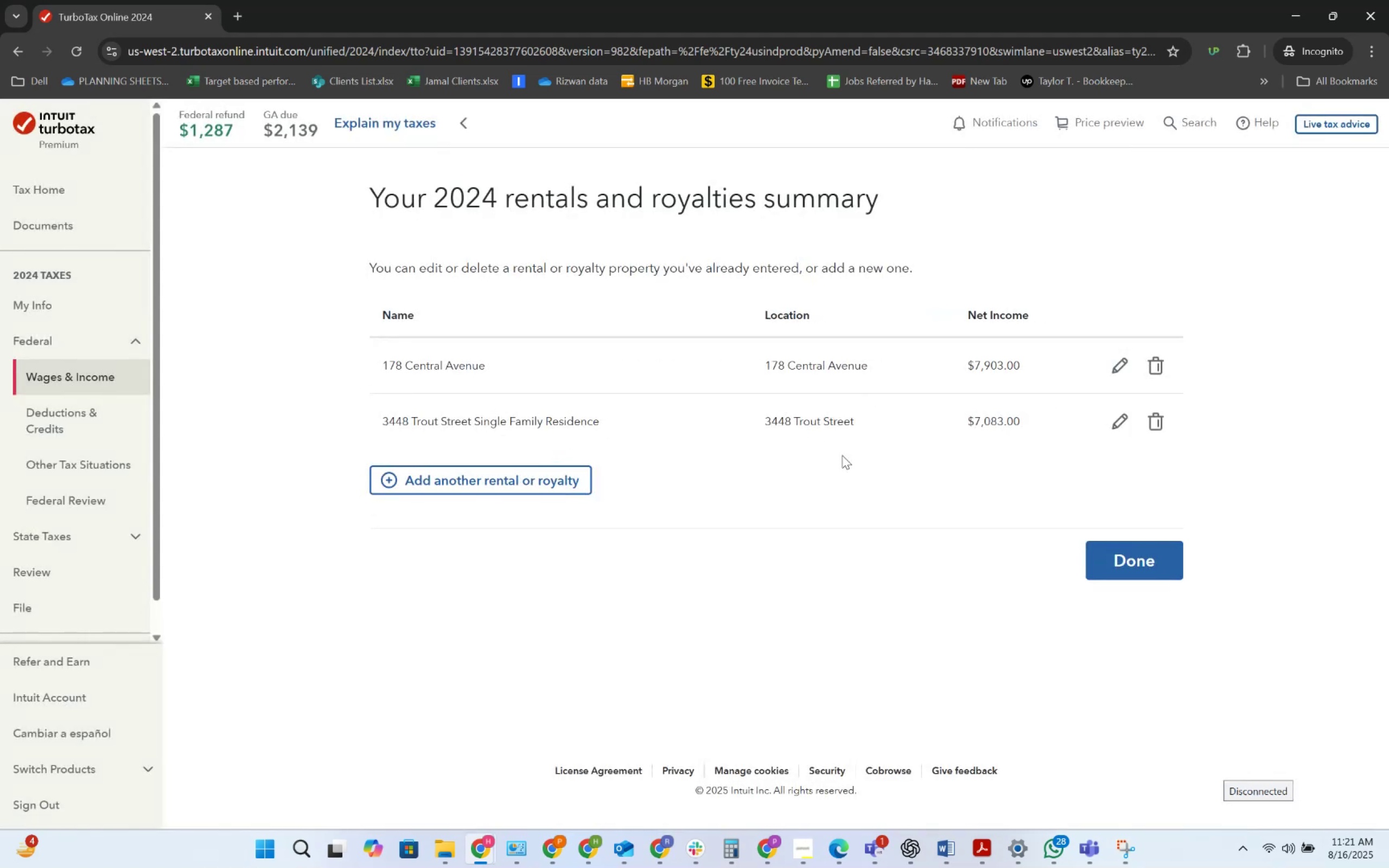 
left_click([1112, 548])
 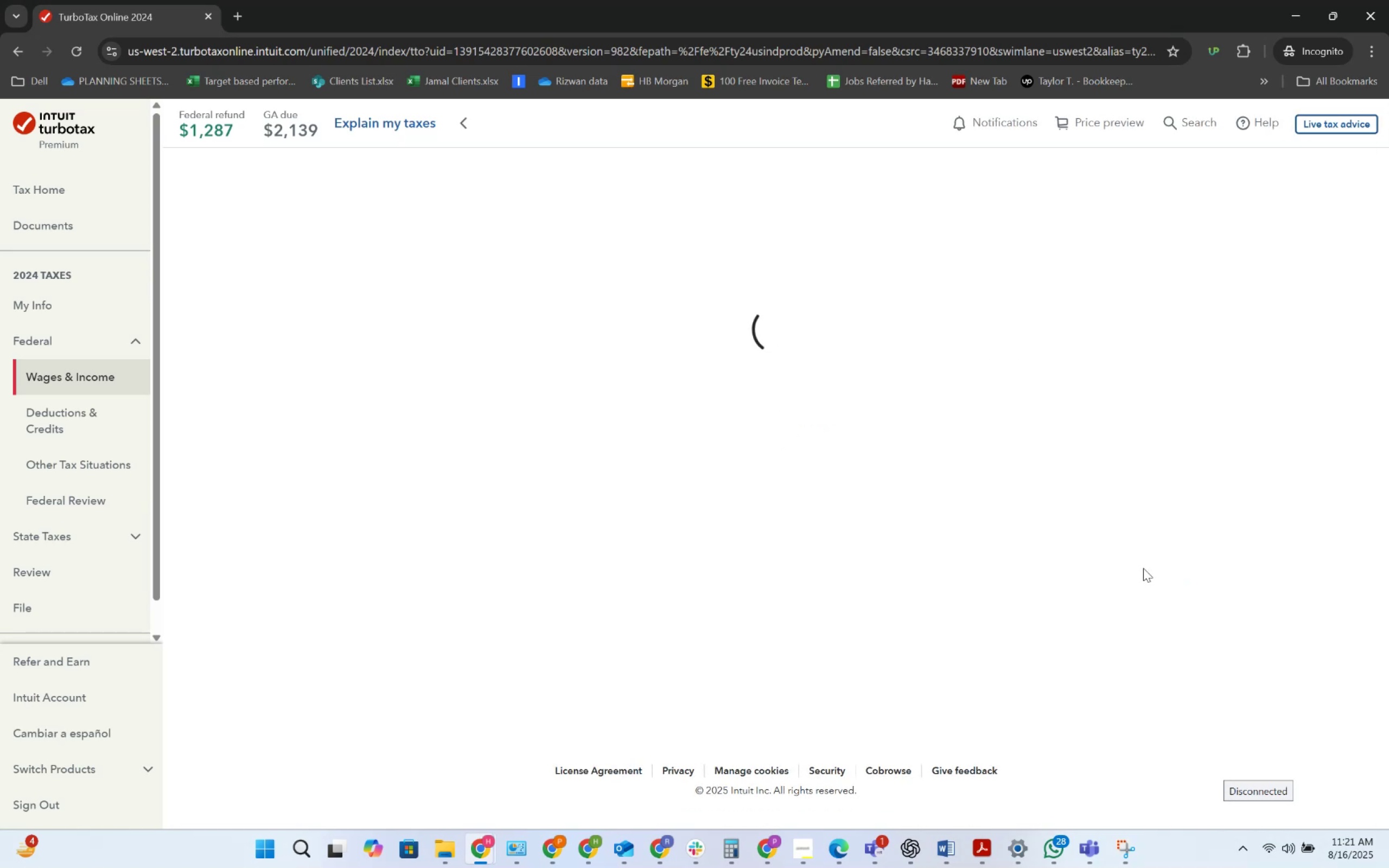 
scroll: coordinate [1156, 609], scroll_direction: down, amount: 12.0
 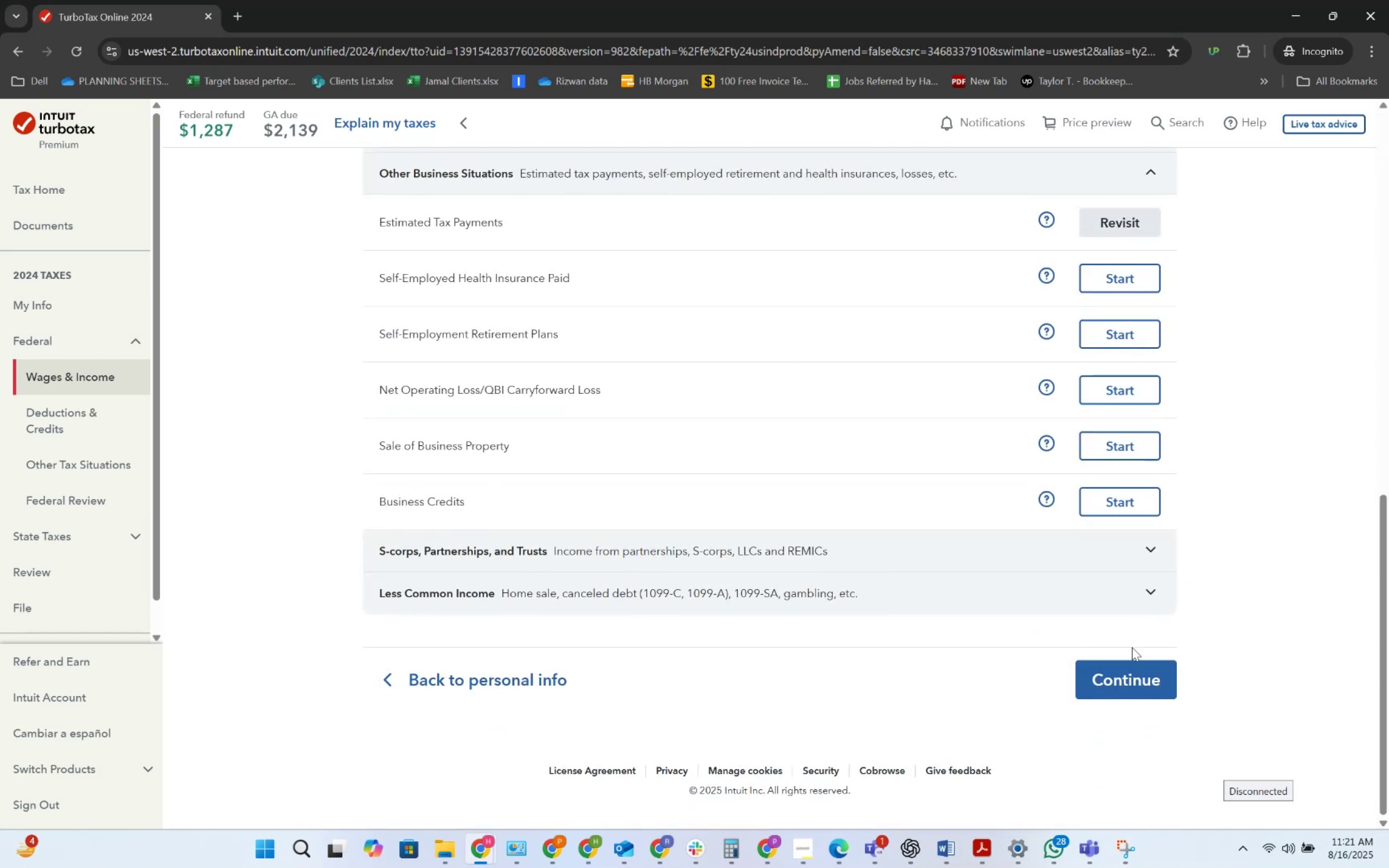 
left_click([1122, 669])
 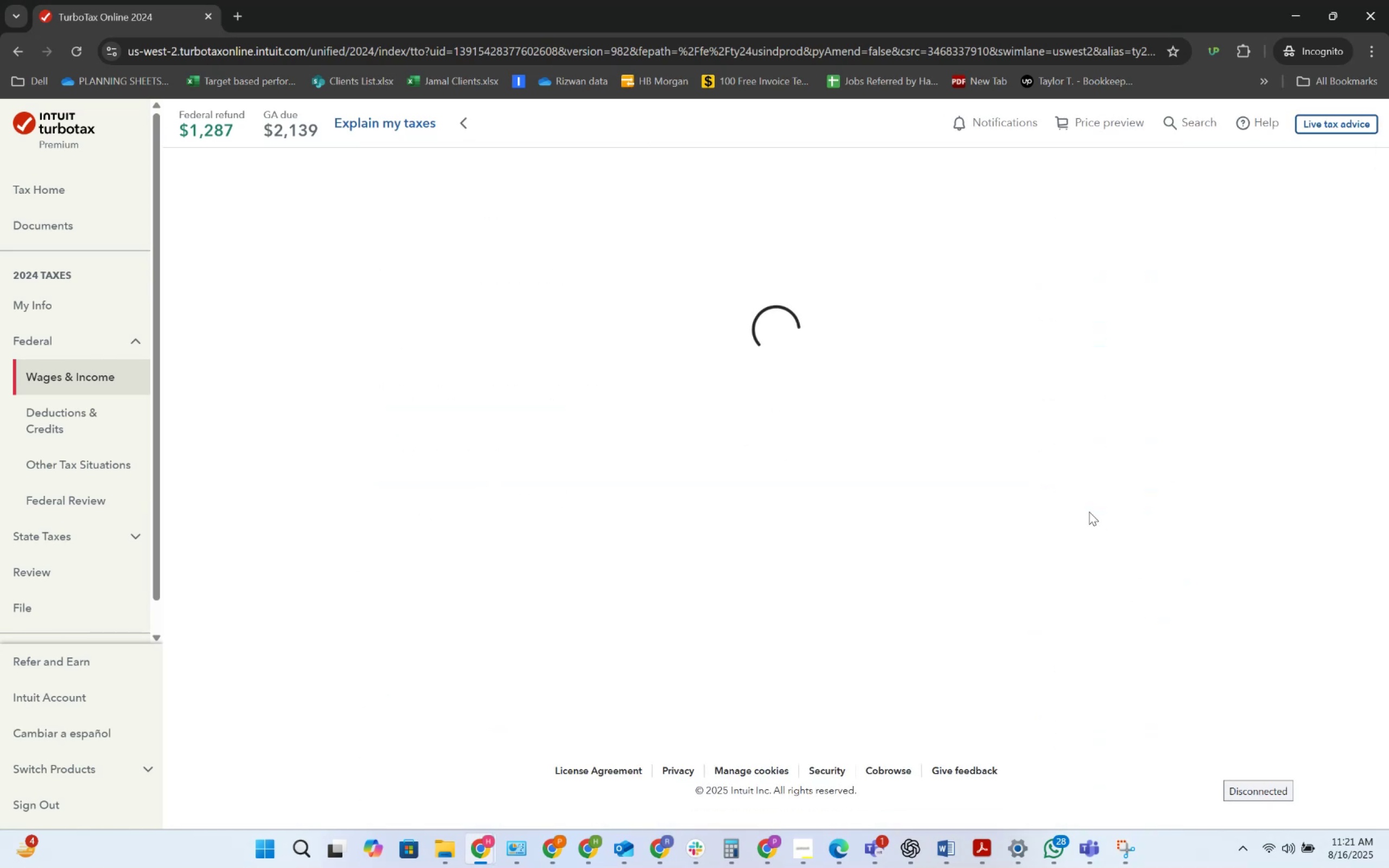 
wait(6.28)
 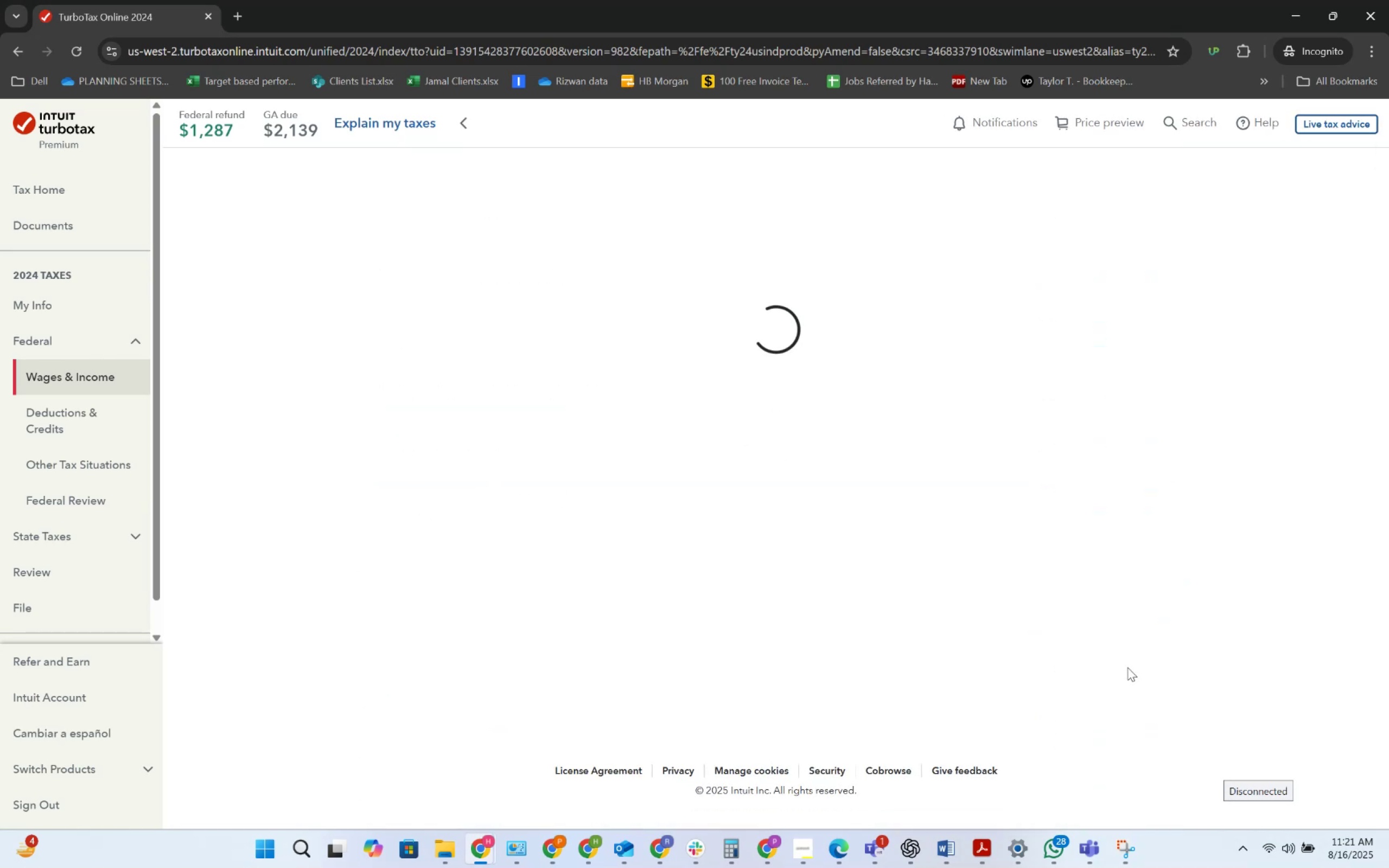 
scroll: coordinate [1037, 582], scroll_direction: down, amount: 10.0
 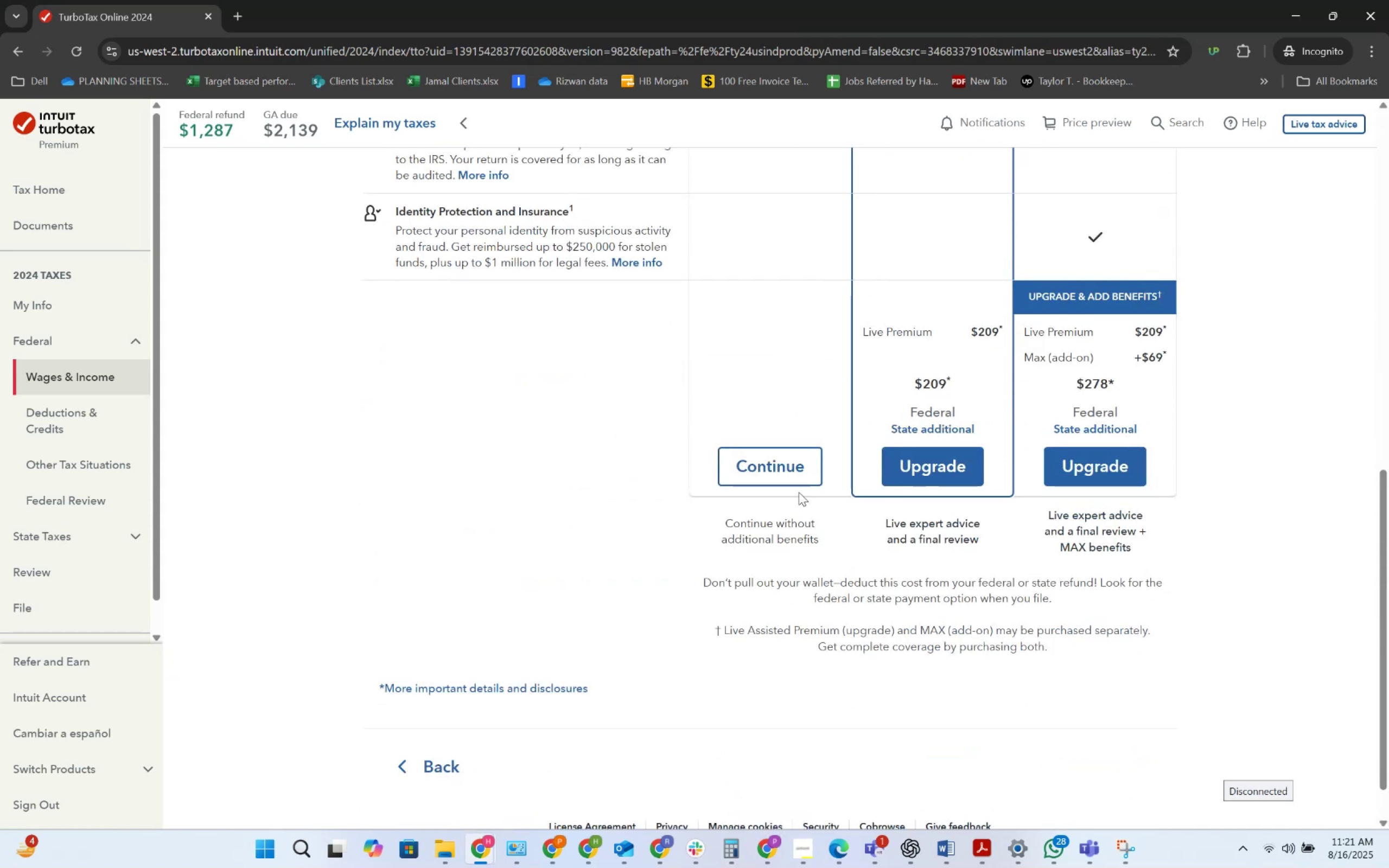 
double_click([799, 483])
 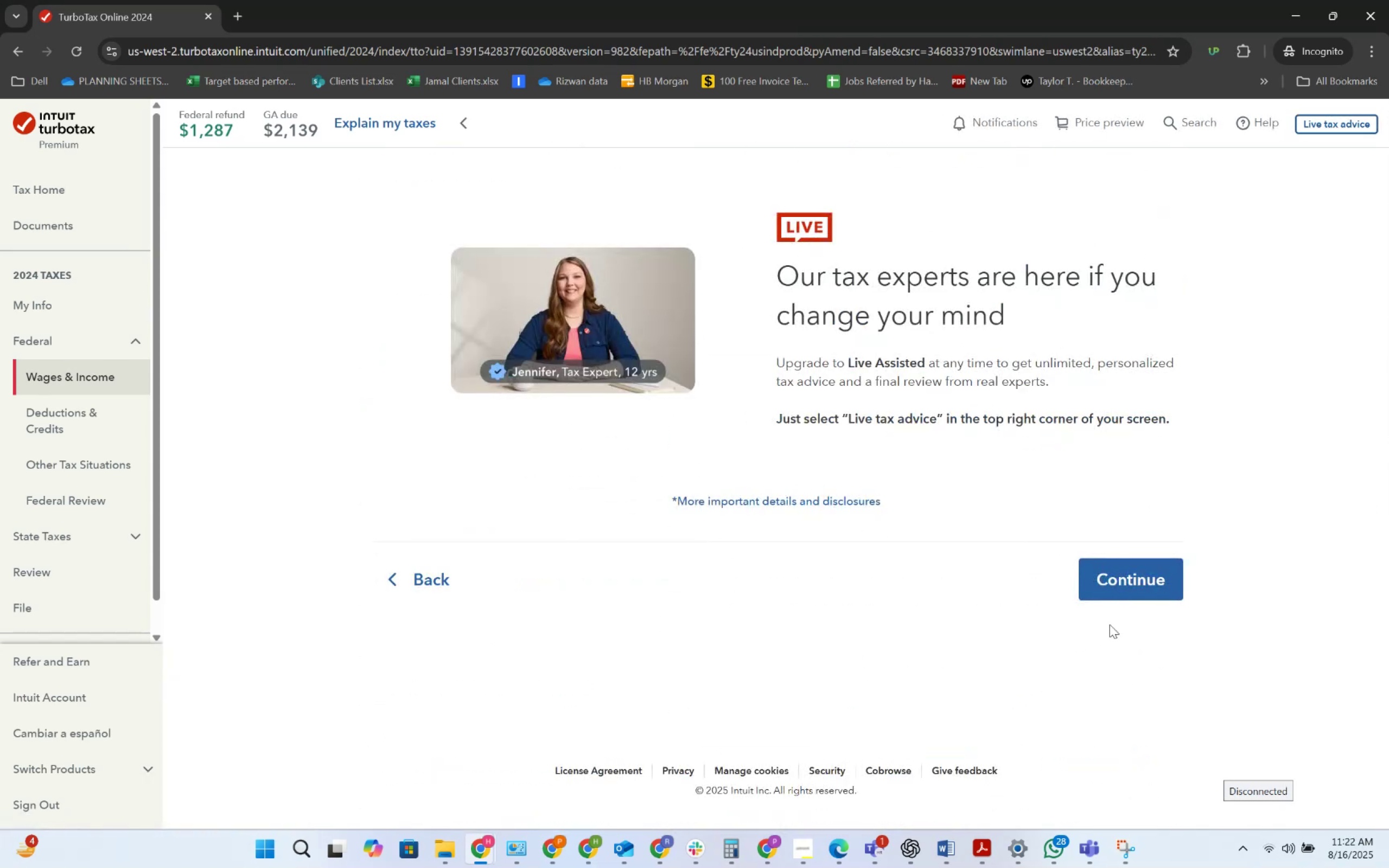 
left_click([1138, 583])
 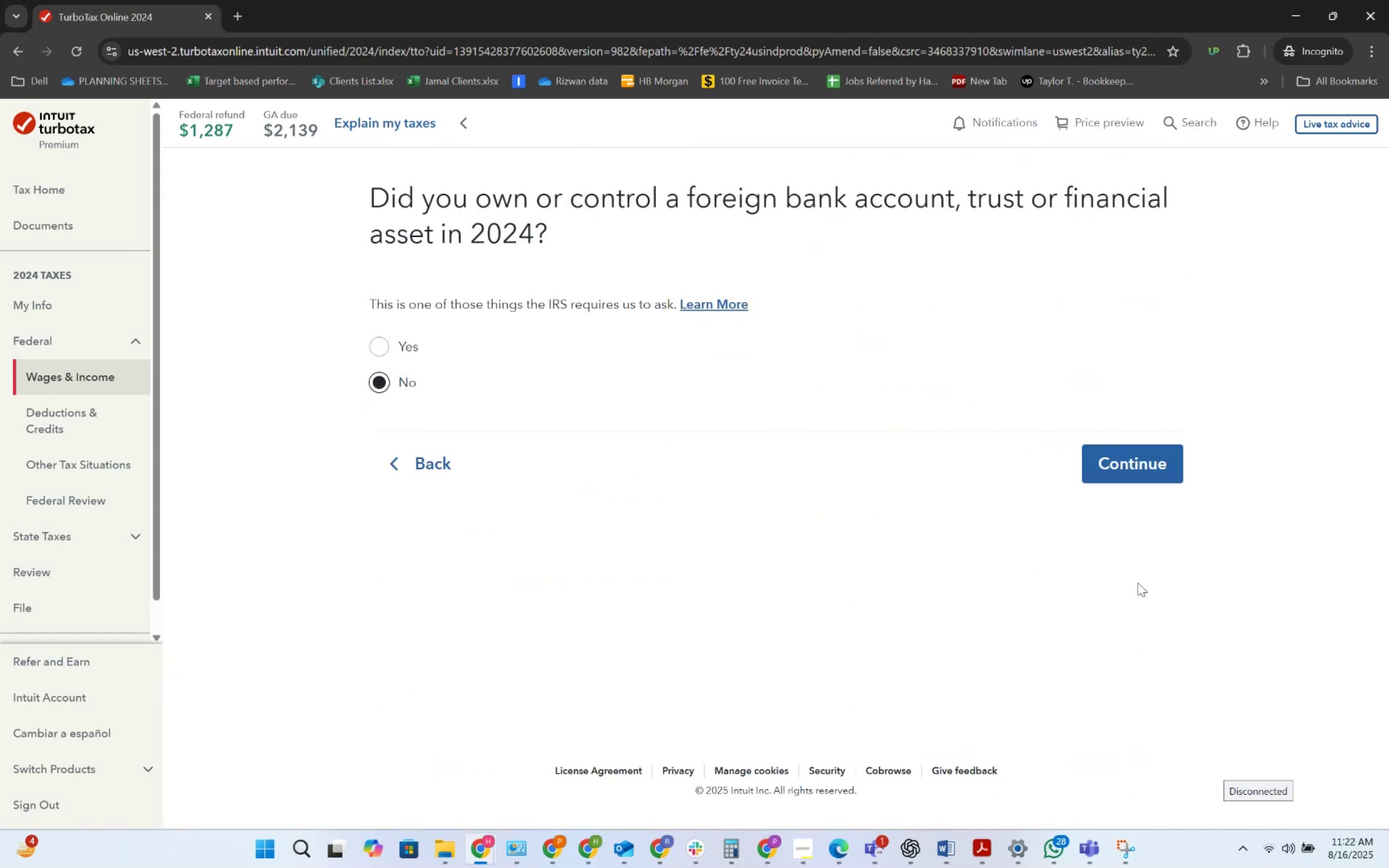 
left_click([1130, 496])
 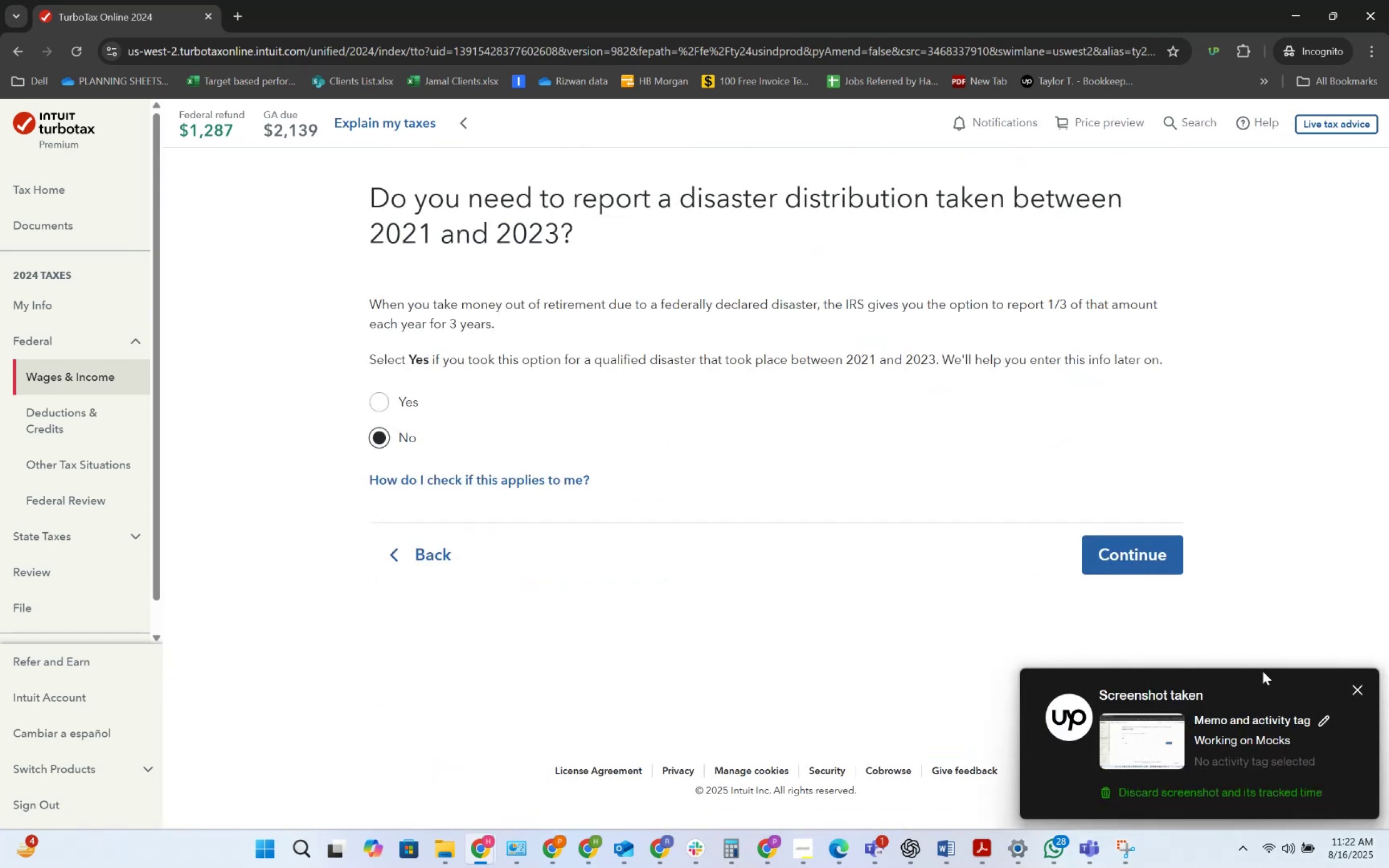 
left_click([1353, 686])
 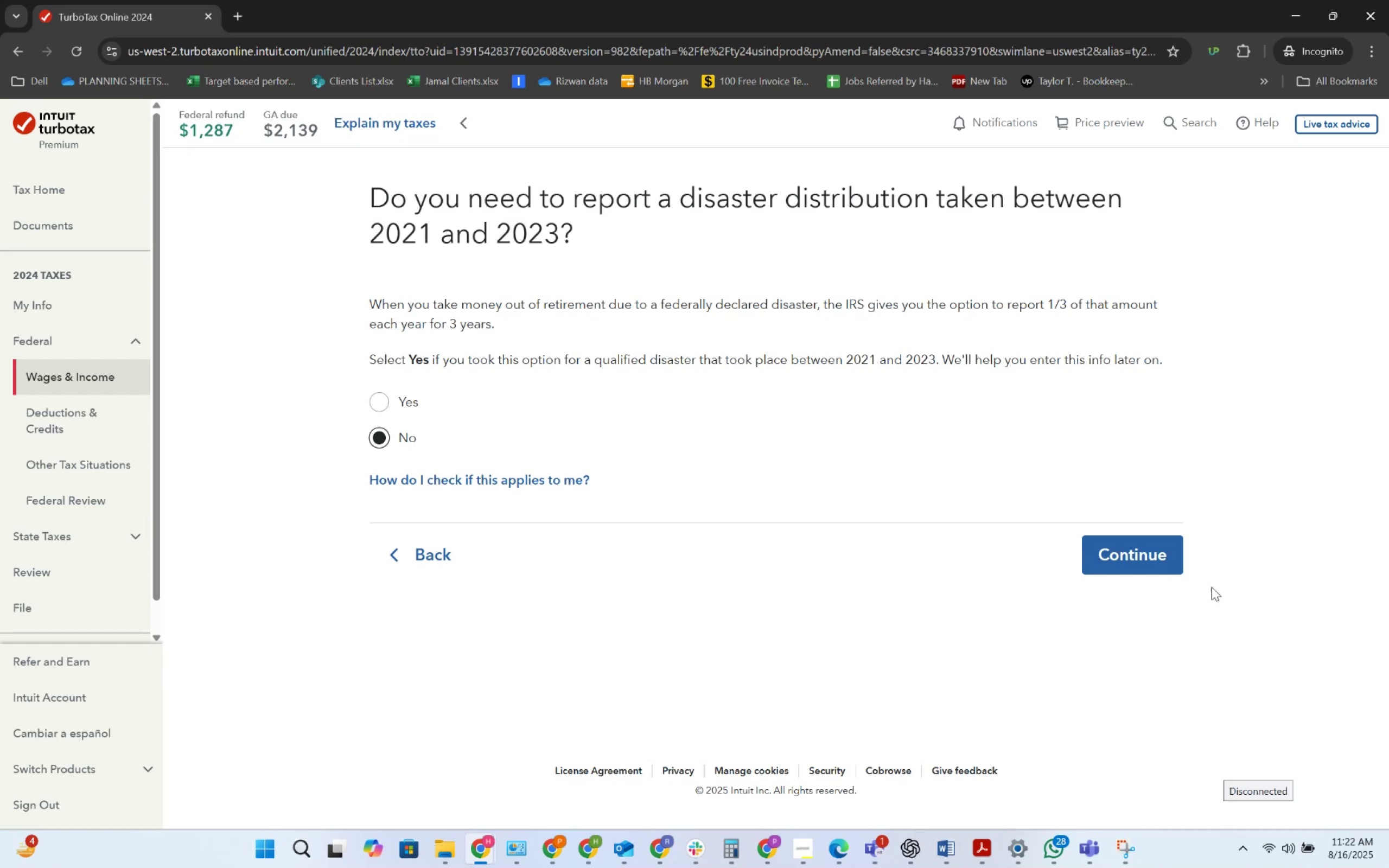 
left_click([1160, 554])
 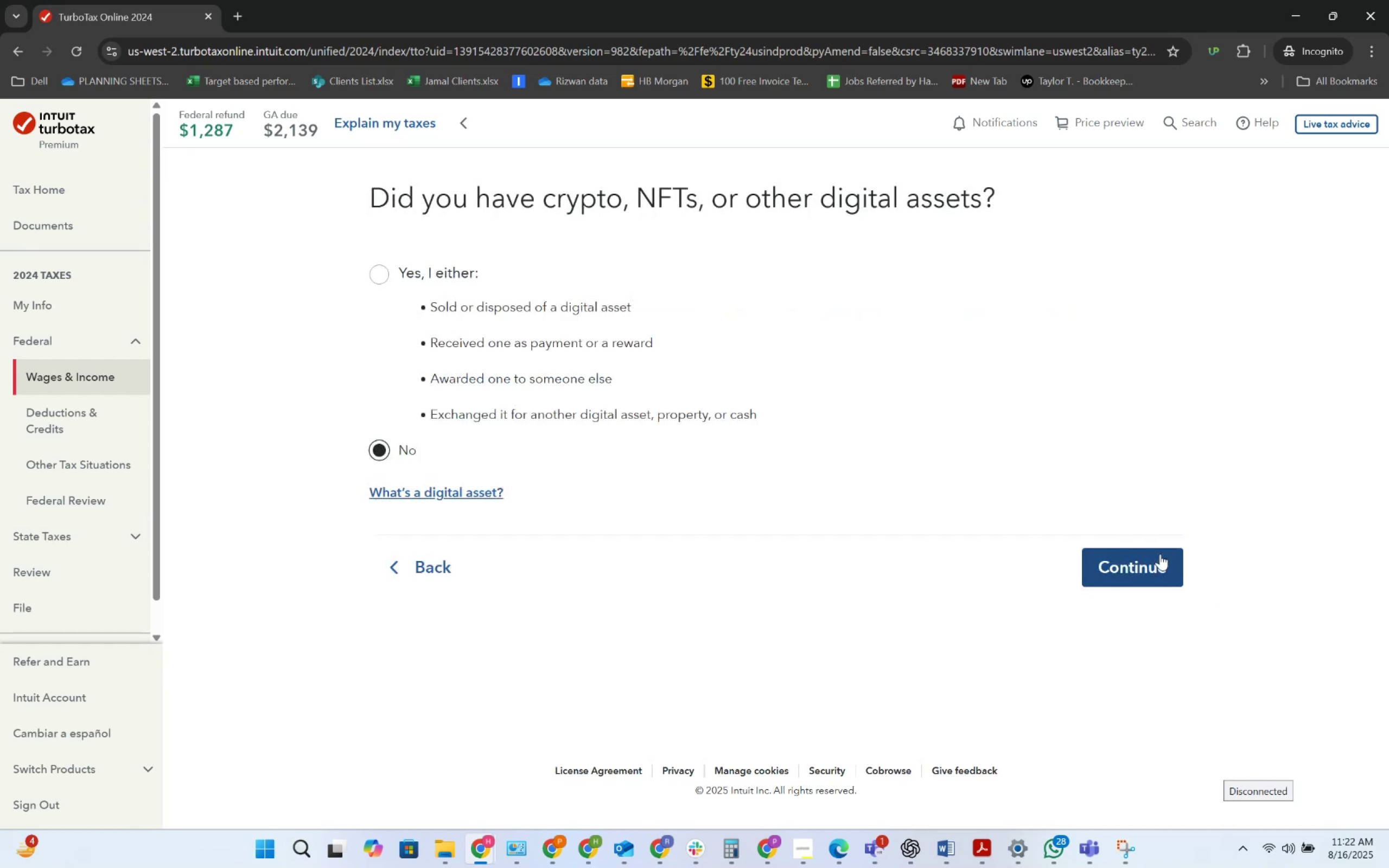 
left_click([1160, 554])
 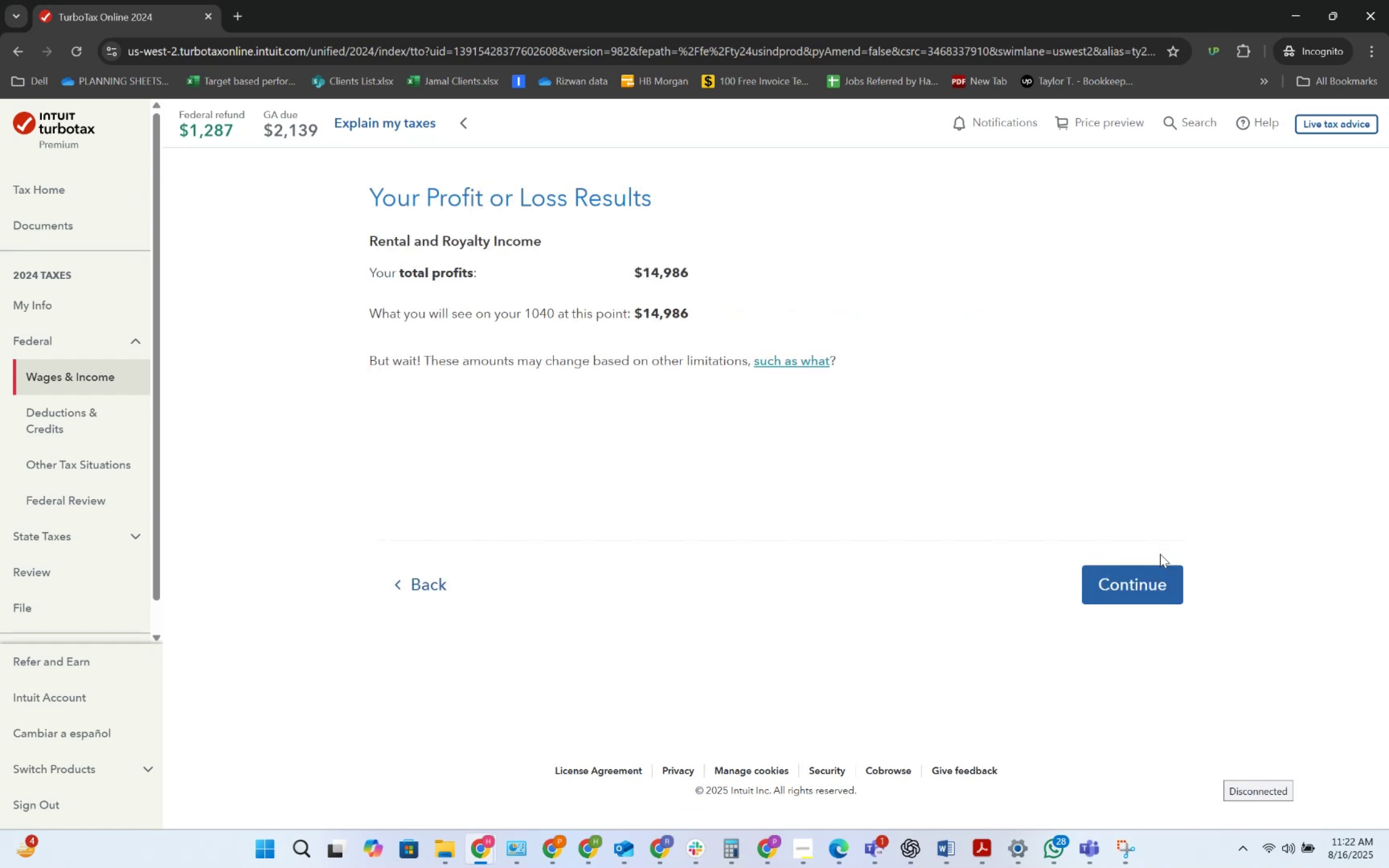 
left_click([1150, 570])
 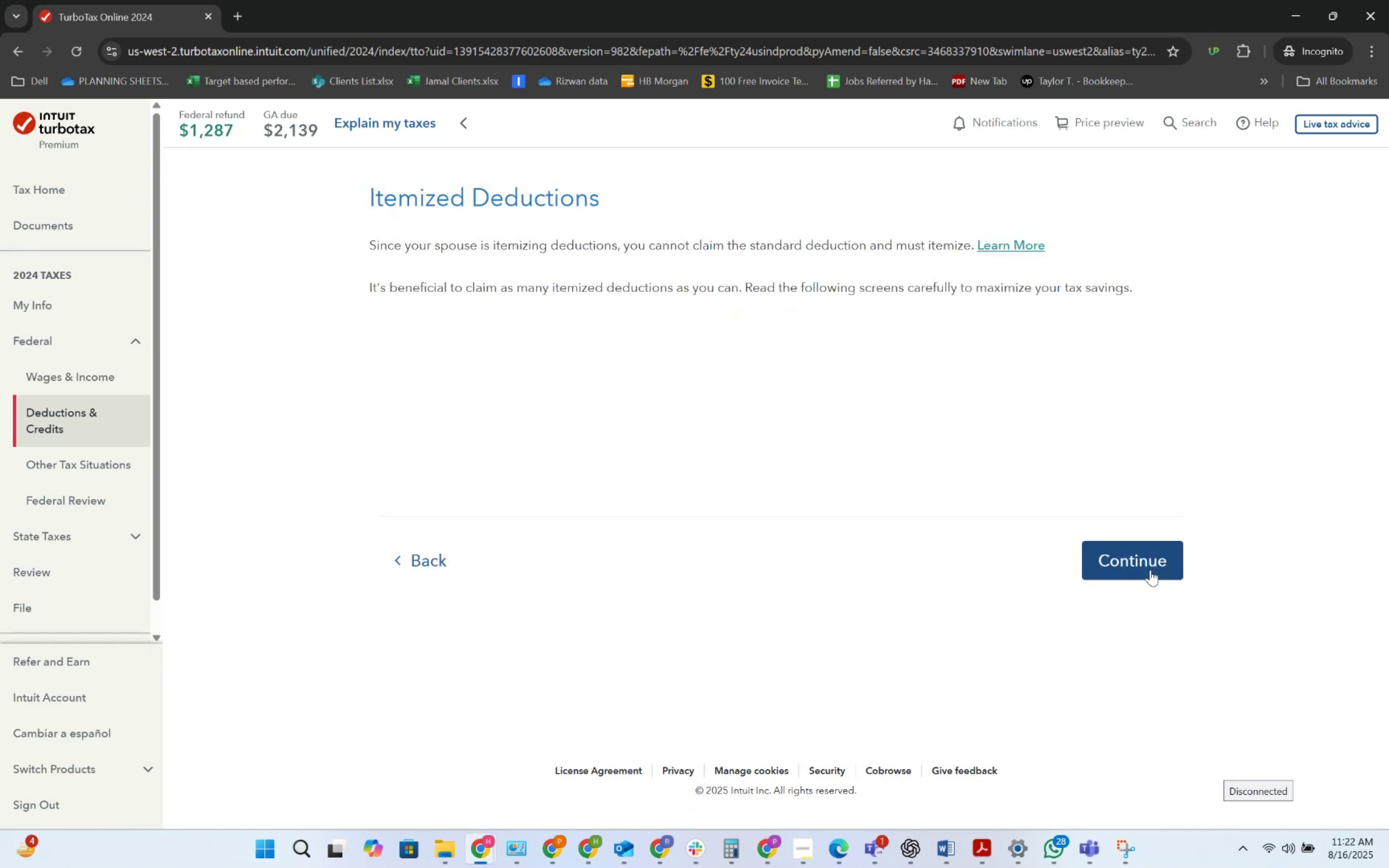 
left_click([1150, 570])
 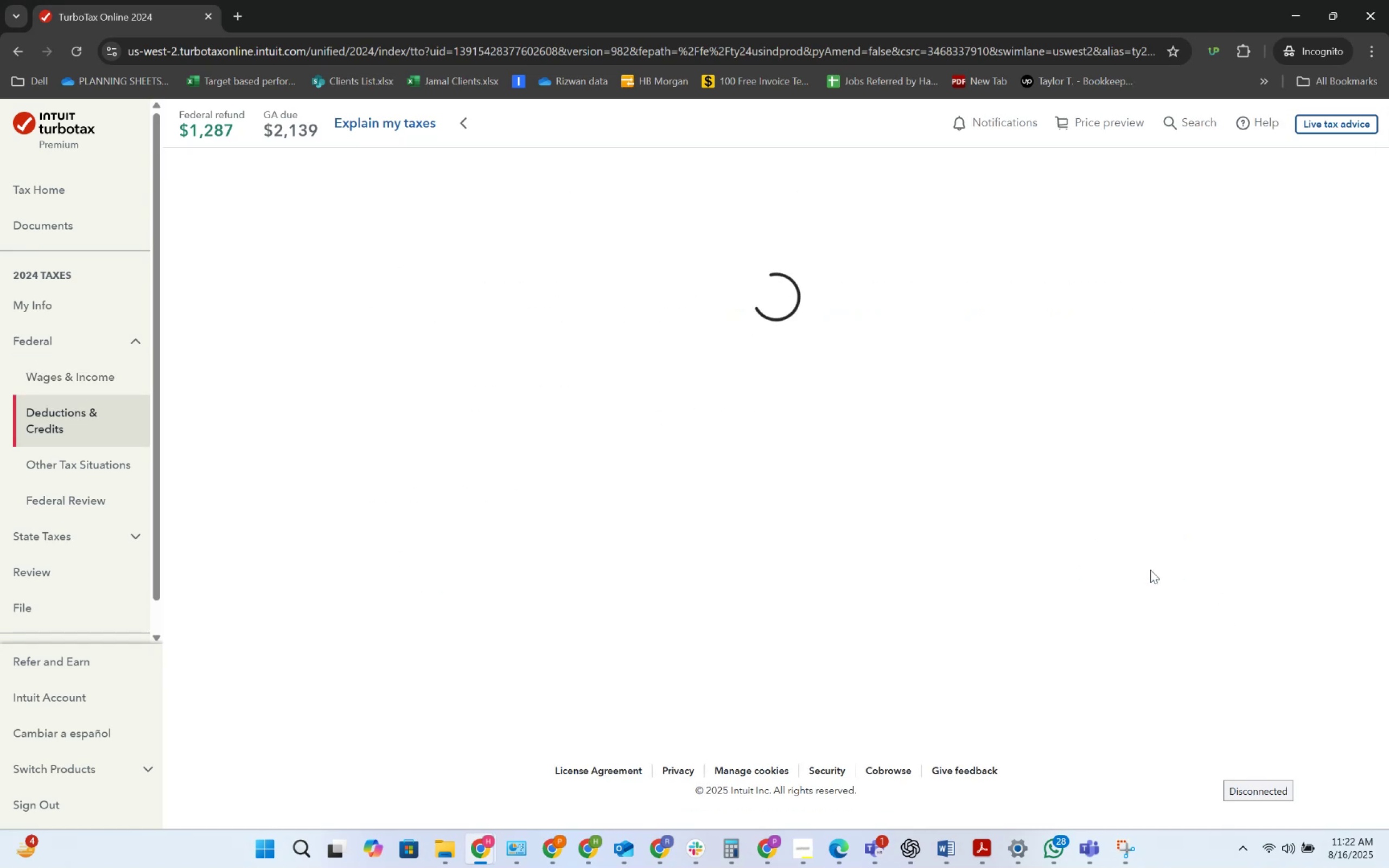 
scroll: coordinate [1149, 584], scroll_direction: down, amount: 11.0
 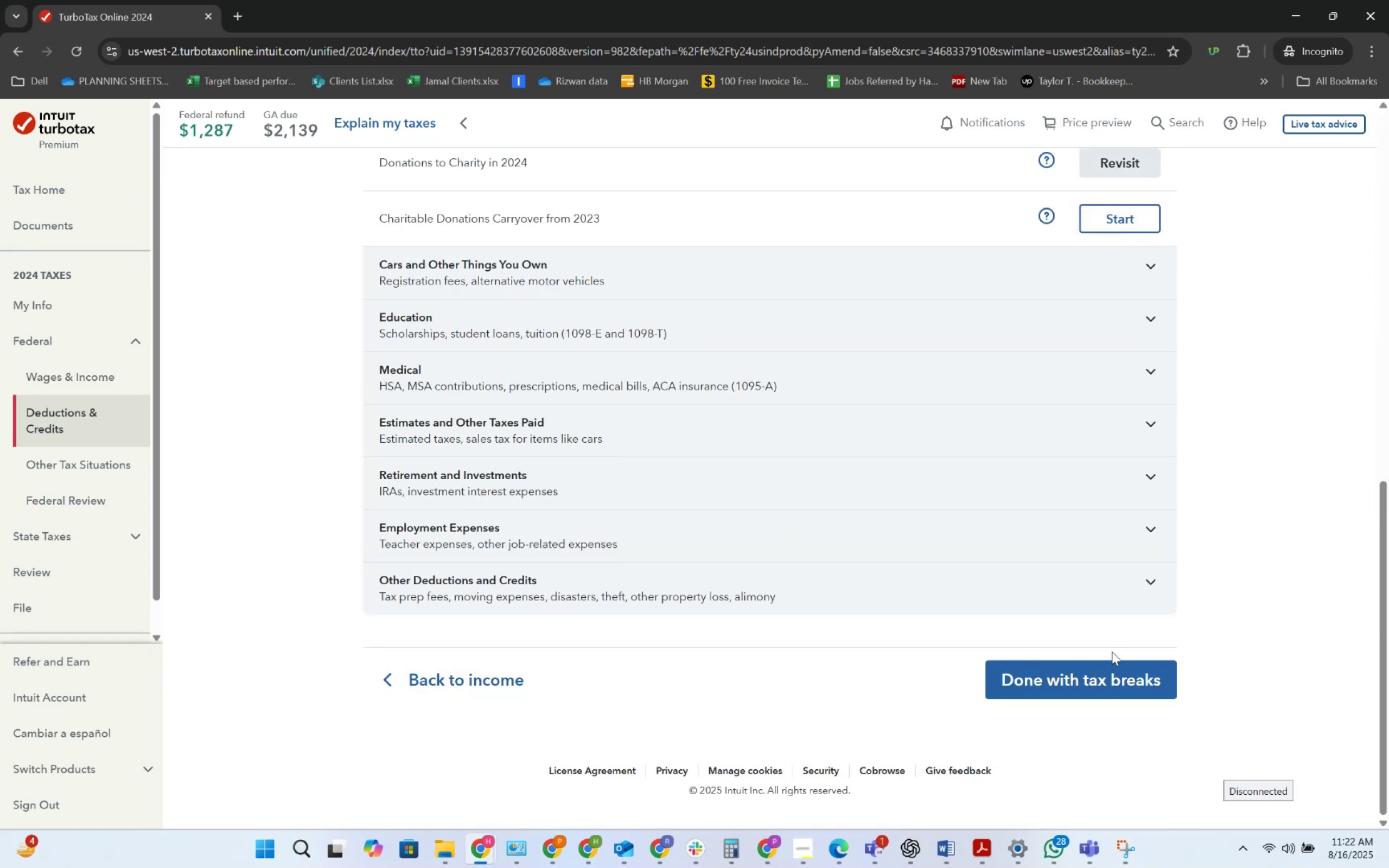 
left_click([1104, 673])
 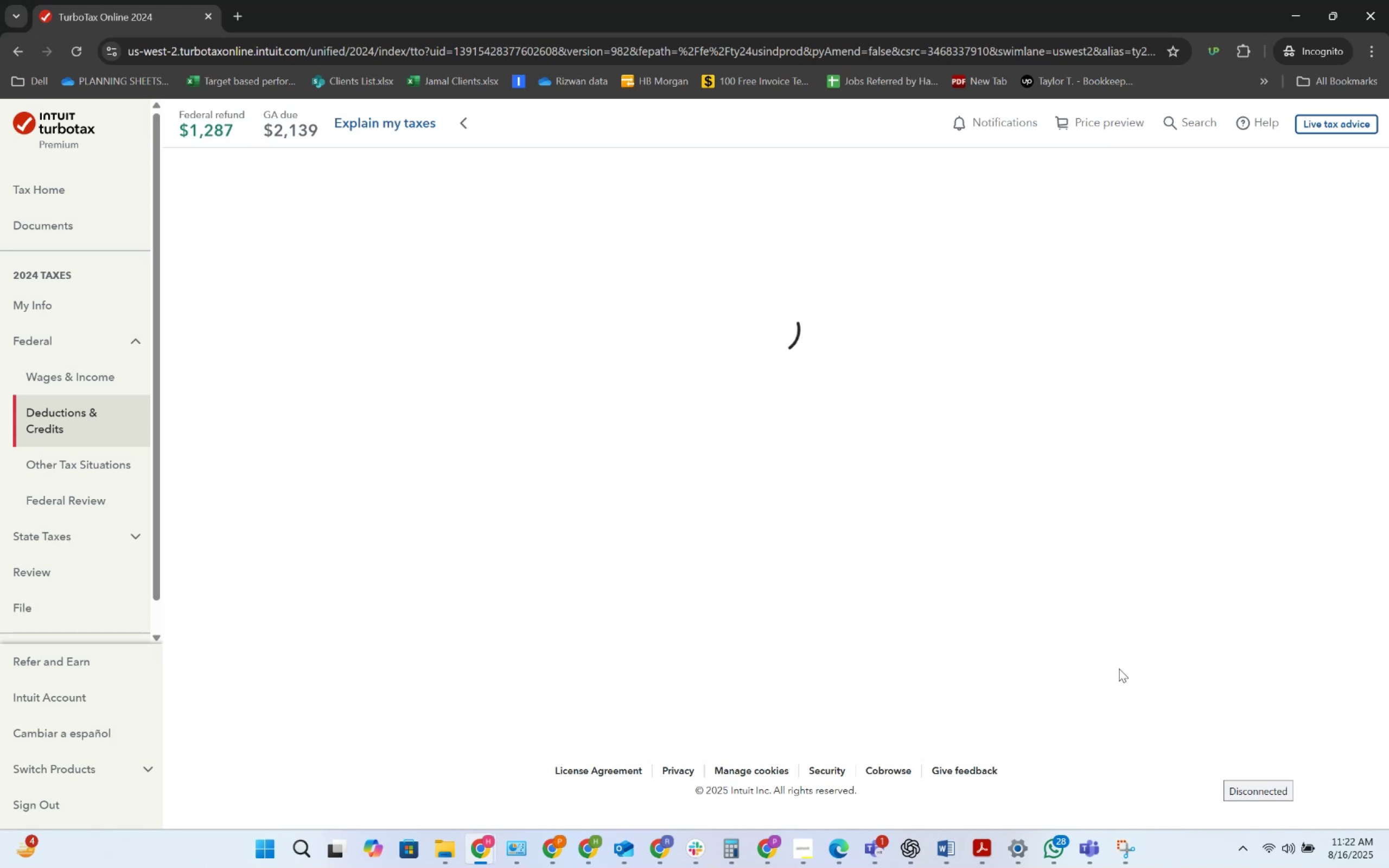 
left_click([1123, 651])
 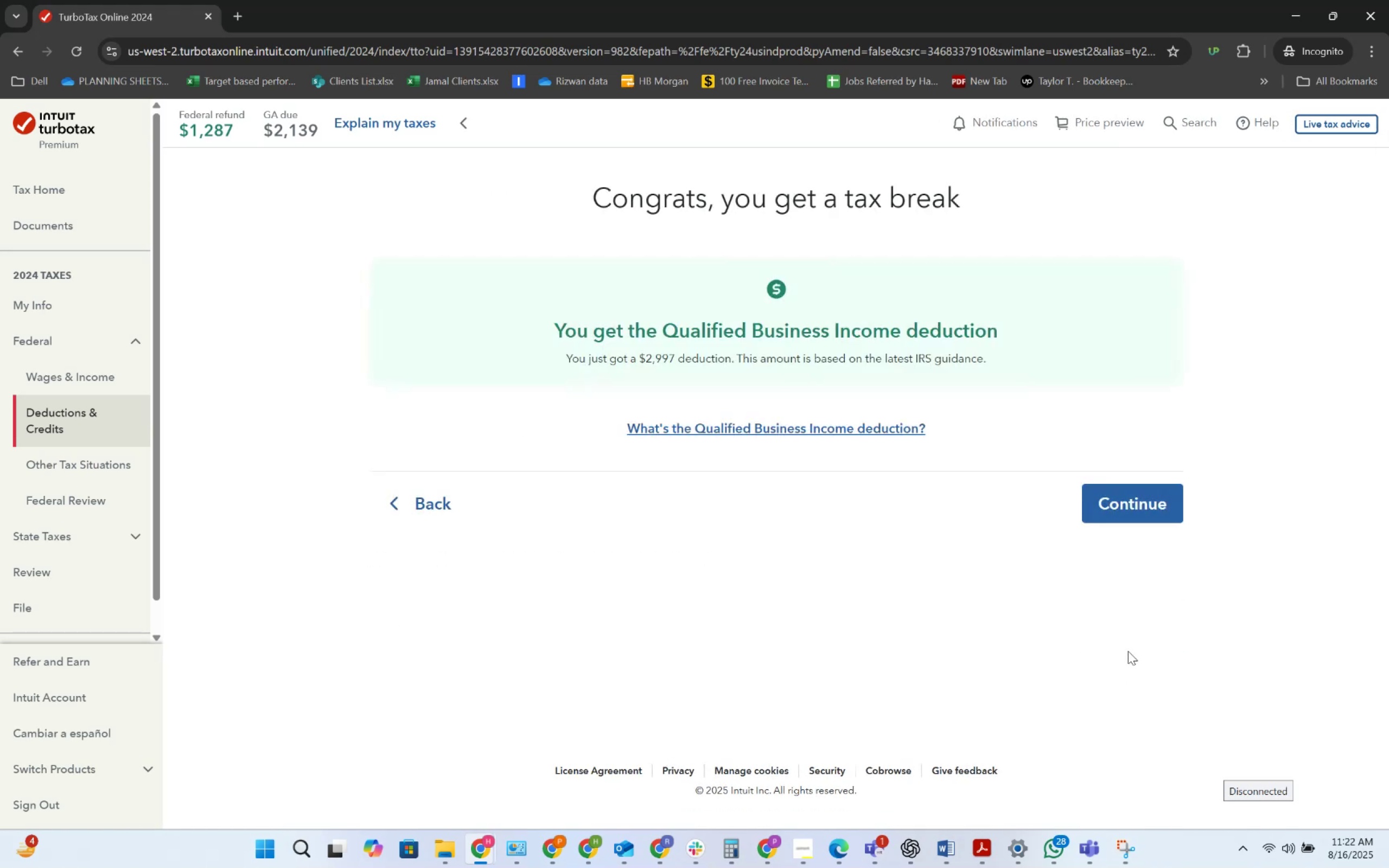 
left_click([1126, 507])
 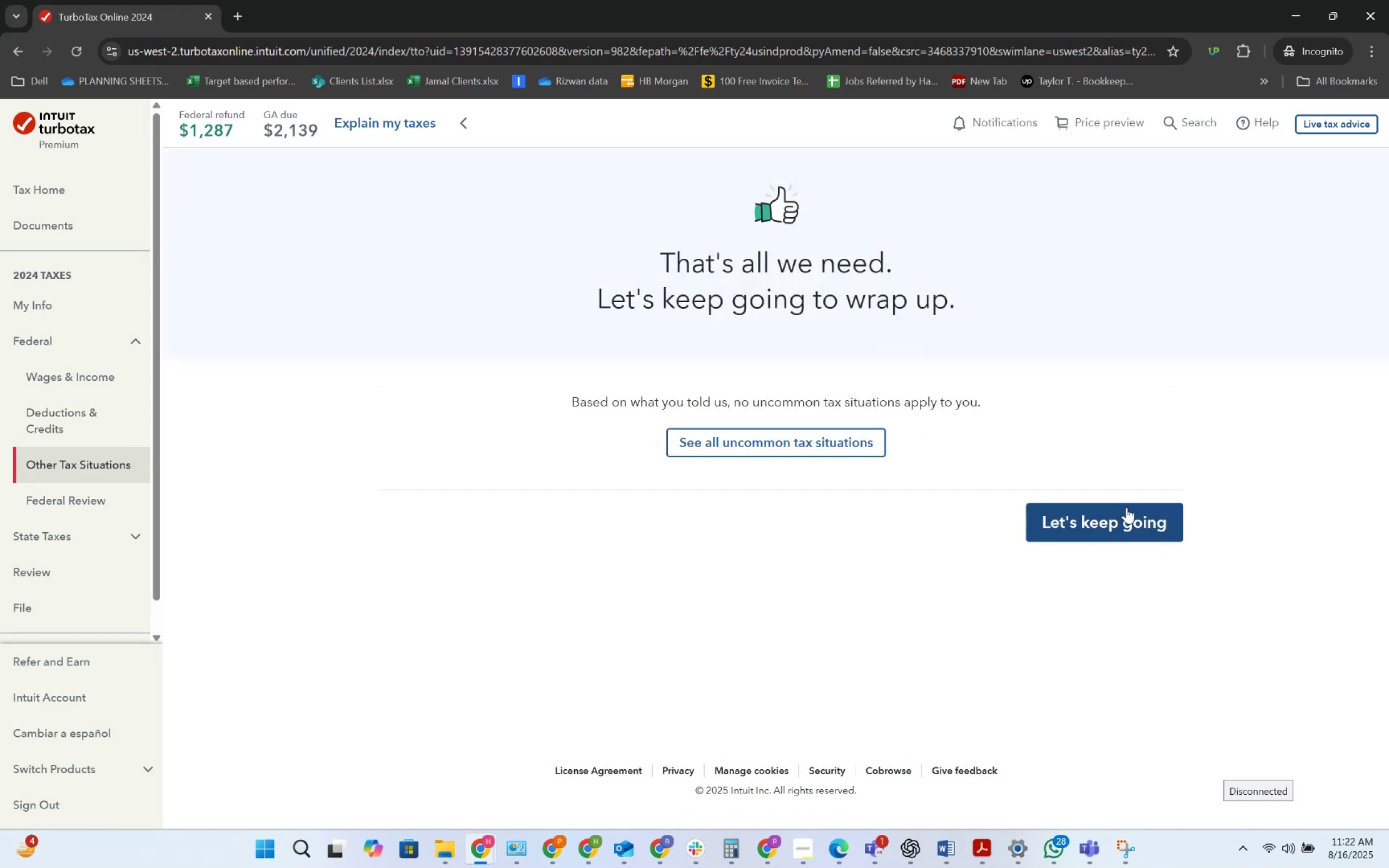 
left_click([1126, 507])
 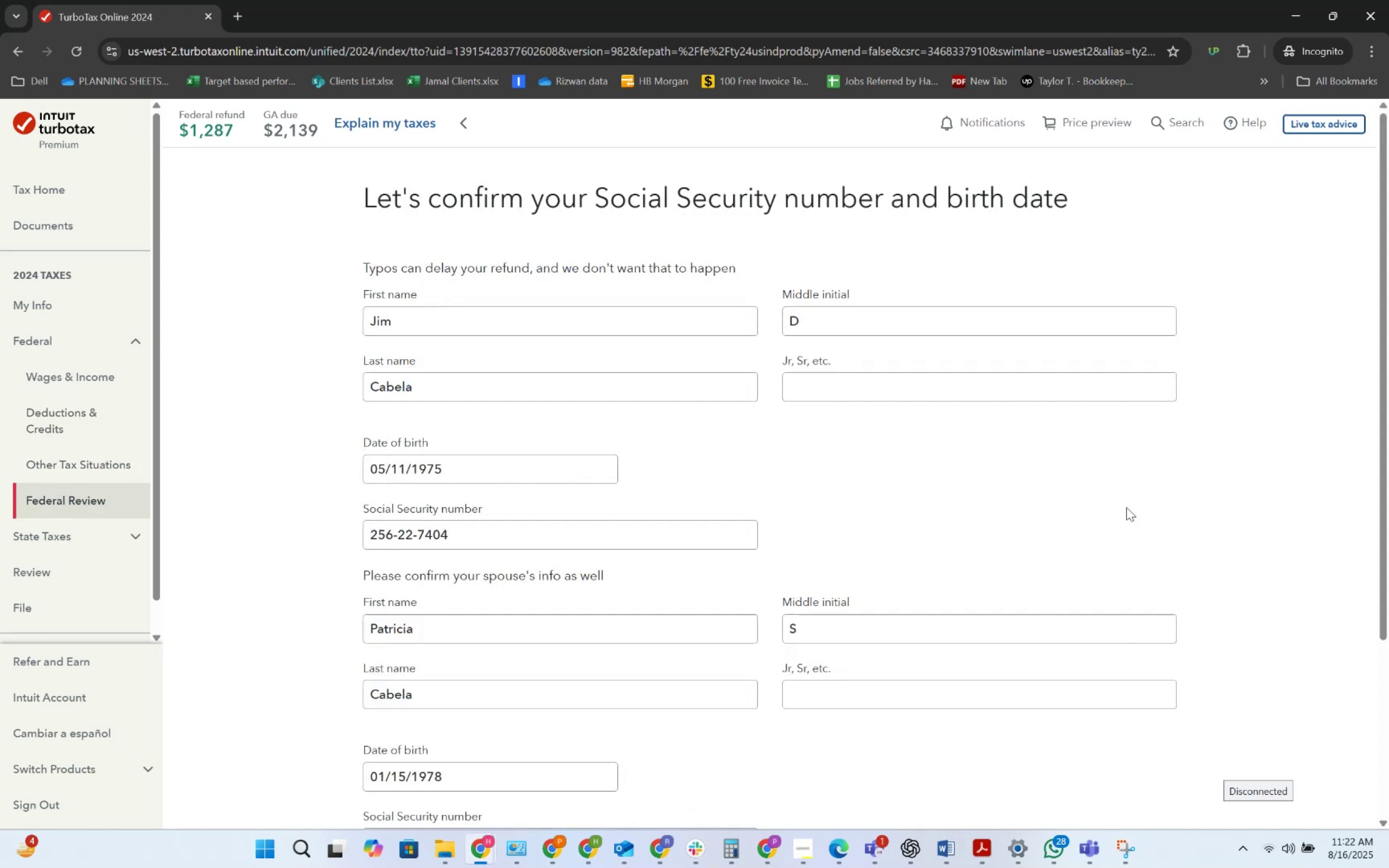 
scroll: coordinate [1101, 650], scroll_direction: down, amount: 8.0
 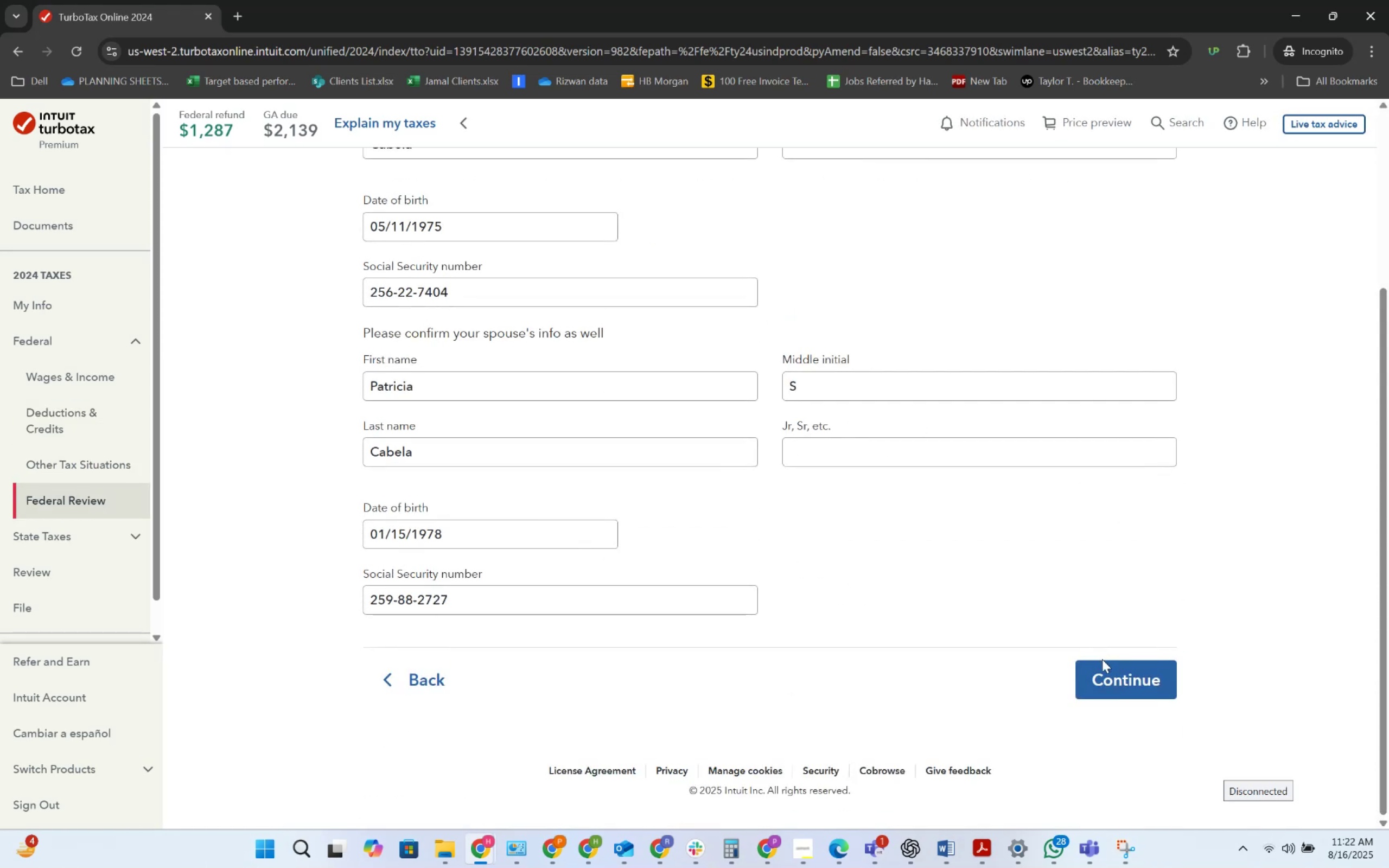 
double_click([1103, 662])
 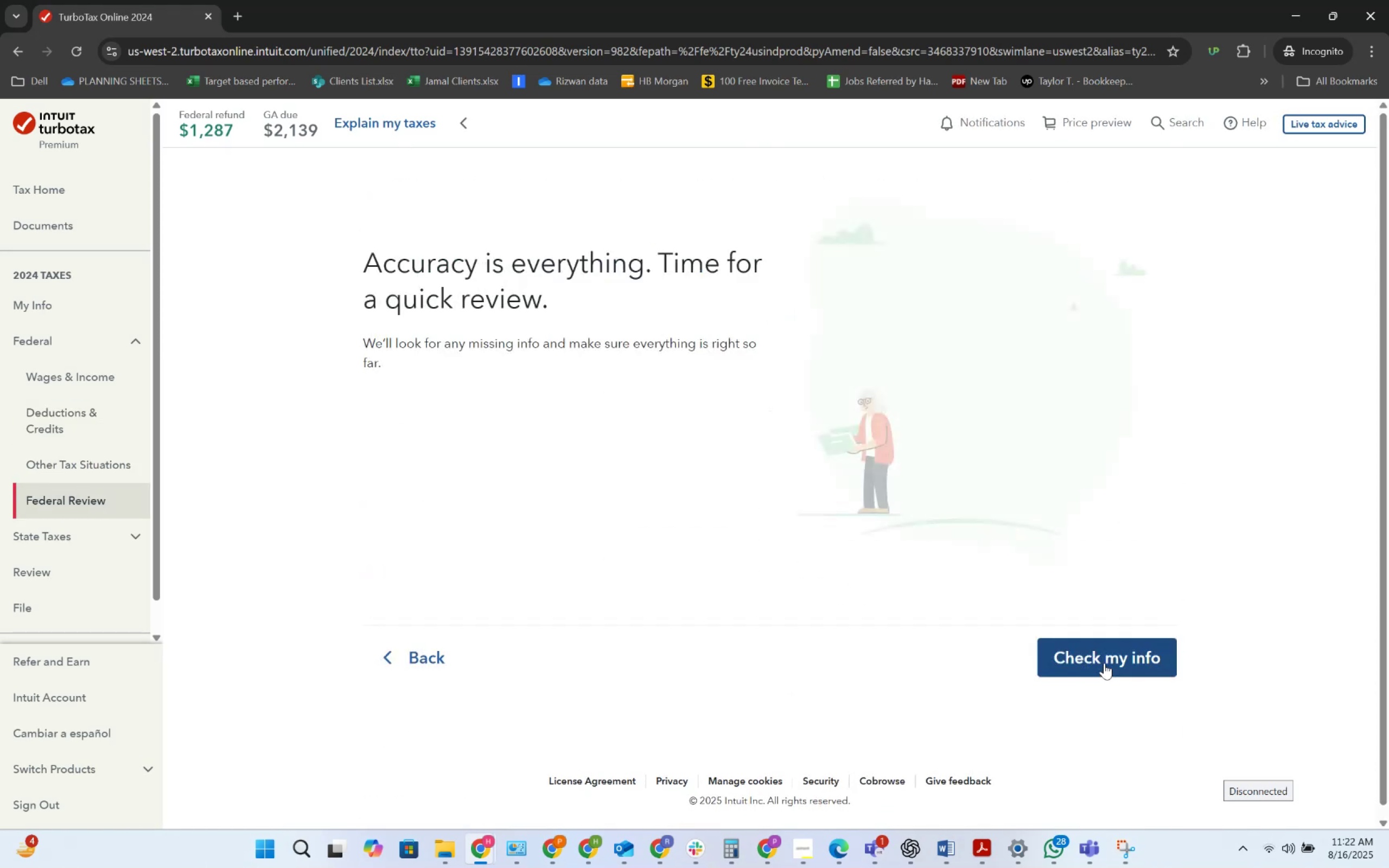 
left_click([1104, 663])
 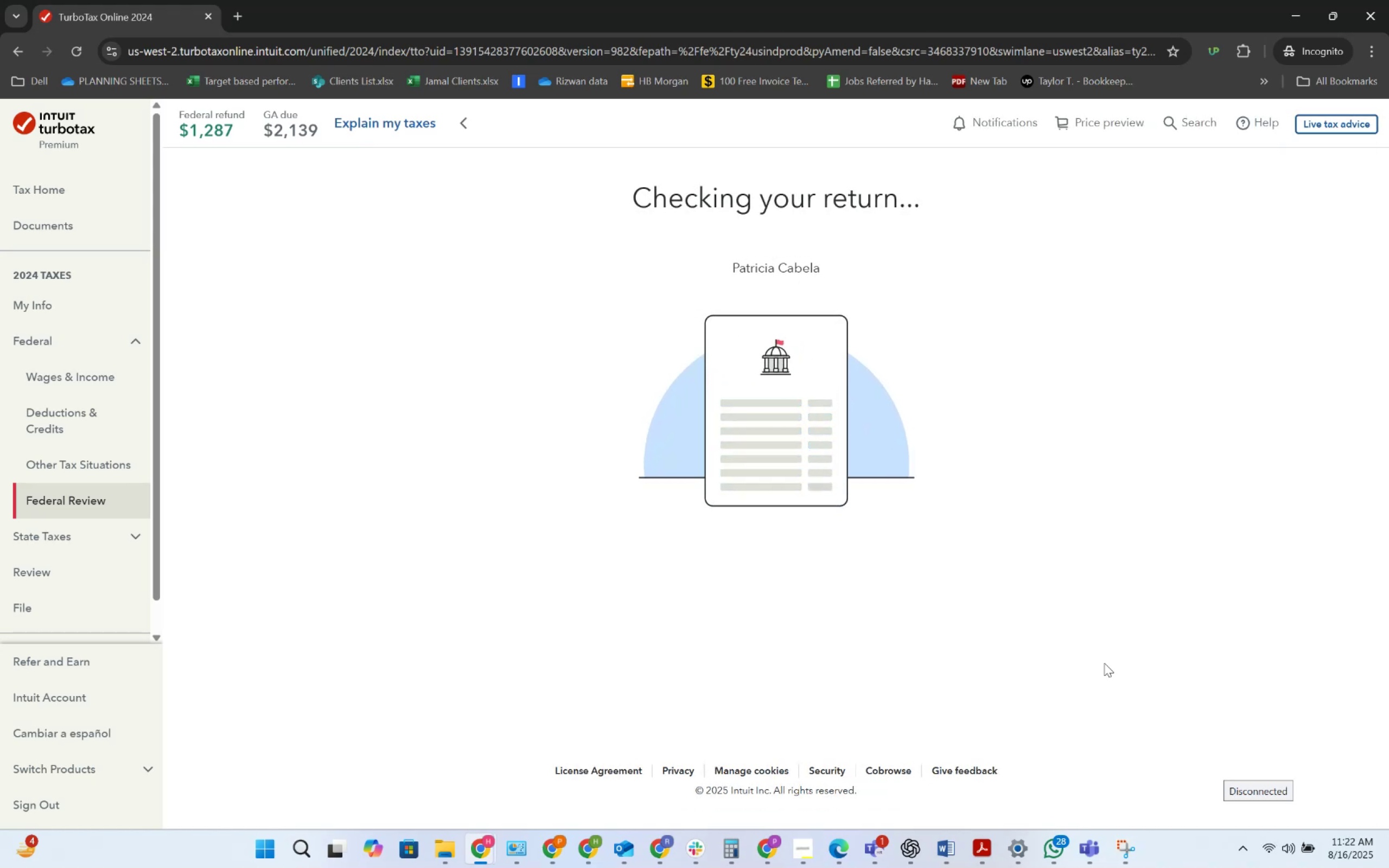 
wait(6.22)
 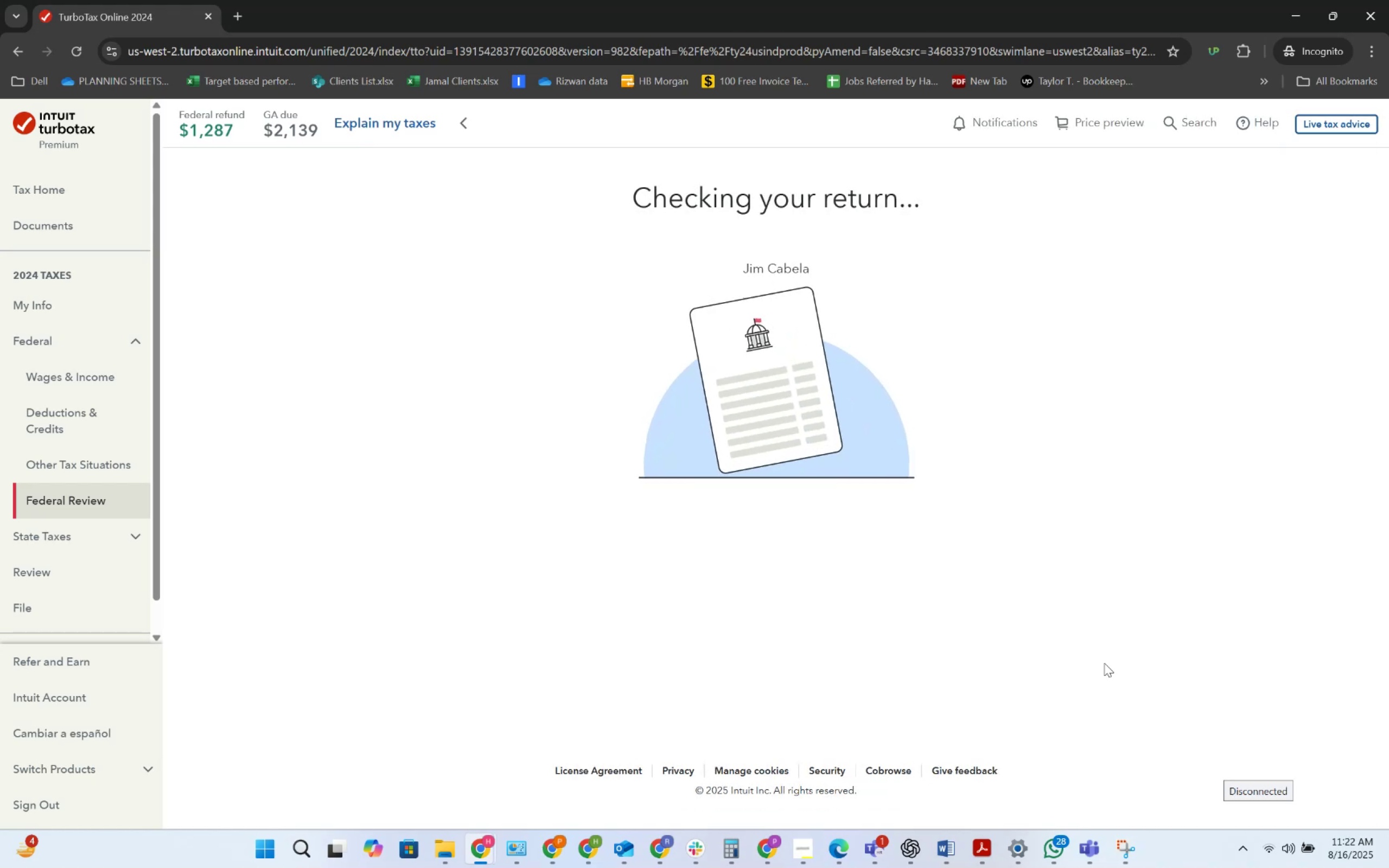 
left_click([1131, 610])
 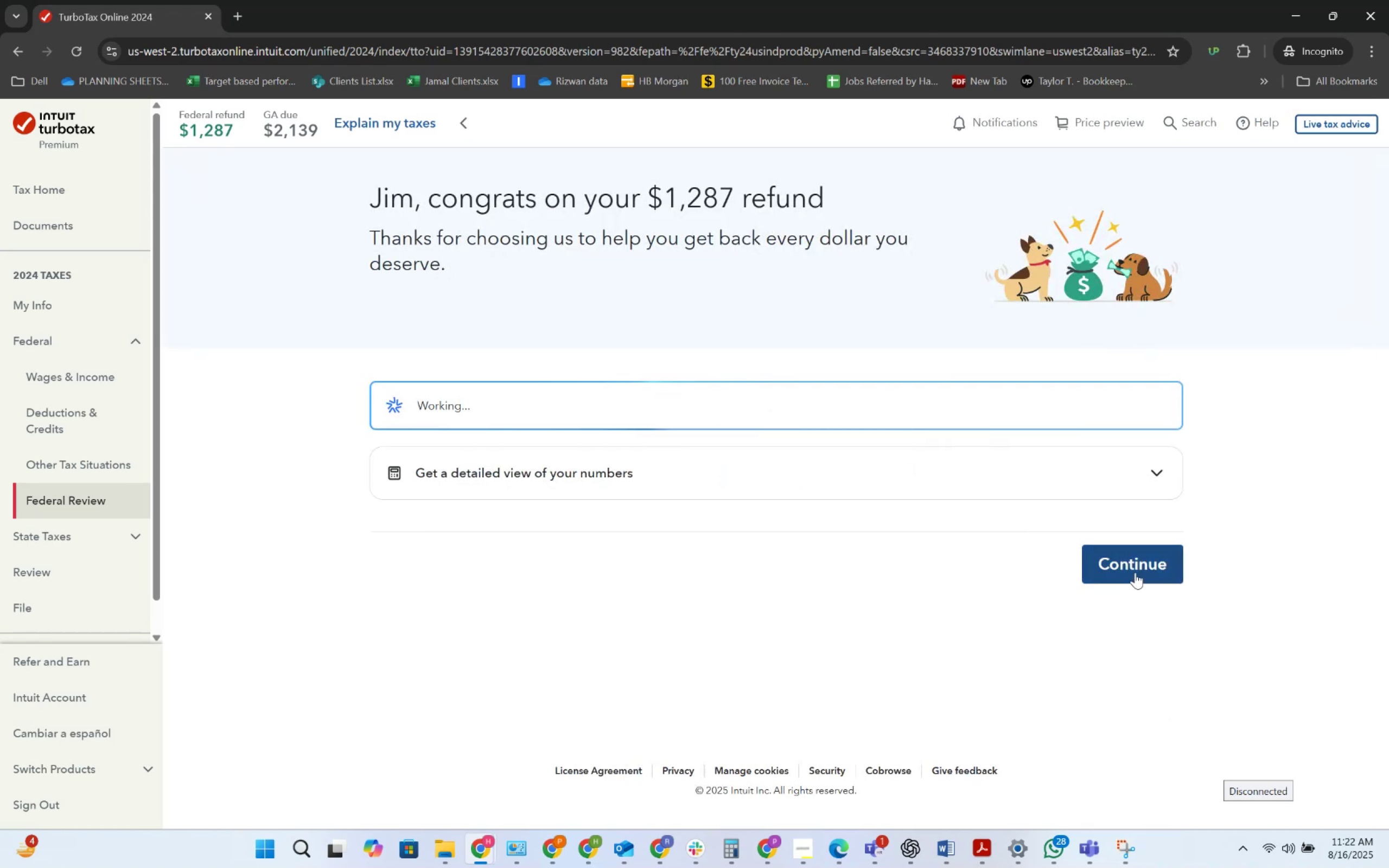 
left_click([1135, 572])
 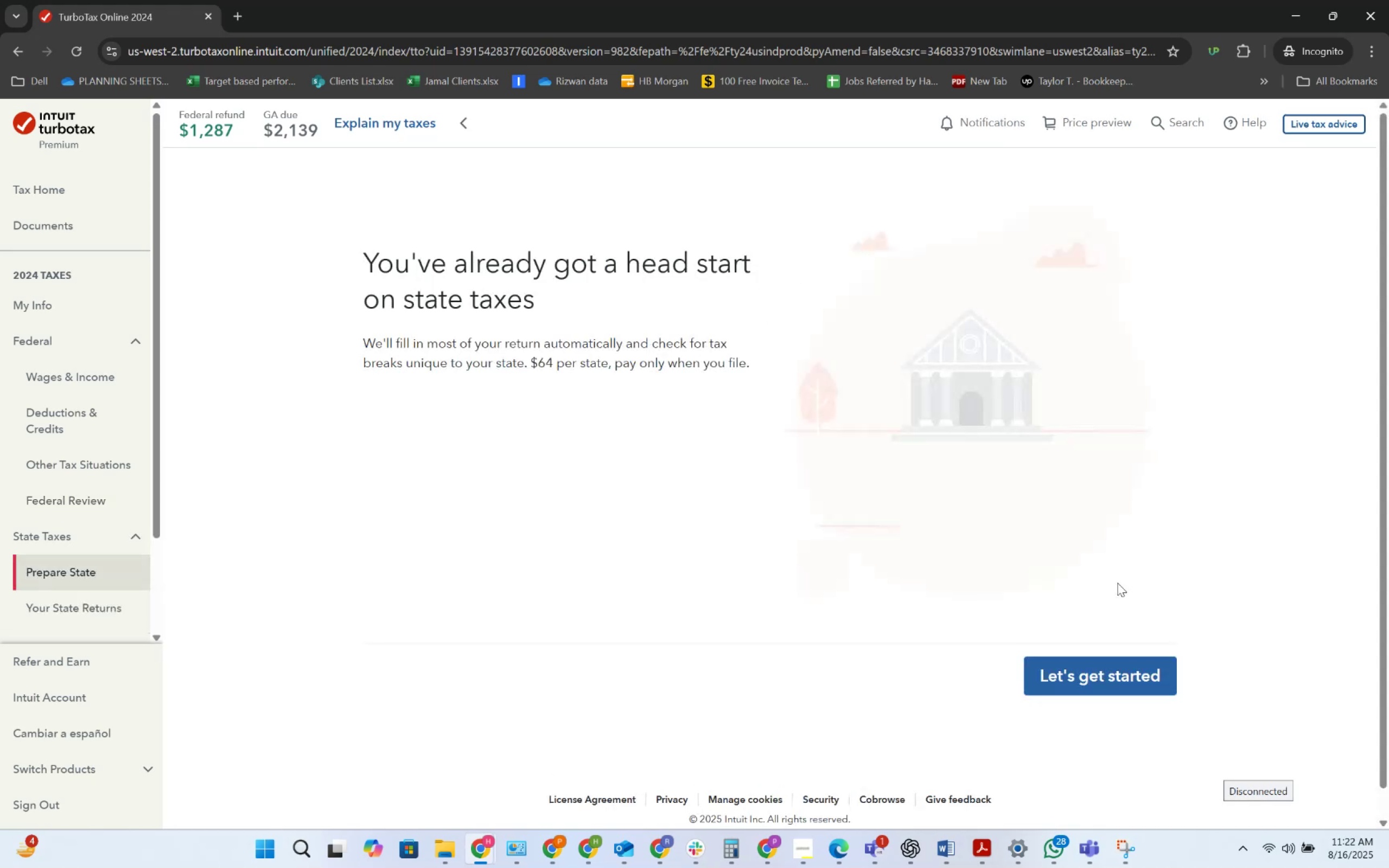 
left_click([1109, 665])
 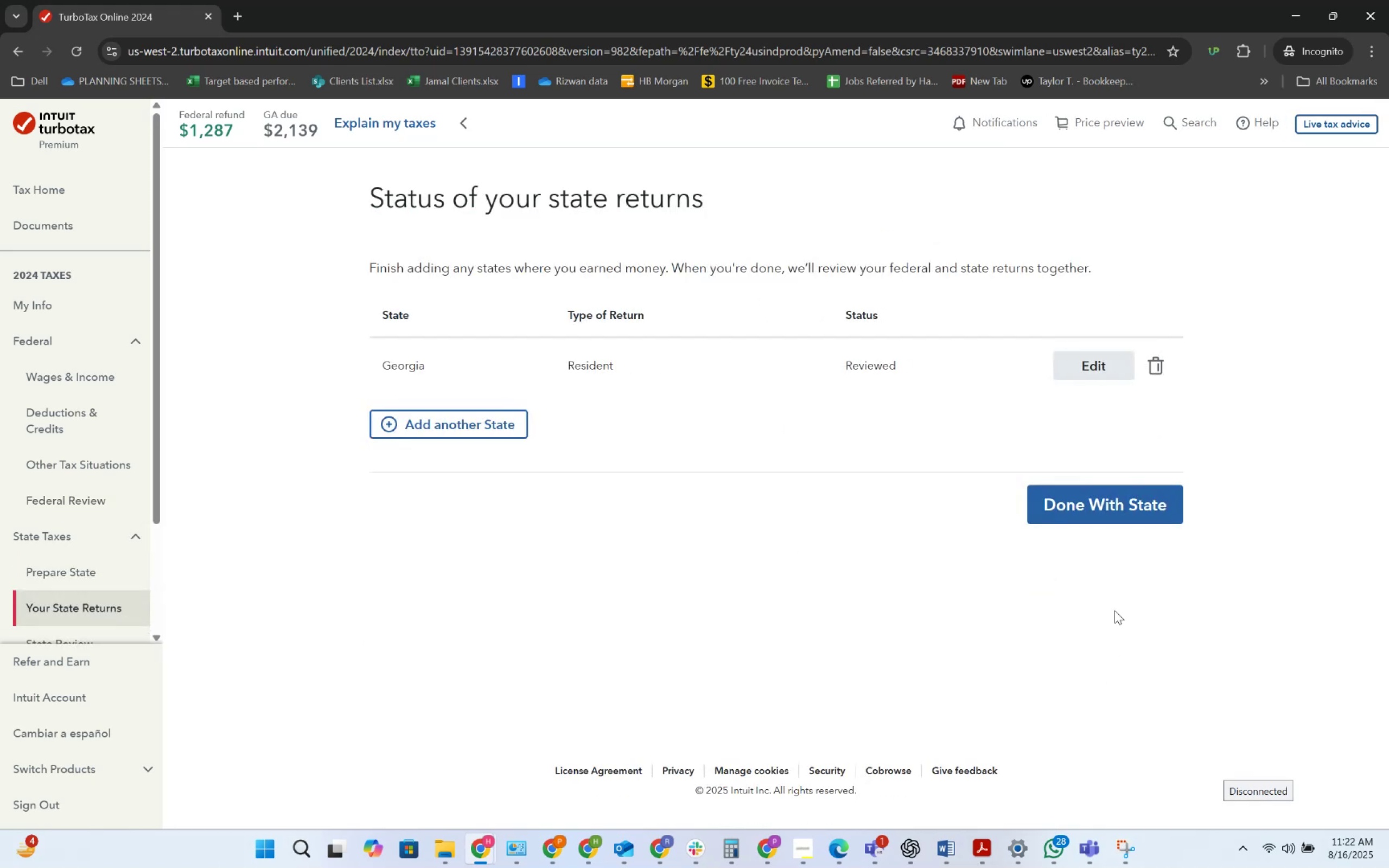 
left_click([1115, 507])
 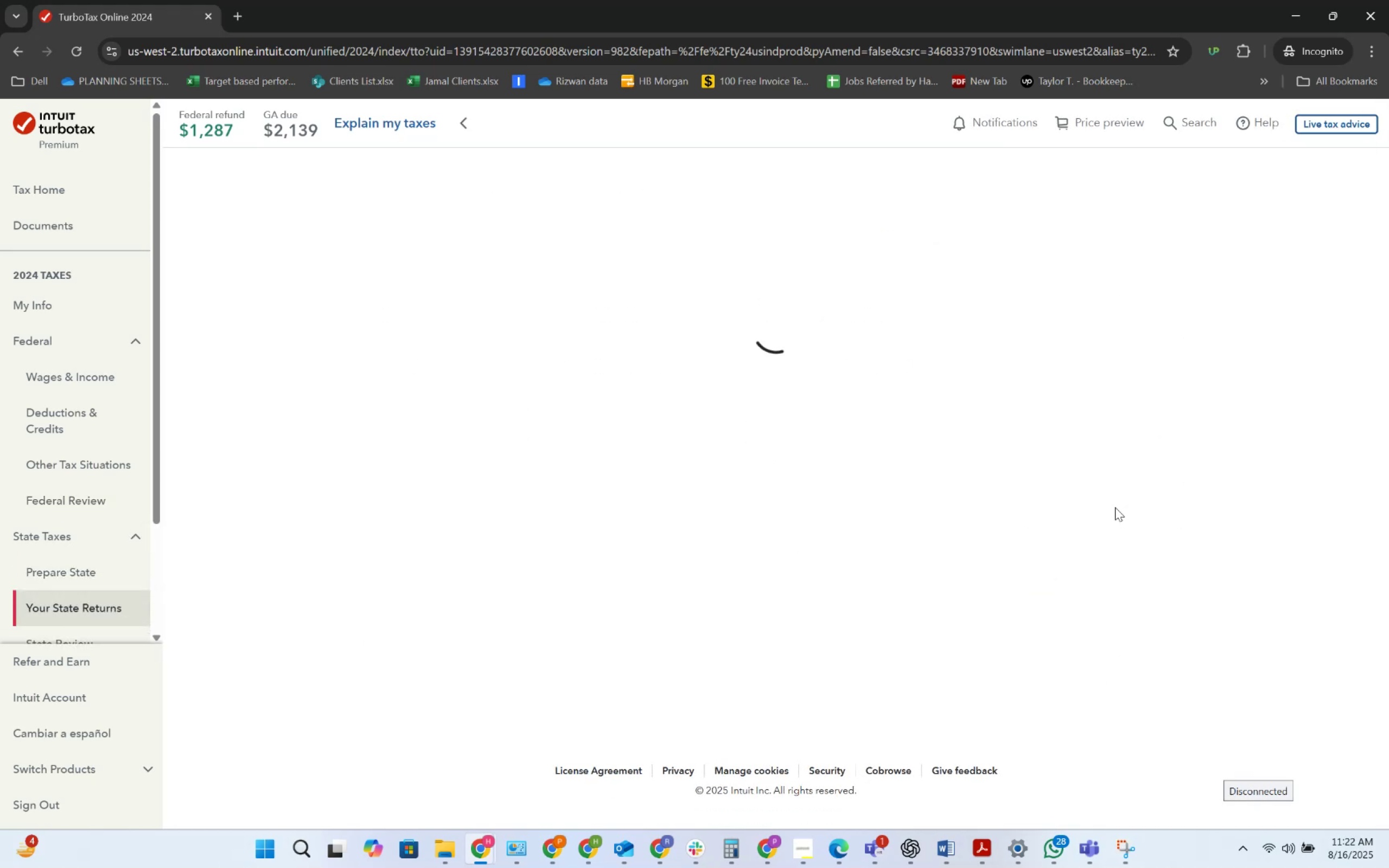 
scroll: coordinate [1111, 537], scroll_direction: down, amount: 1.0
 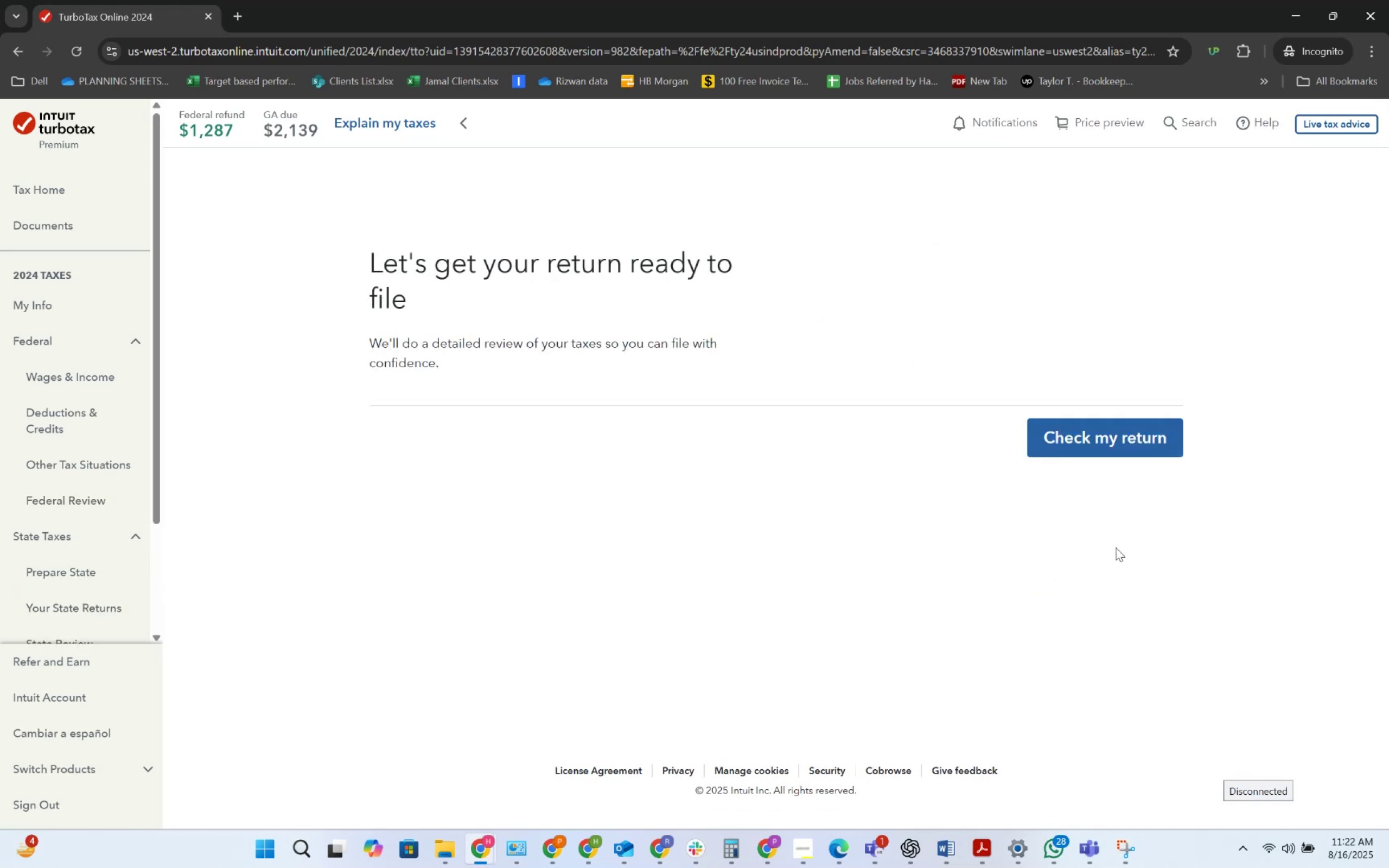 
left_click([1108, 451])
 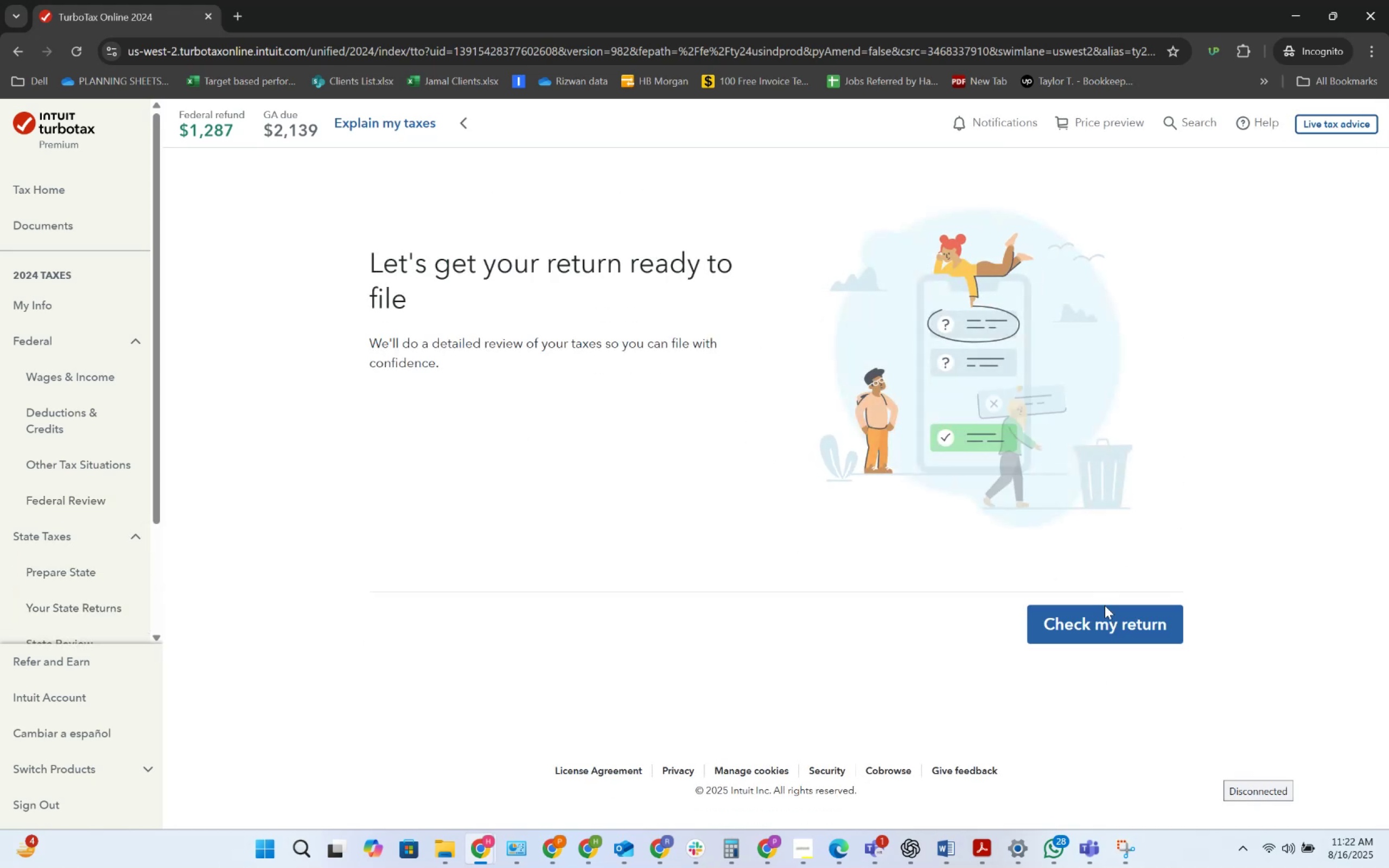 
left_click([1104, 629])
 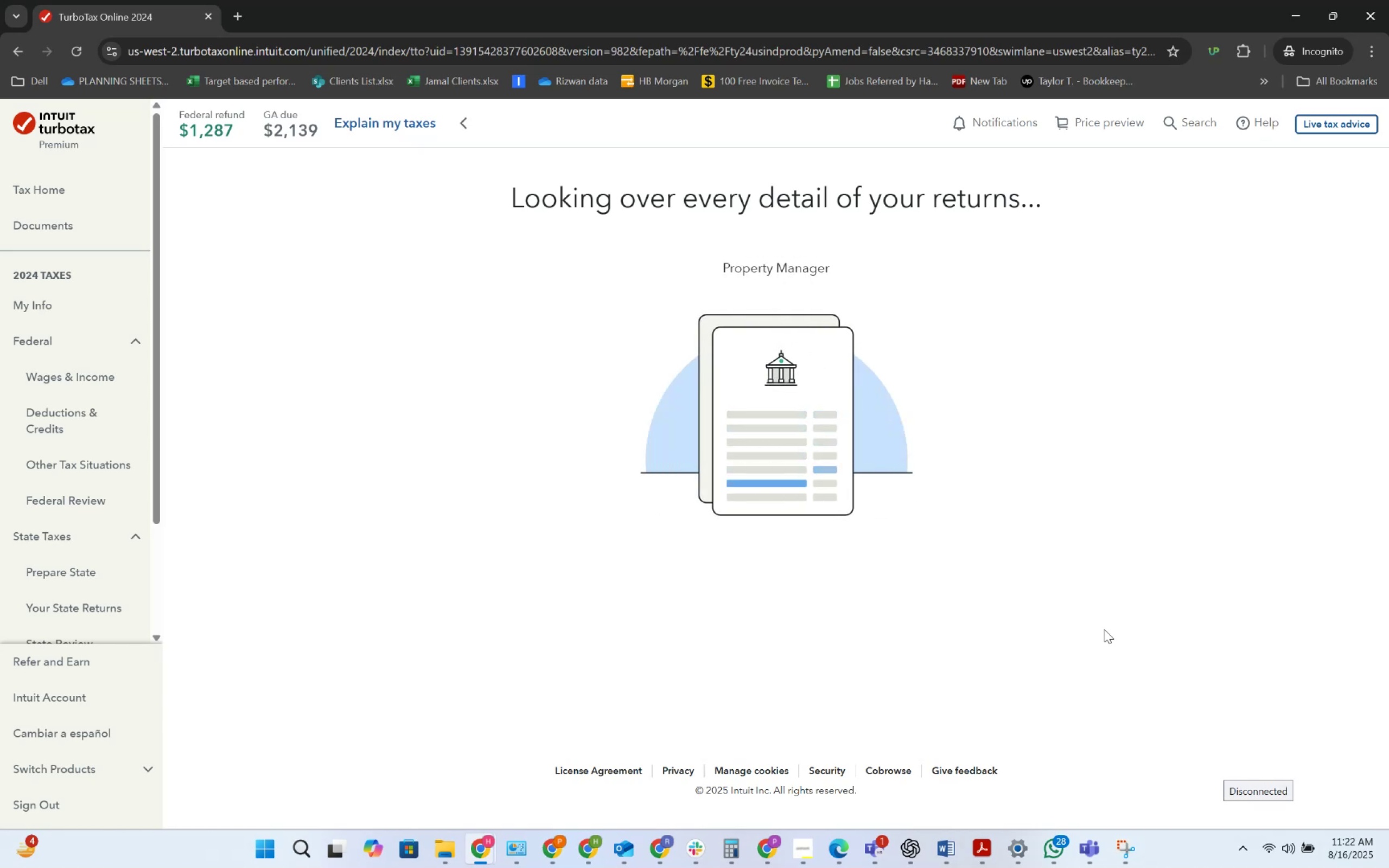 
wait(12.89)
 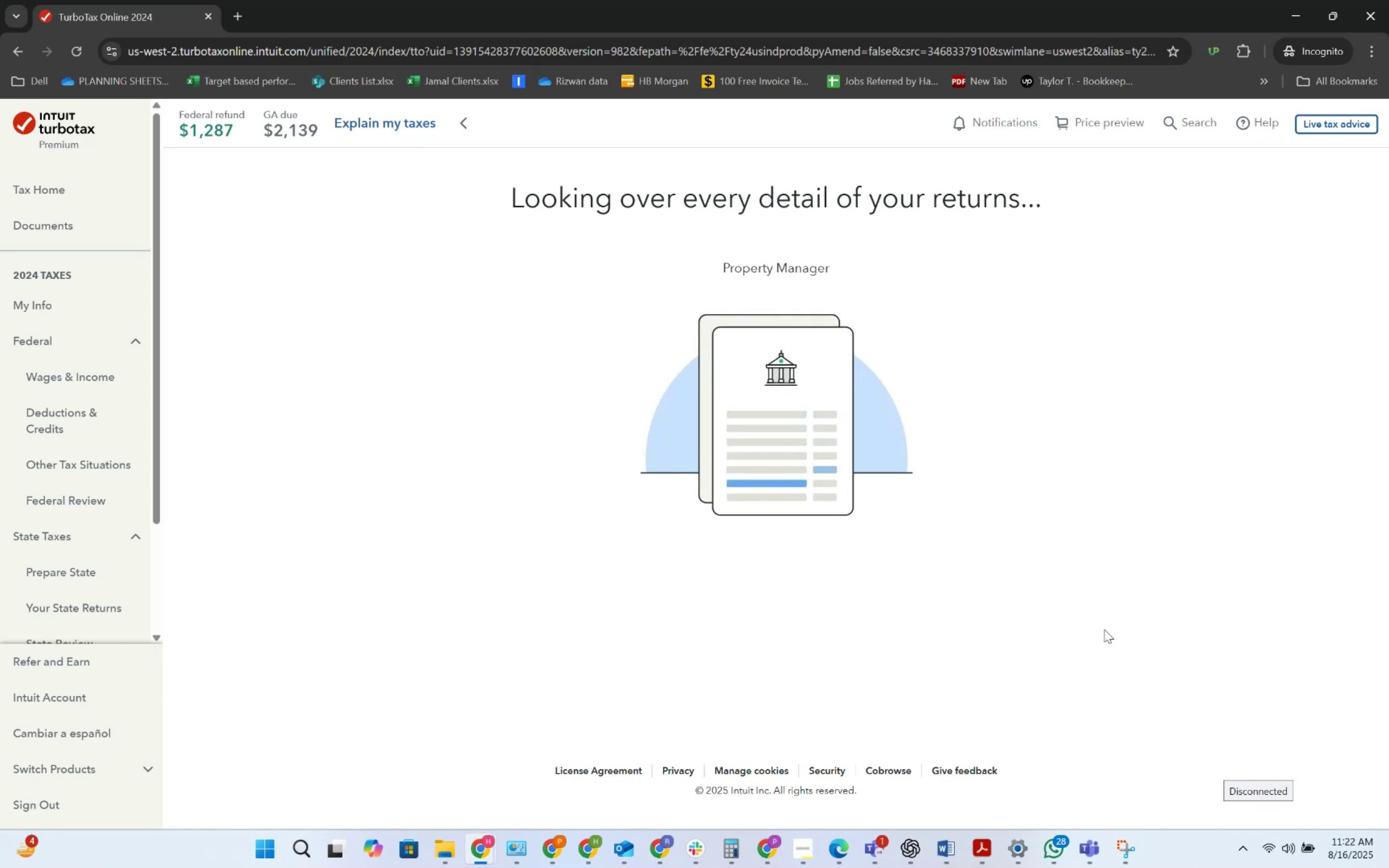 
key(Alt+AltLeft)
 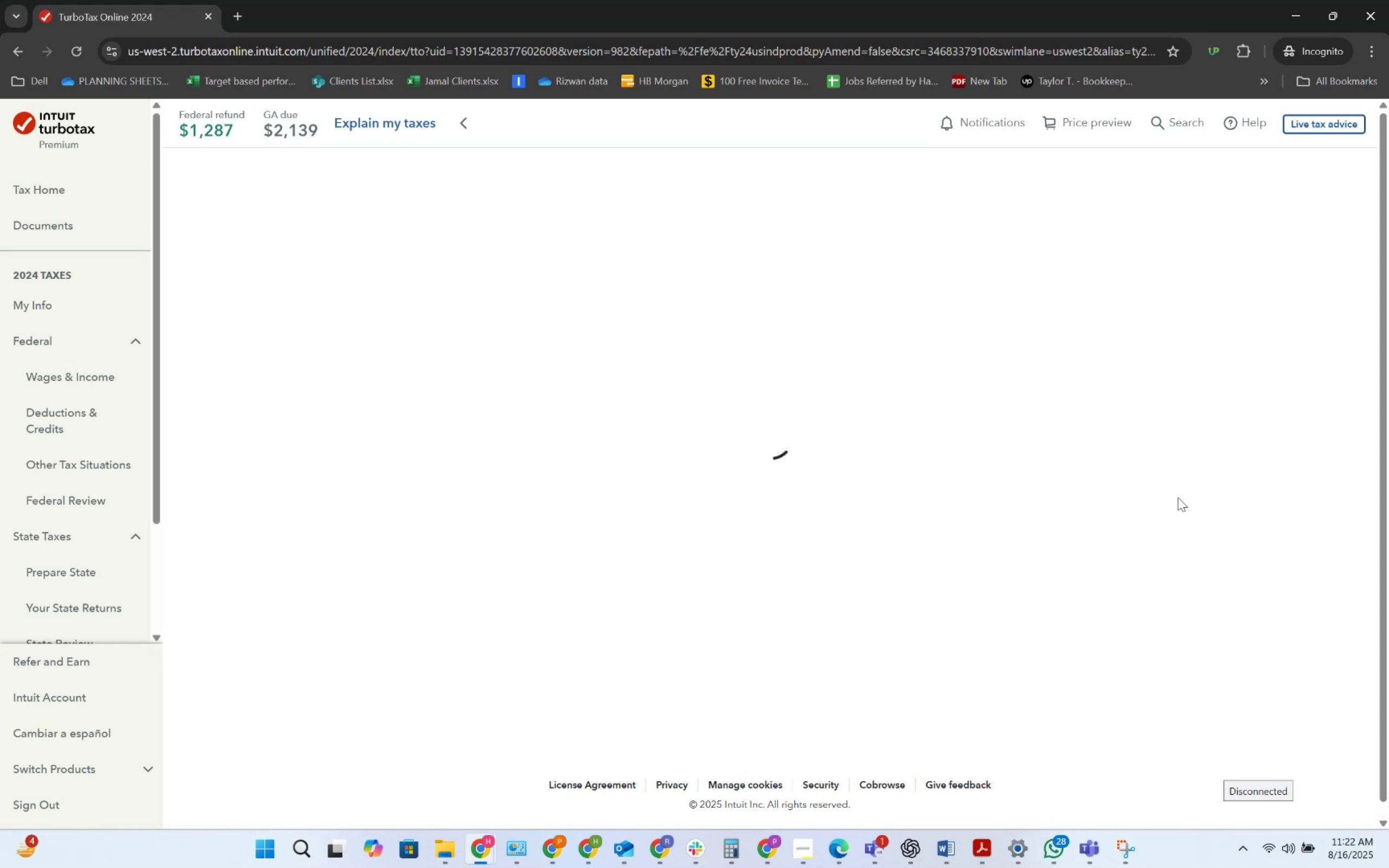 
key(Alt+Tab)
 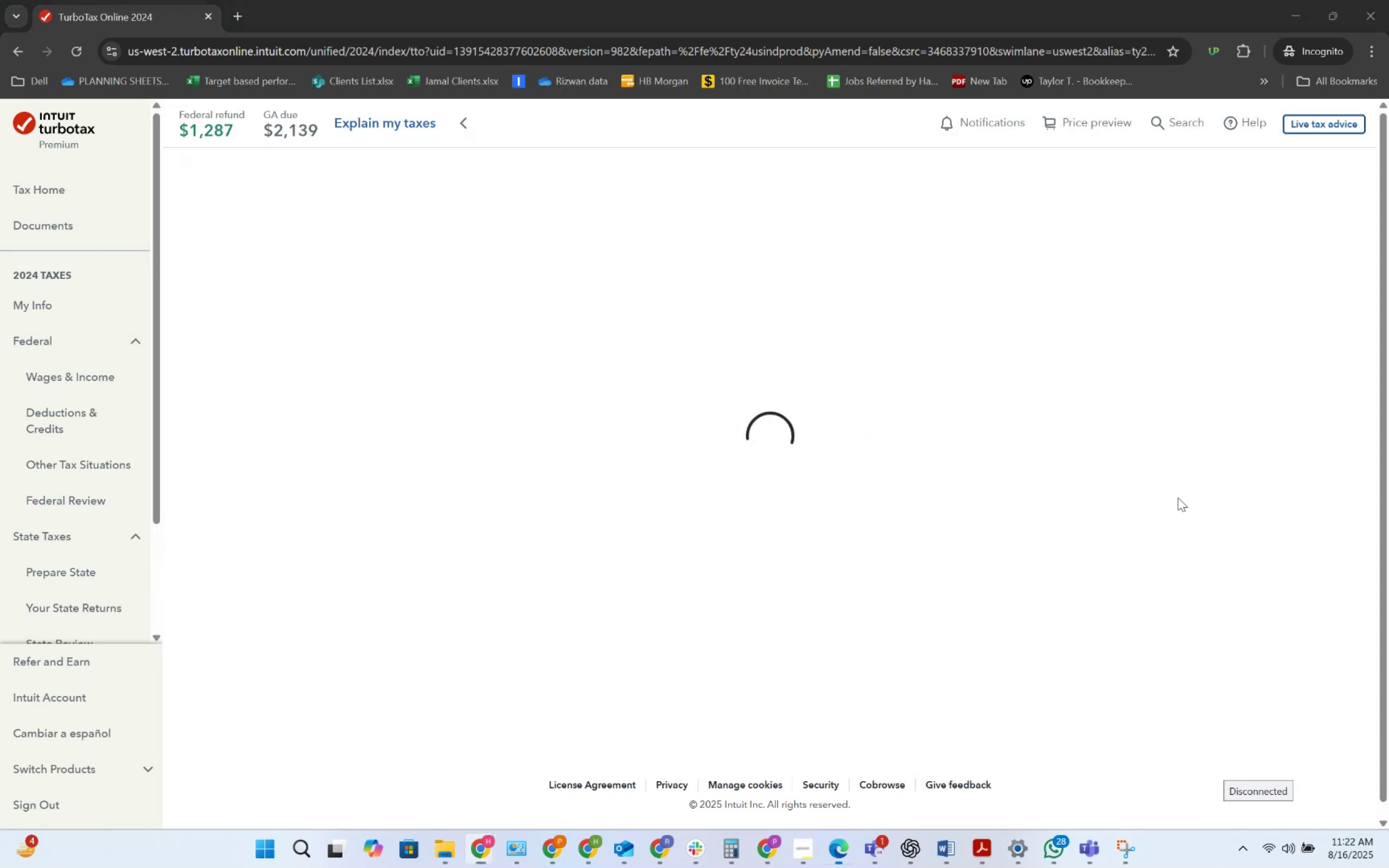 
key(Alt+AltLeft)
 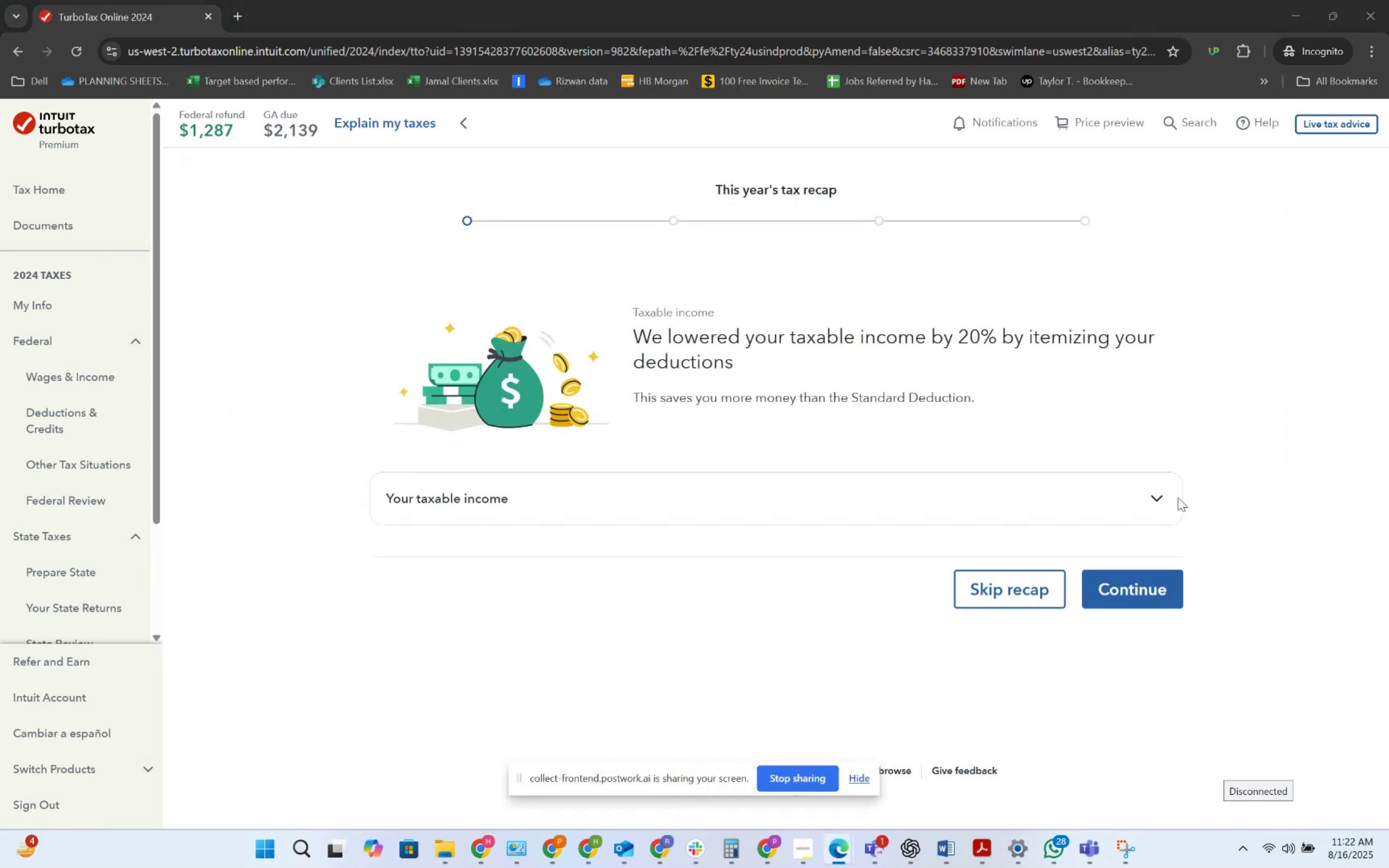 
key(Alt+Tab)
 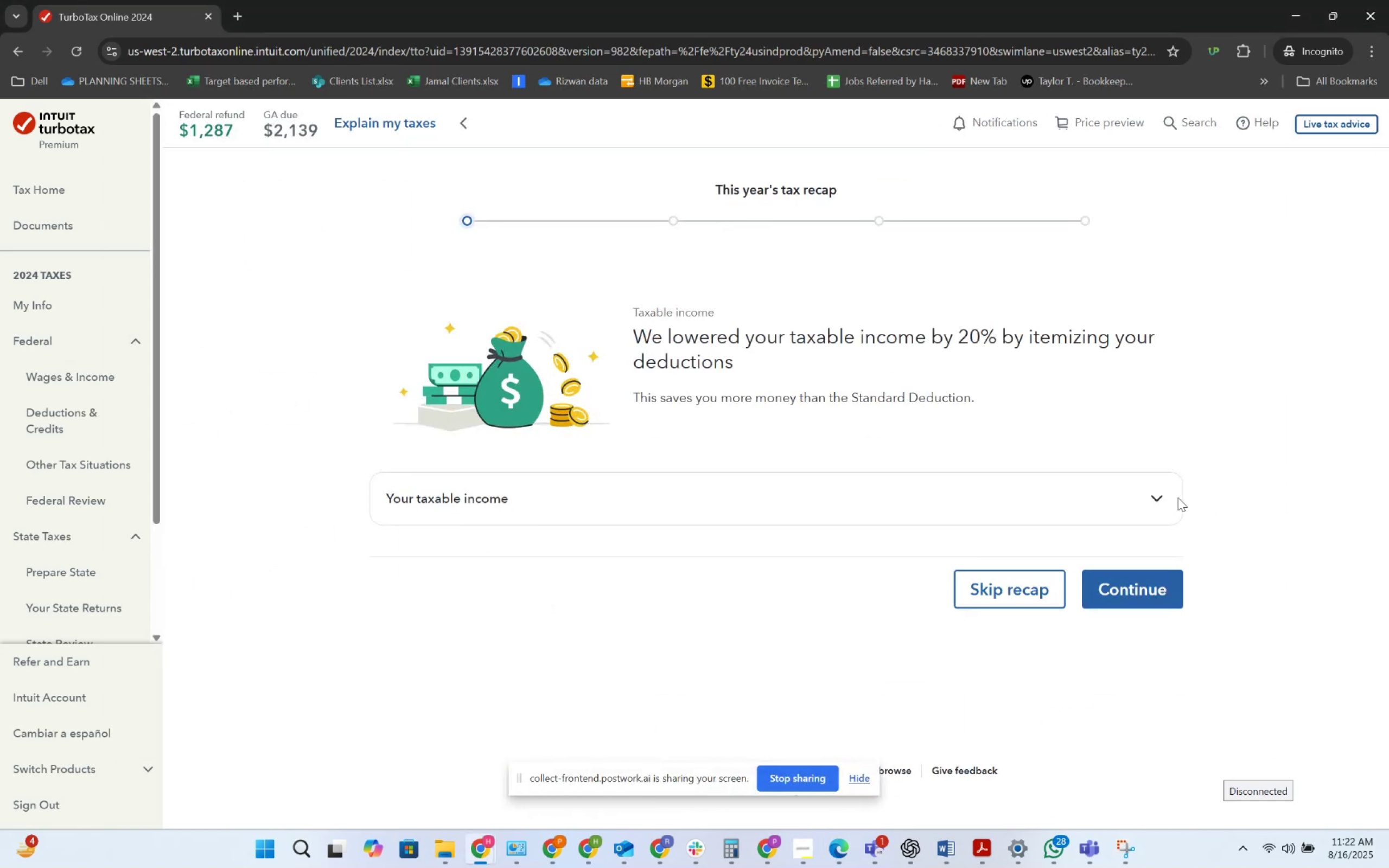 
key(Alt+AltLeft)
 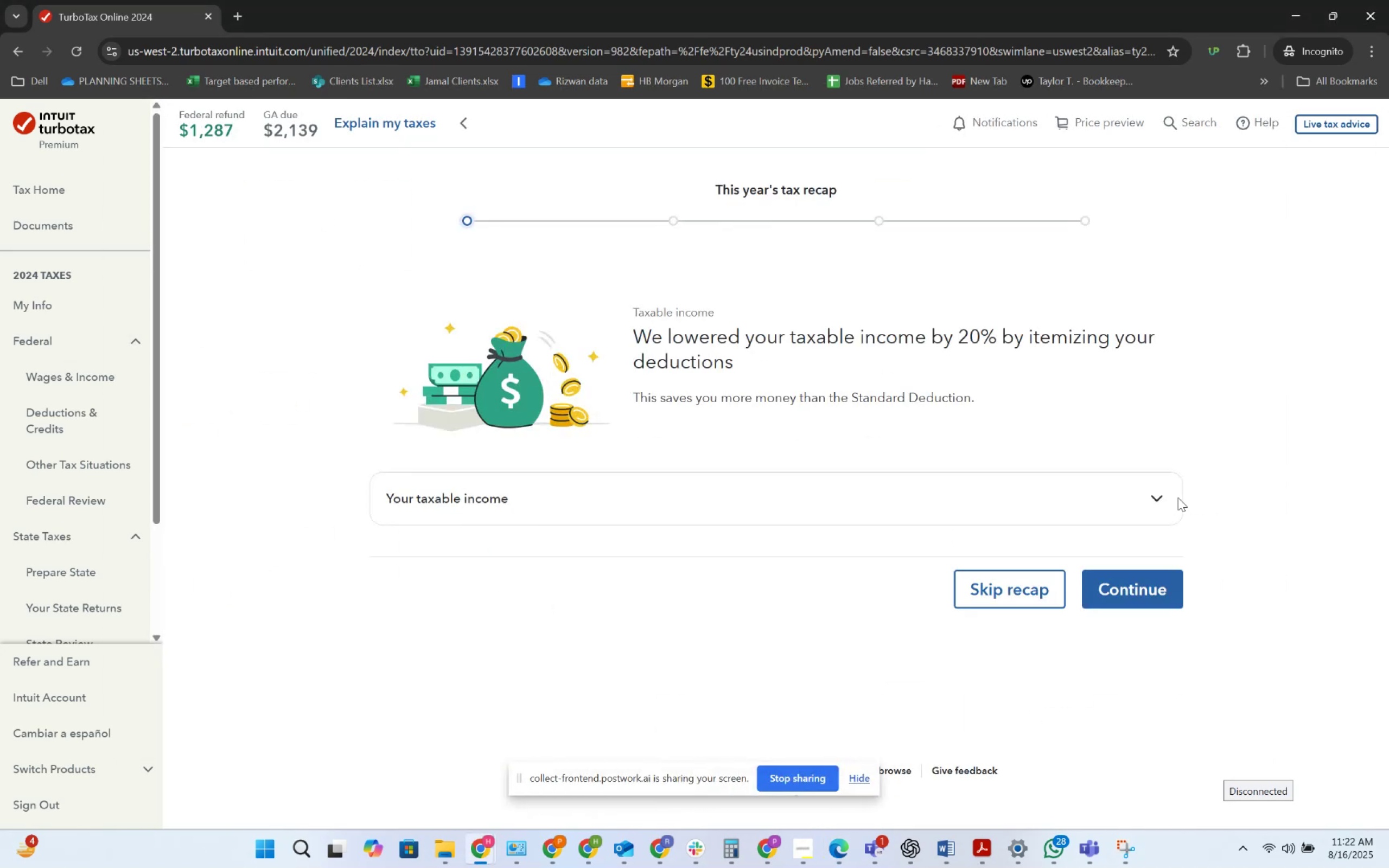 
key(Alt+Tab)
 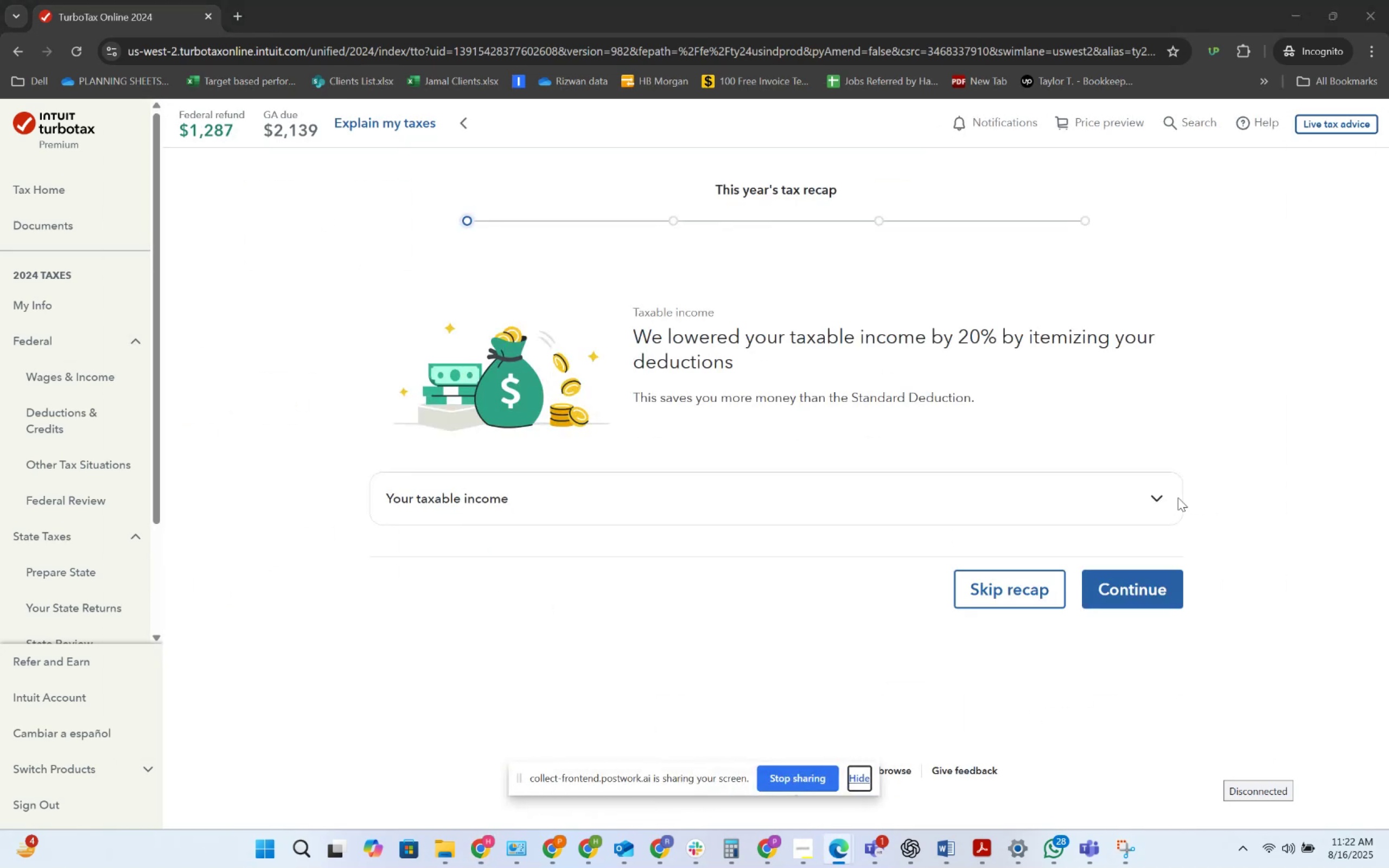 
key(Alt+AltLeft)
 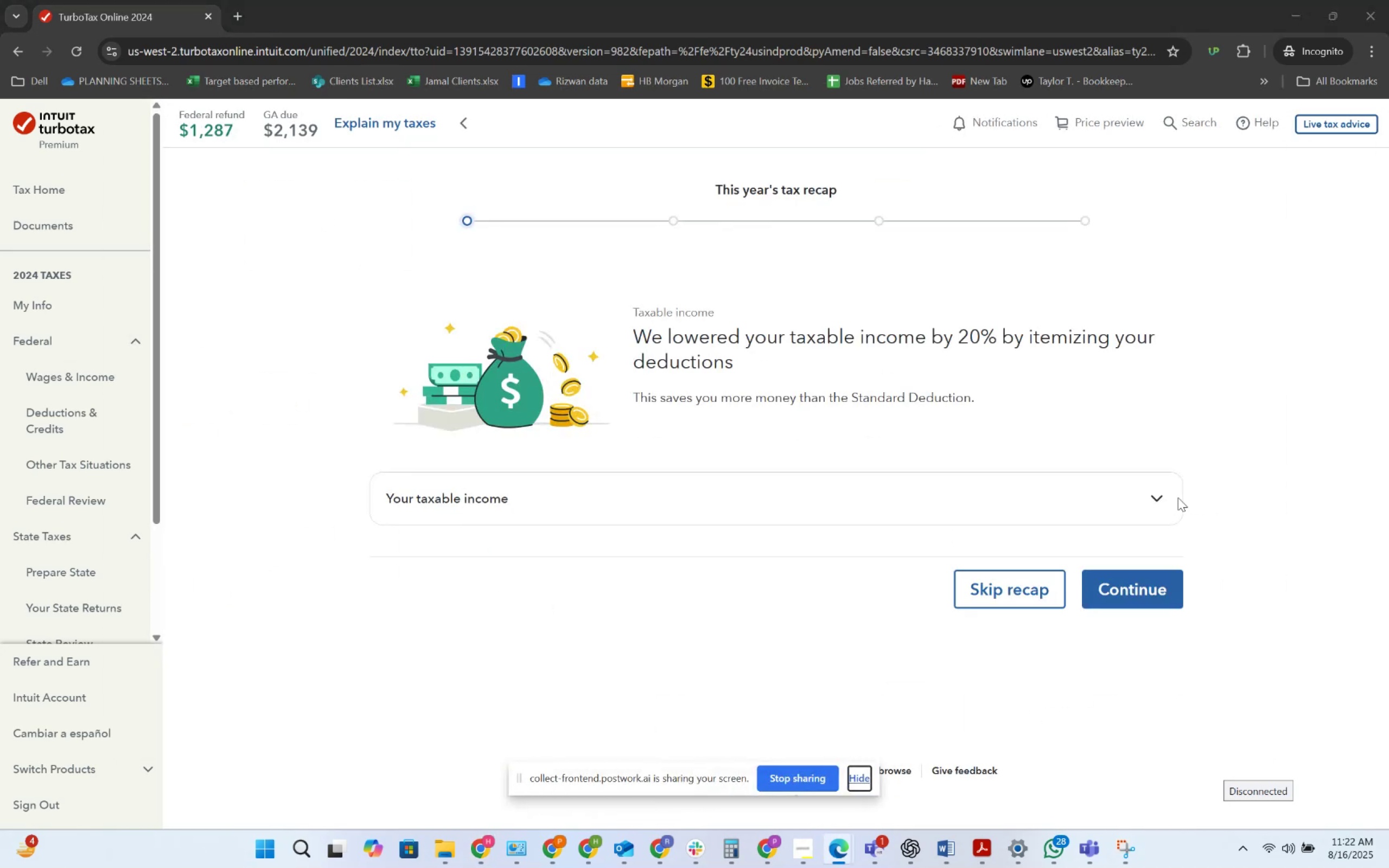 
key(Alt+Tab)
 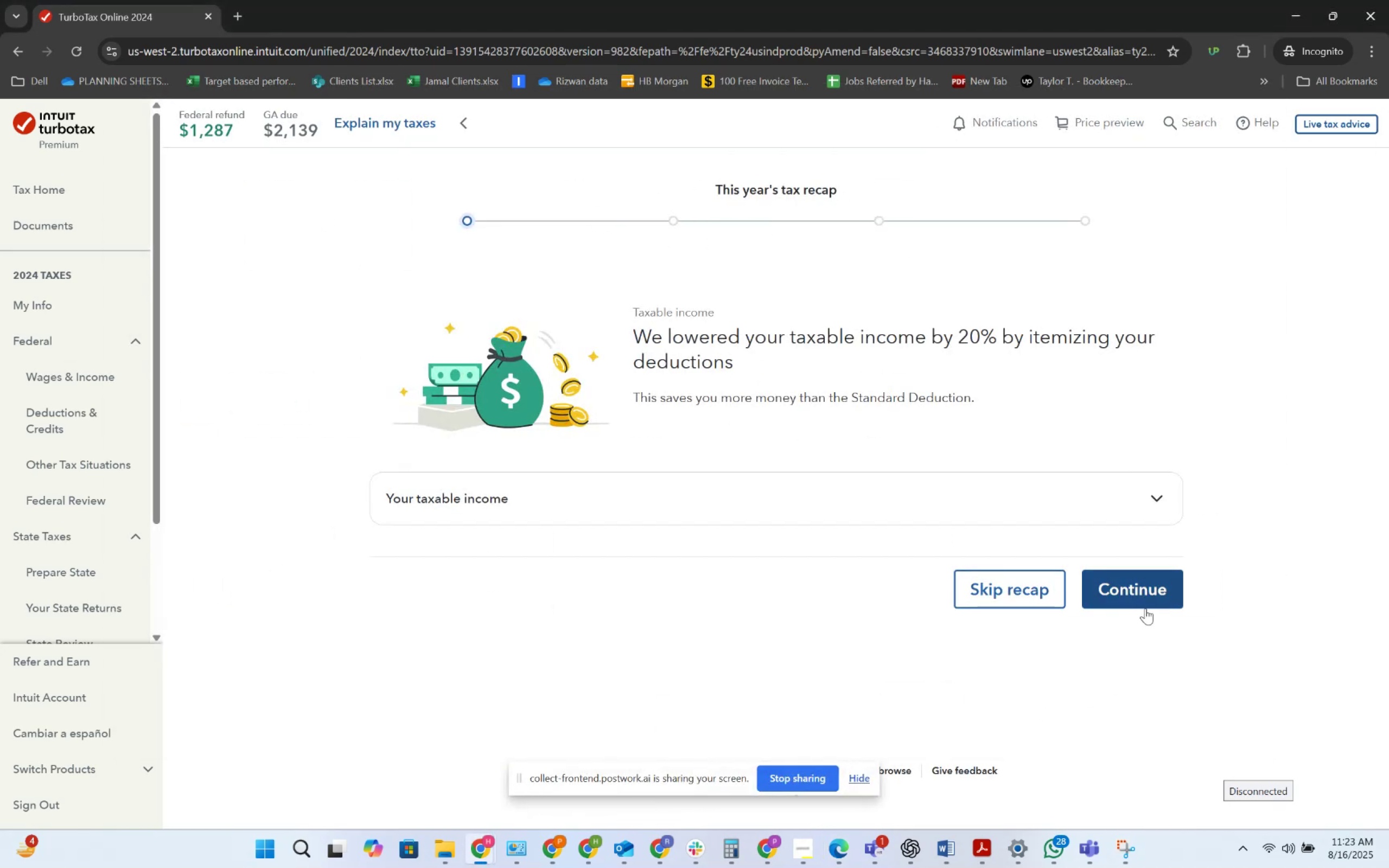 
left_click([1144, 598])
 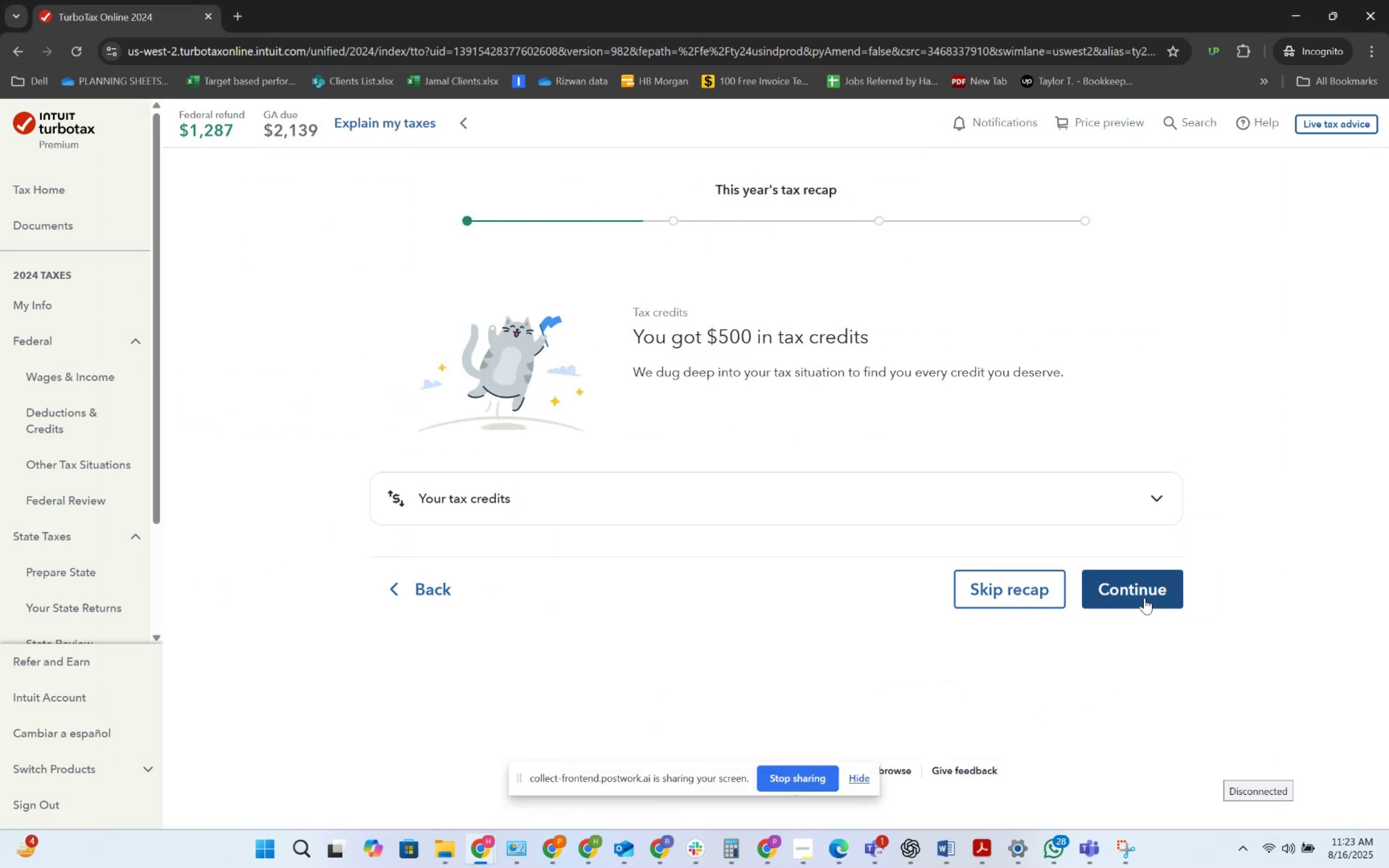 
left_click([1144, 598])
 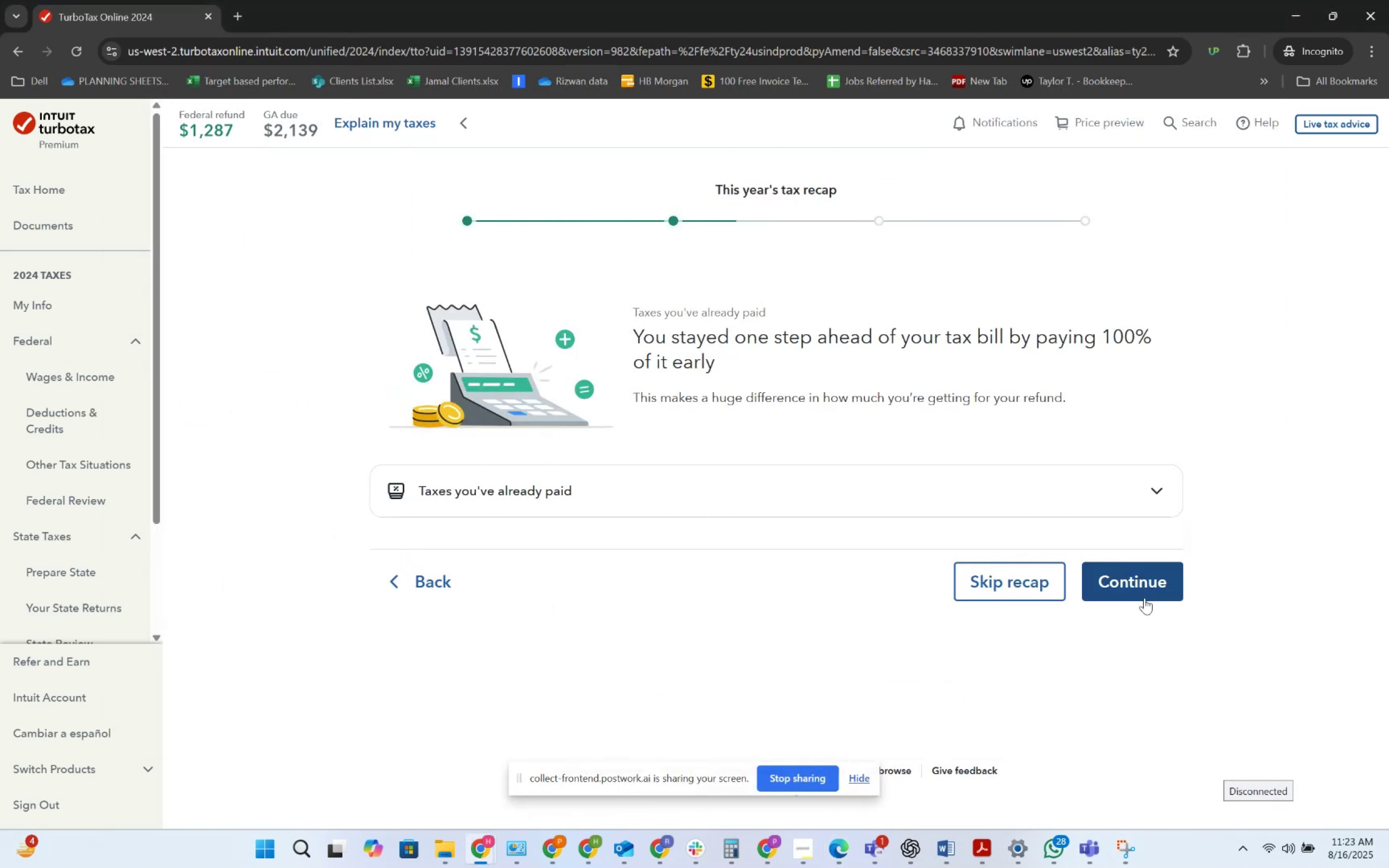 
left_click([1144, 598])
 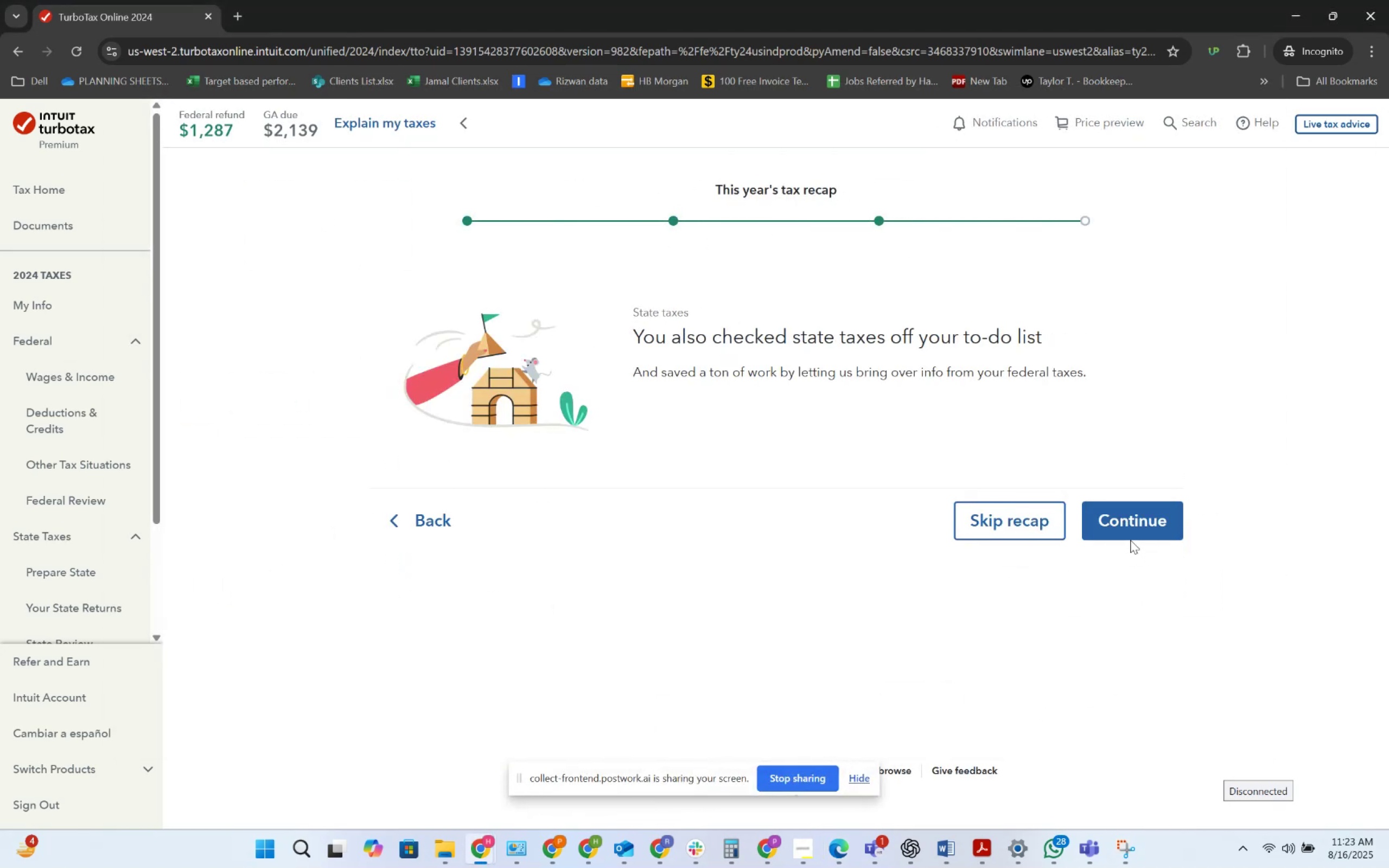 
left_click([1127, 538])
 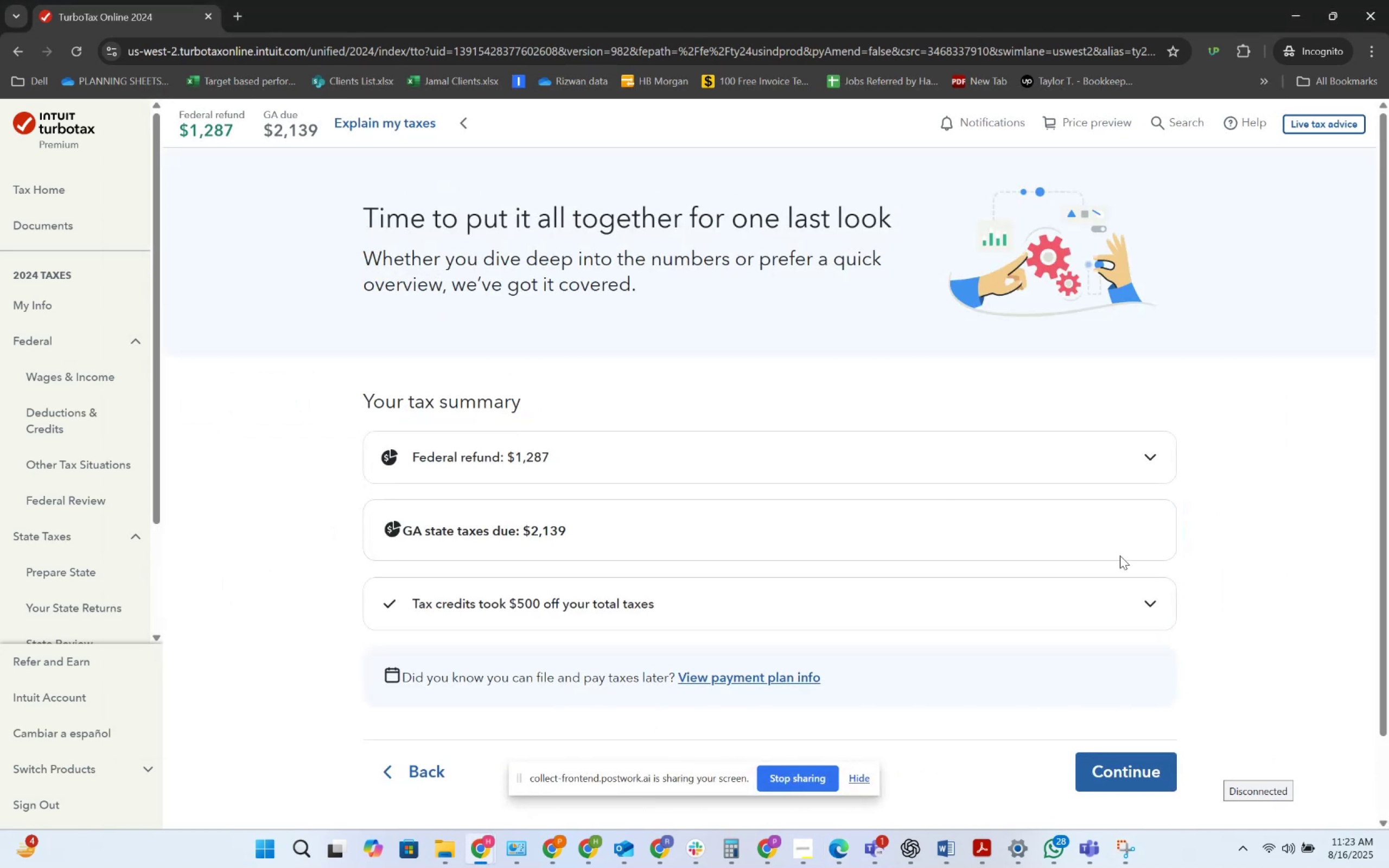 
scroll: coordinate [1033, 566], scroll_direction: down, amount: 3.0
 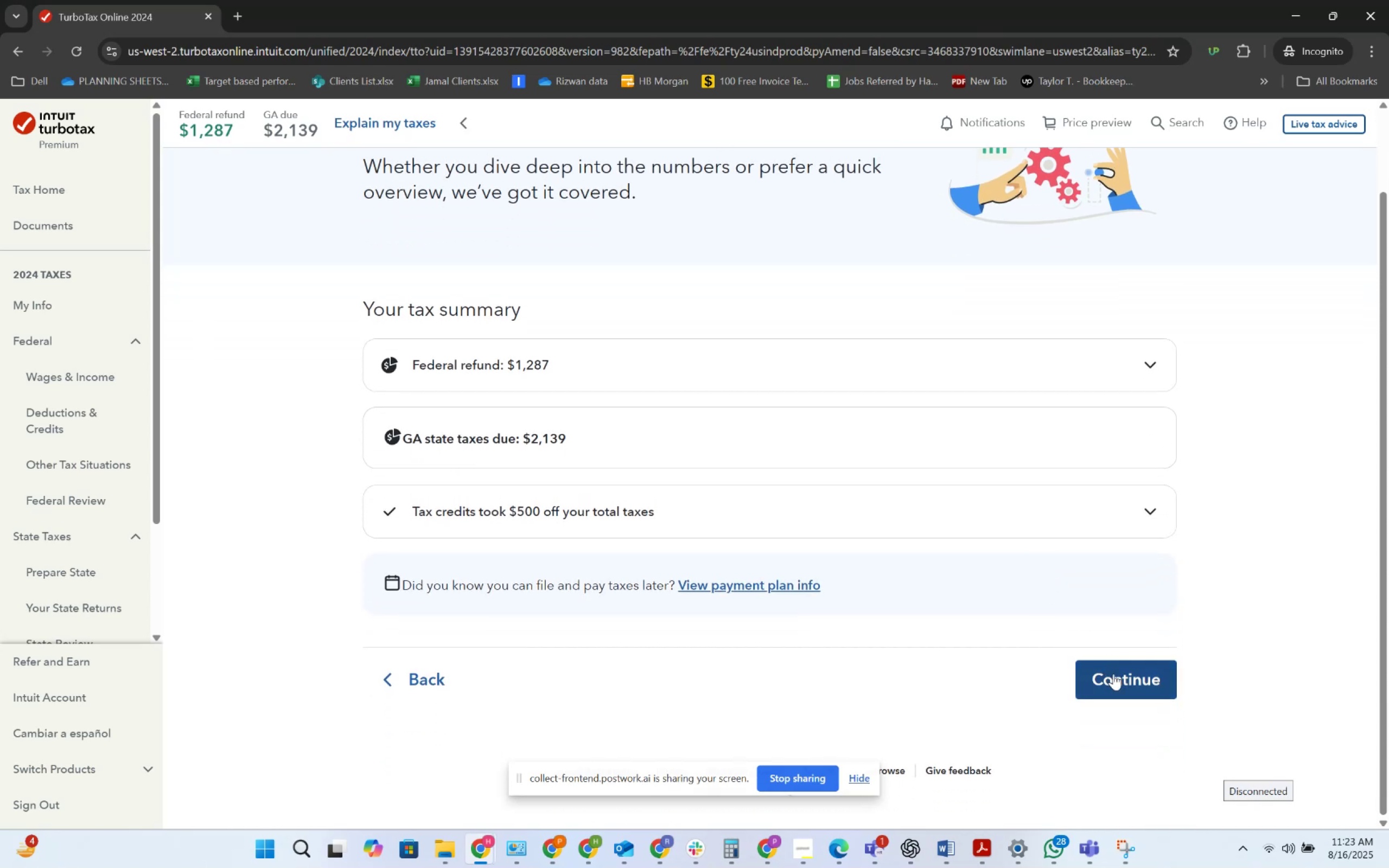 
left_click([1113, 674])
 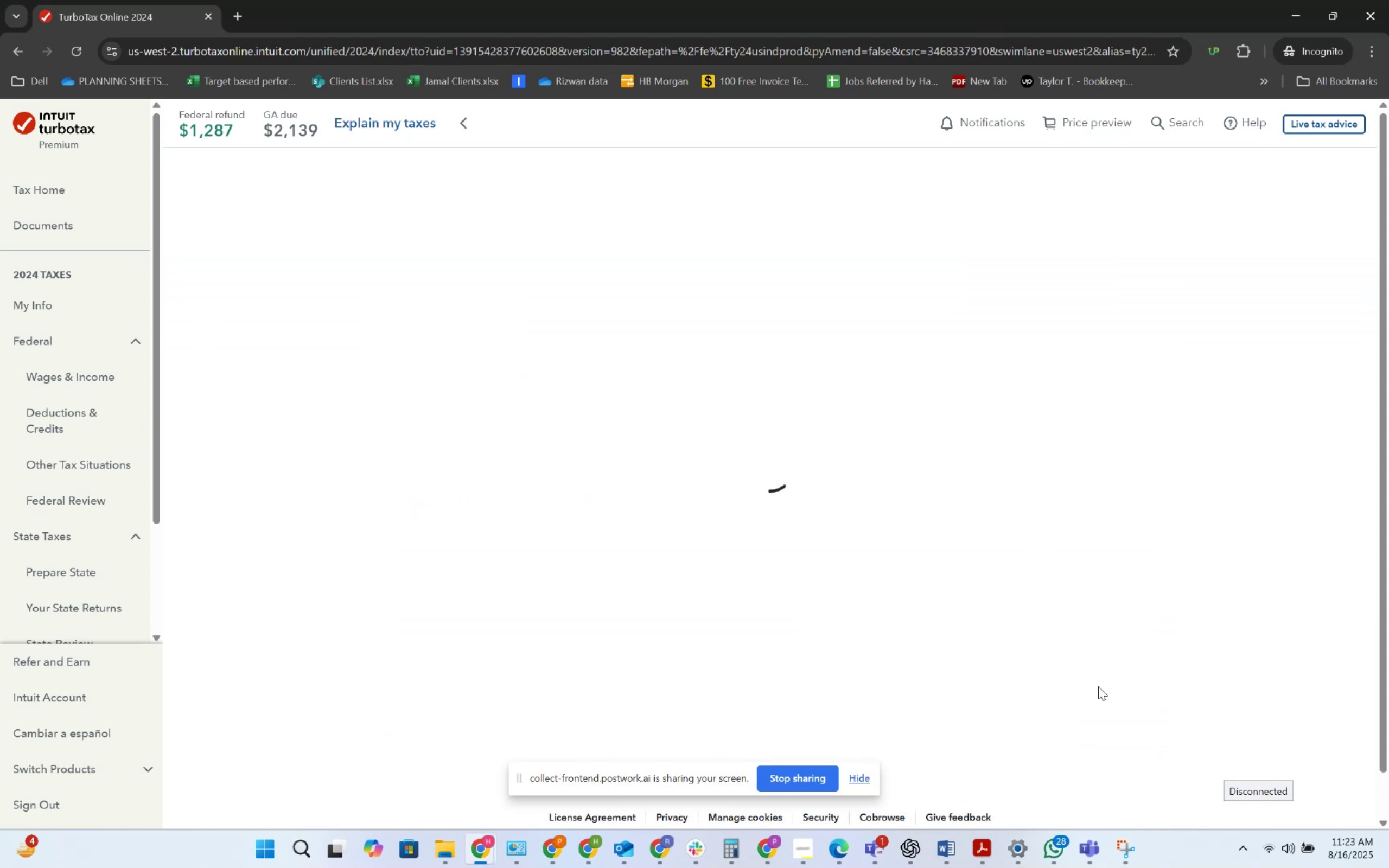 
left_click([864, 775])
 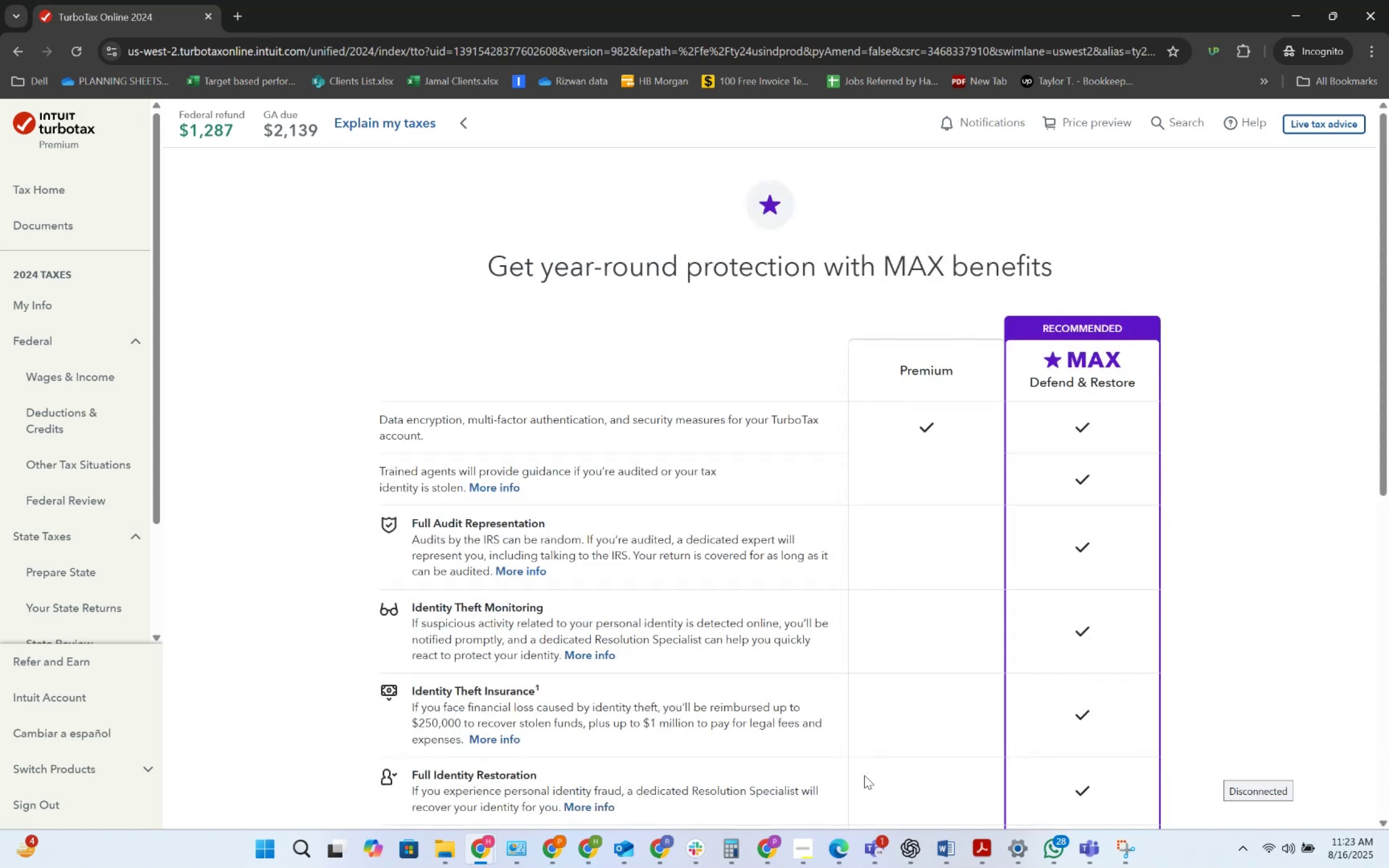 
wait(6.75)
 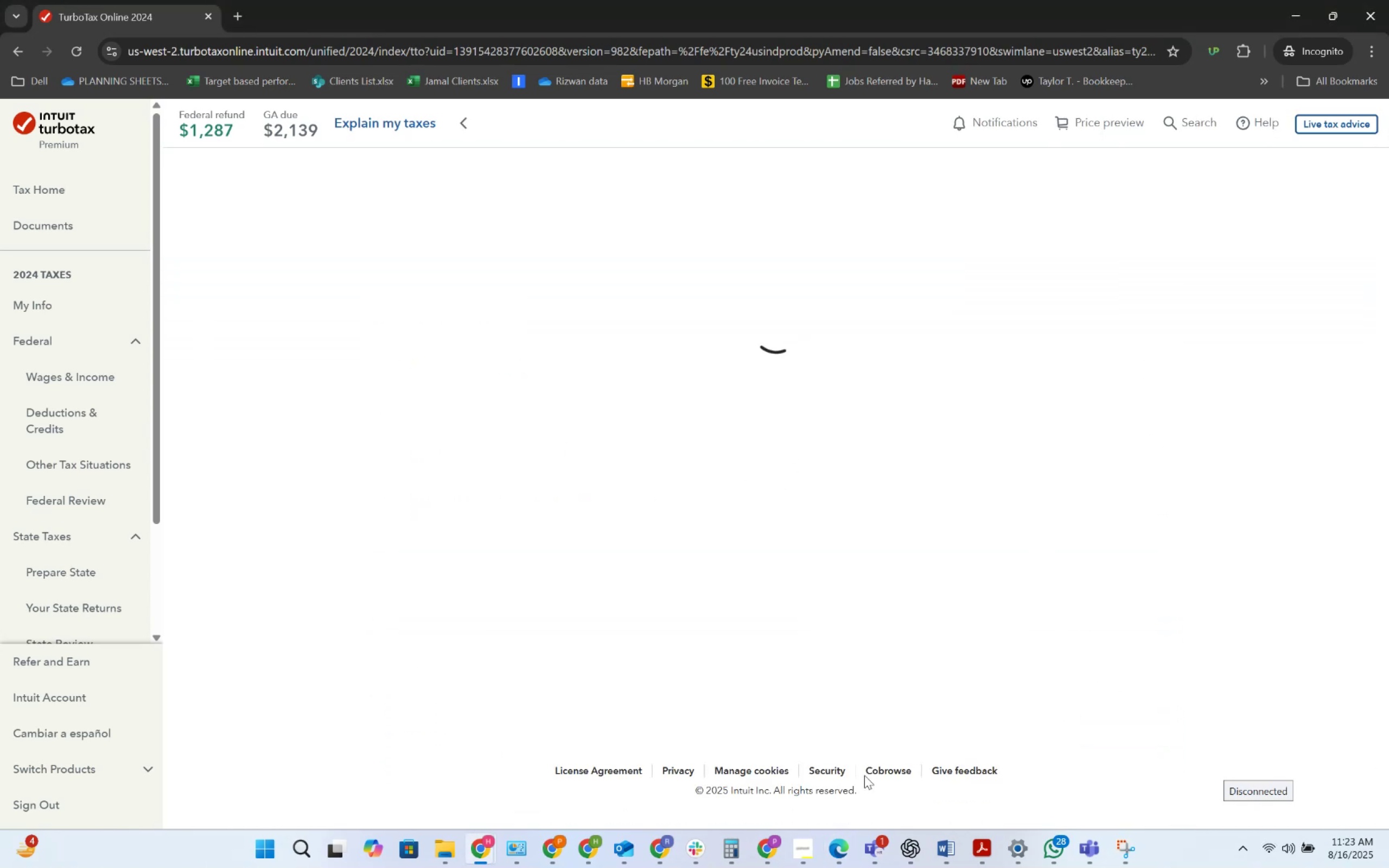 
scroll: coordinate [839, 562], scroll_direction: down, amount: 10.0
 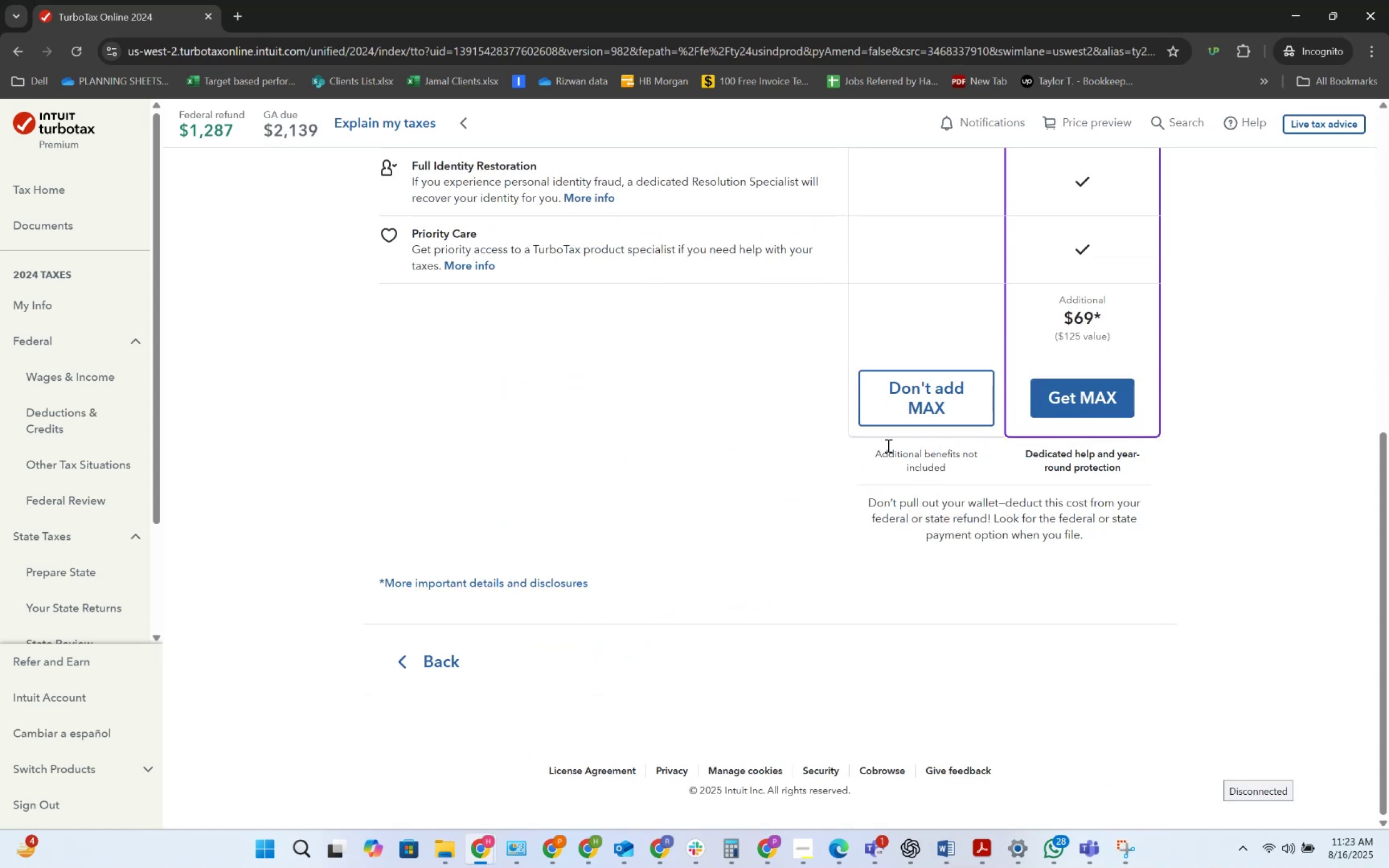 
left_click([909, 412])
 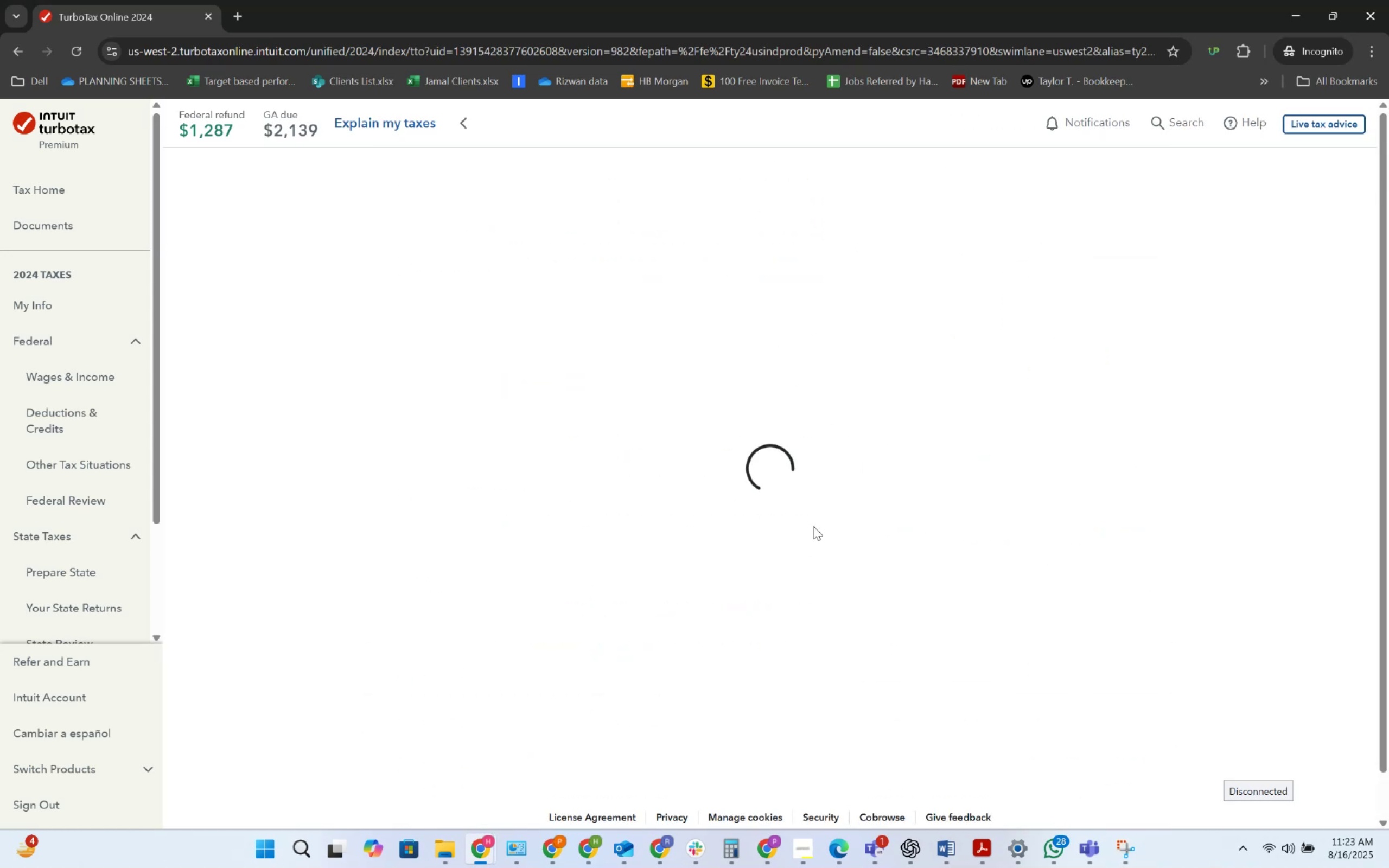 
wait(10.39)
 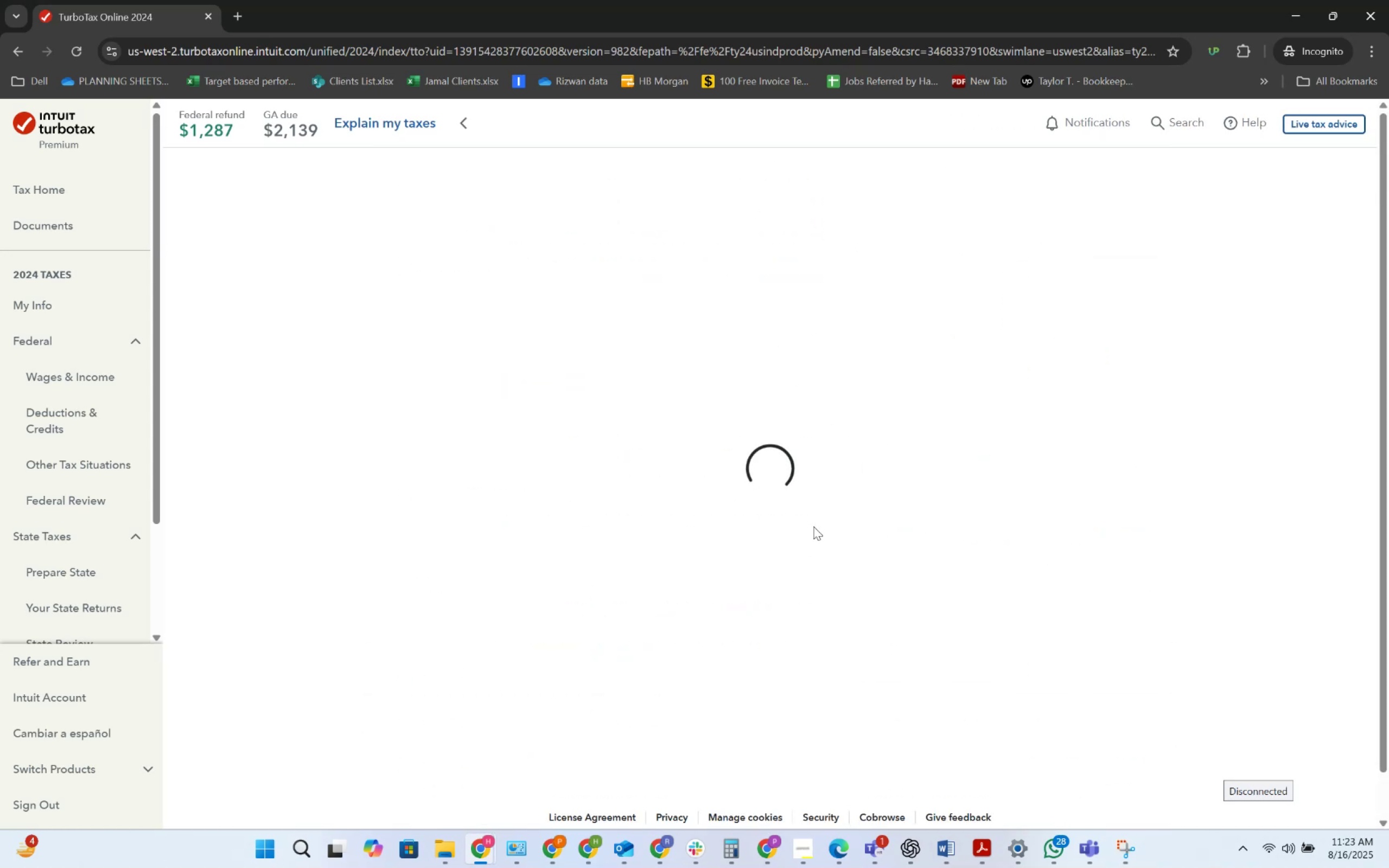 
key(Alt+Tab)
 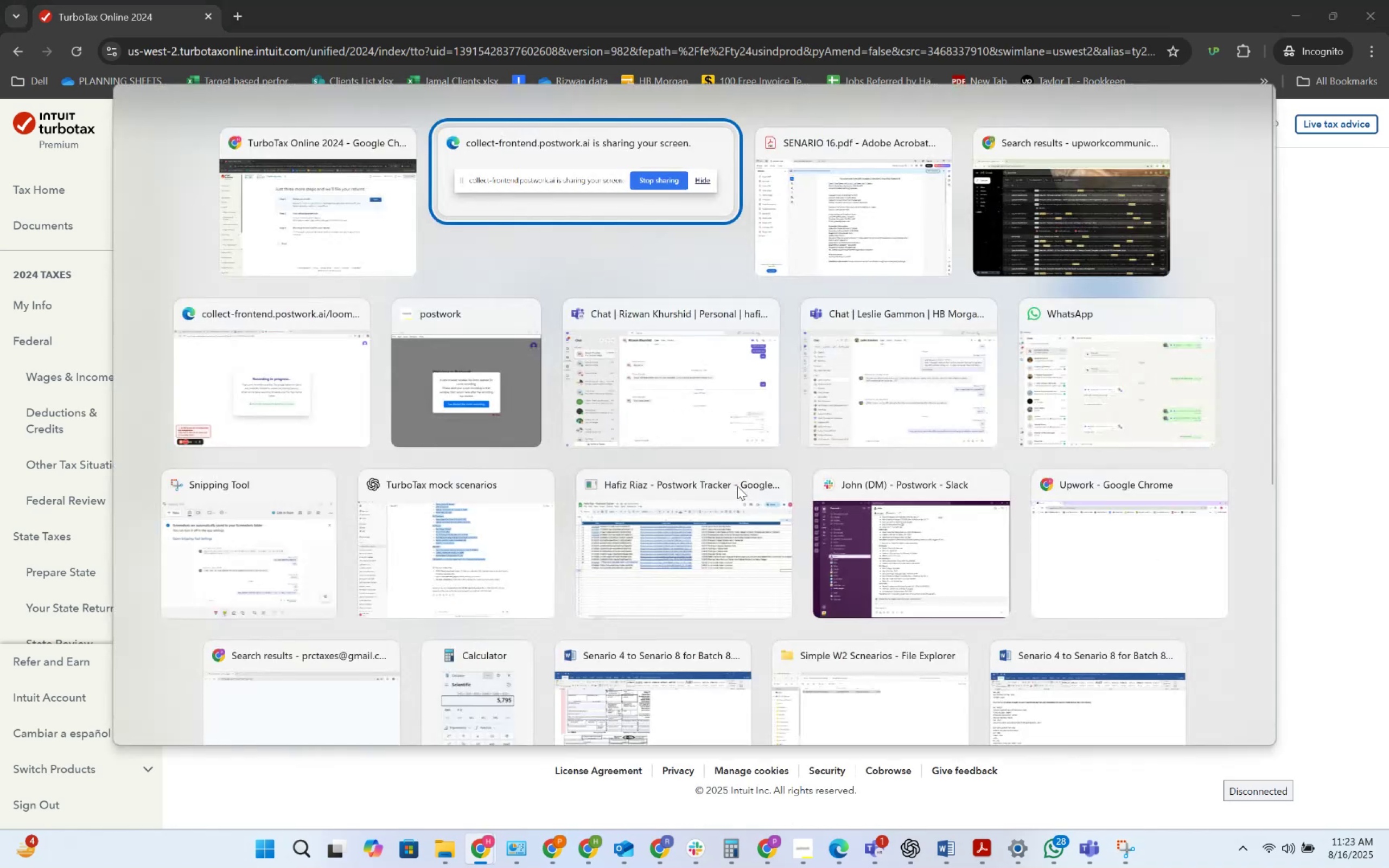 
key(Alt+Tab)
 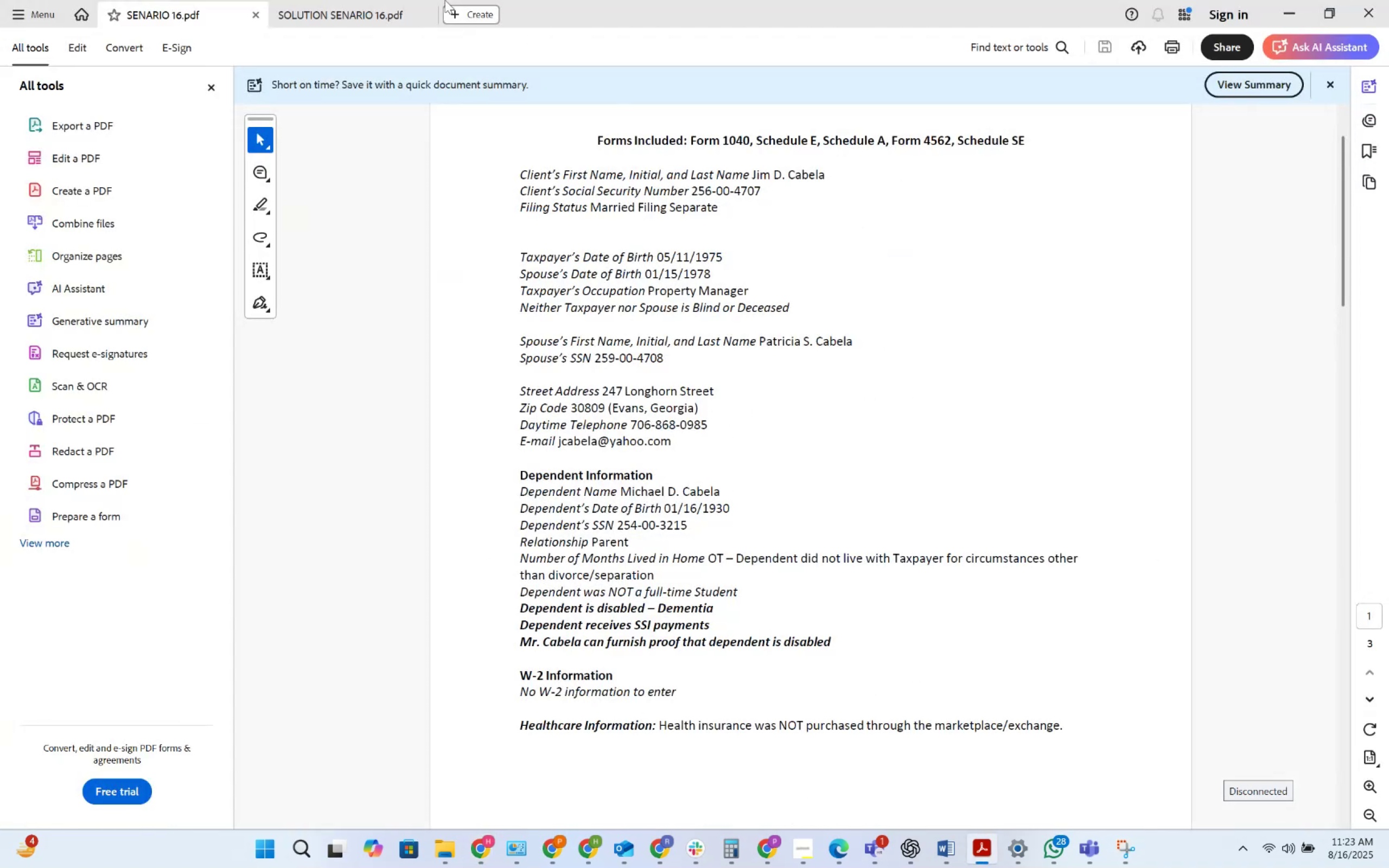 
left_click([365, 9])
 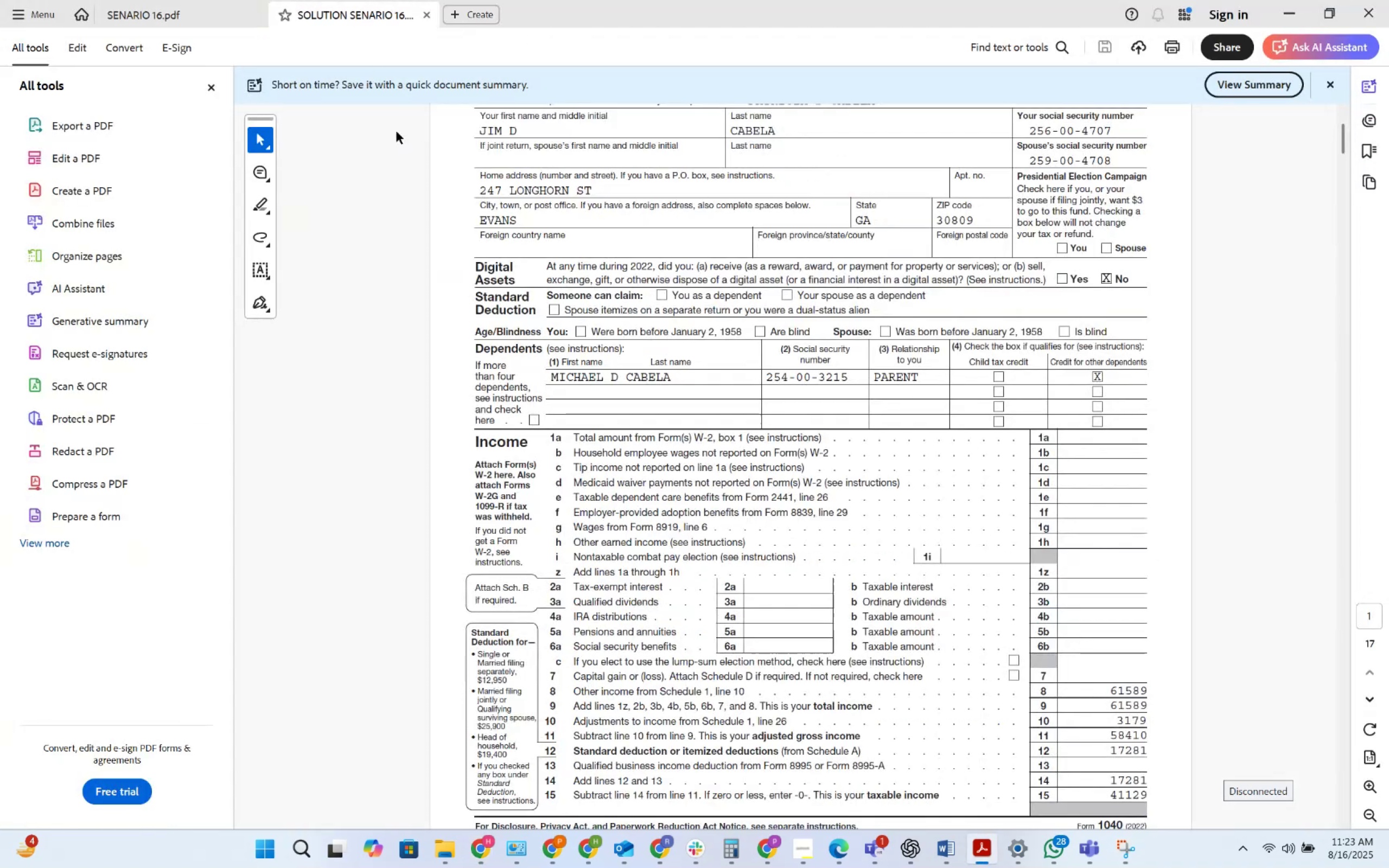 
scroll: coordinate [672, 414], scroll_direction: down, amount: 28.0
 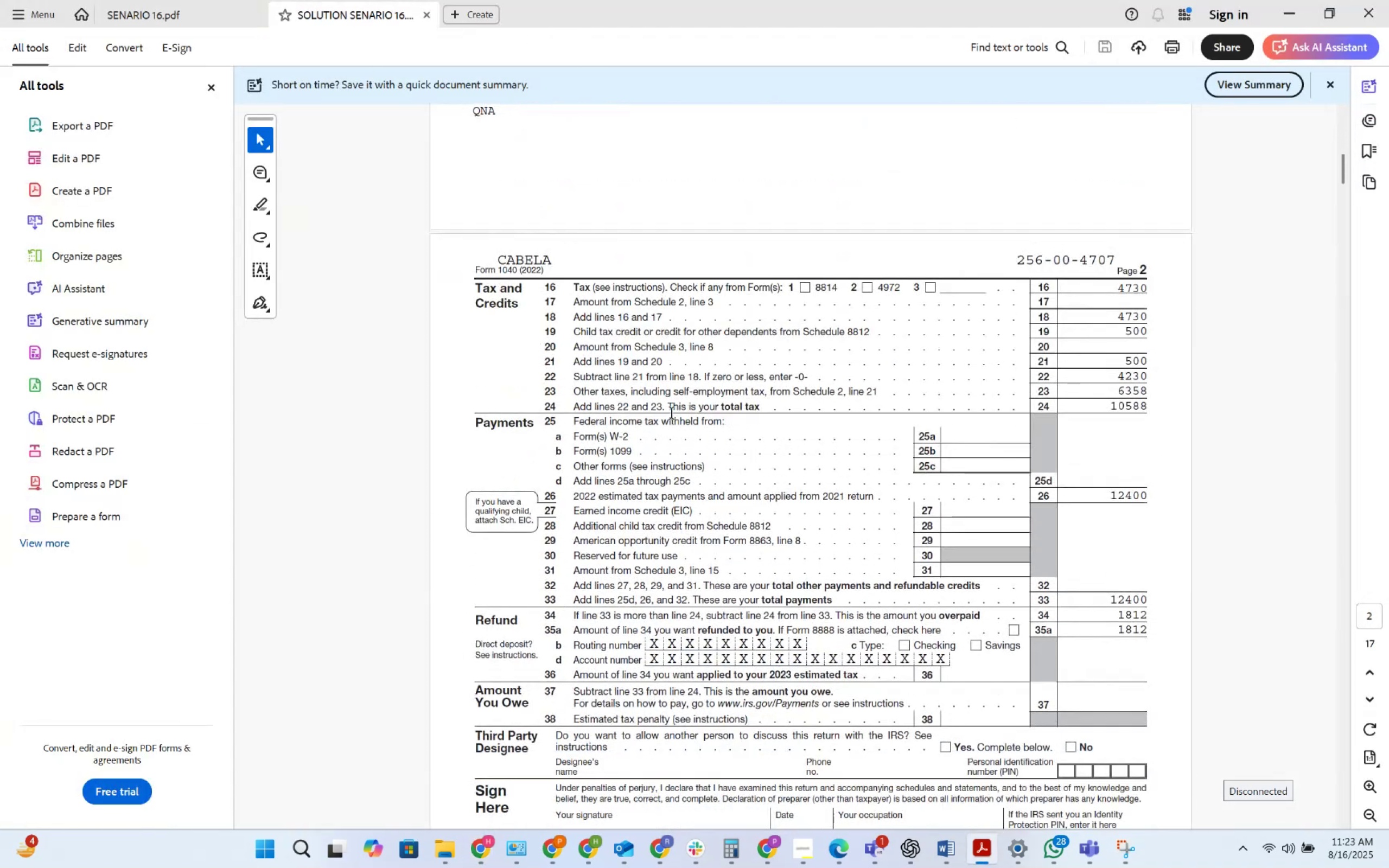 
key(Alt+AltLeft)
 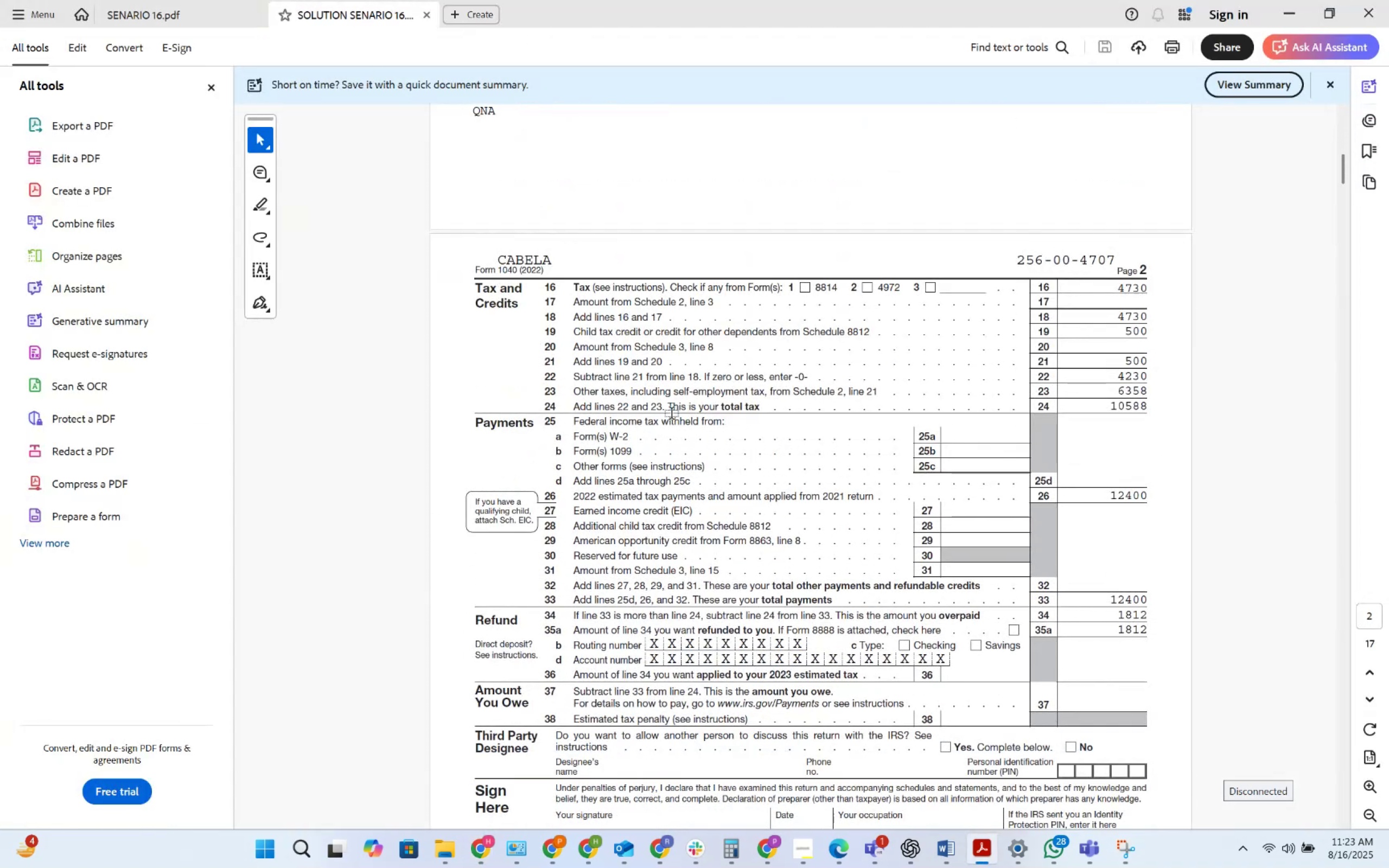 
key(Alt+Tab)
 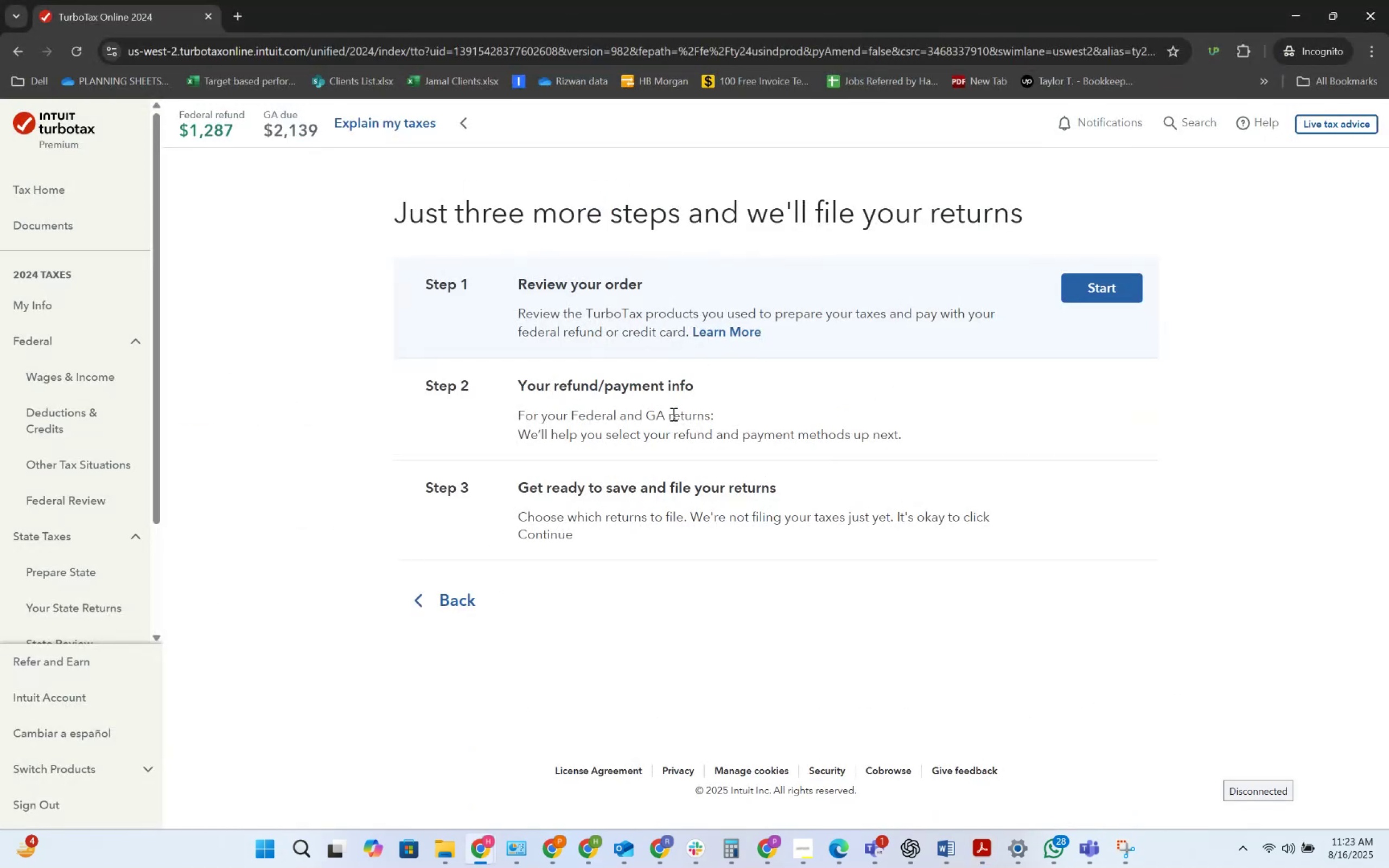 
key(Alt+AltLeft)
 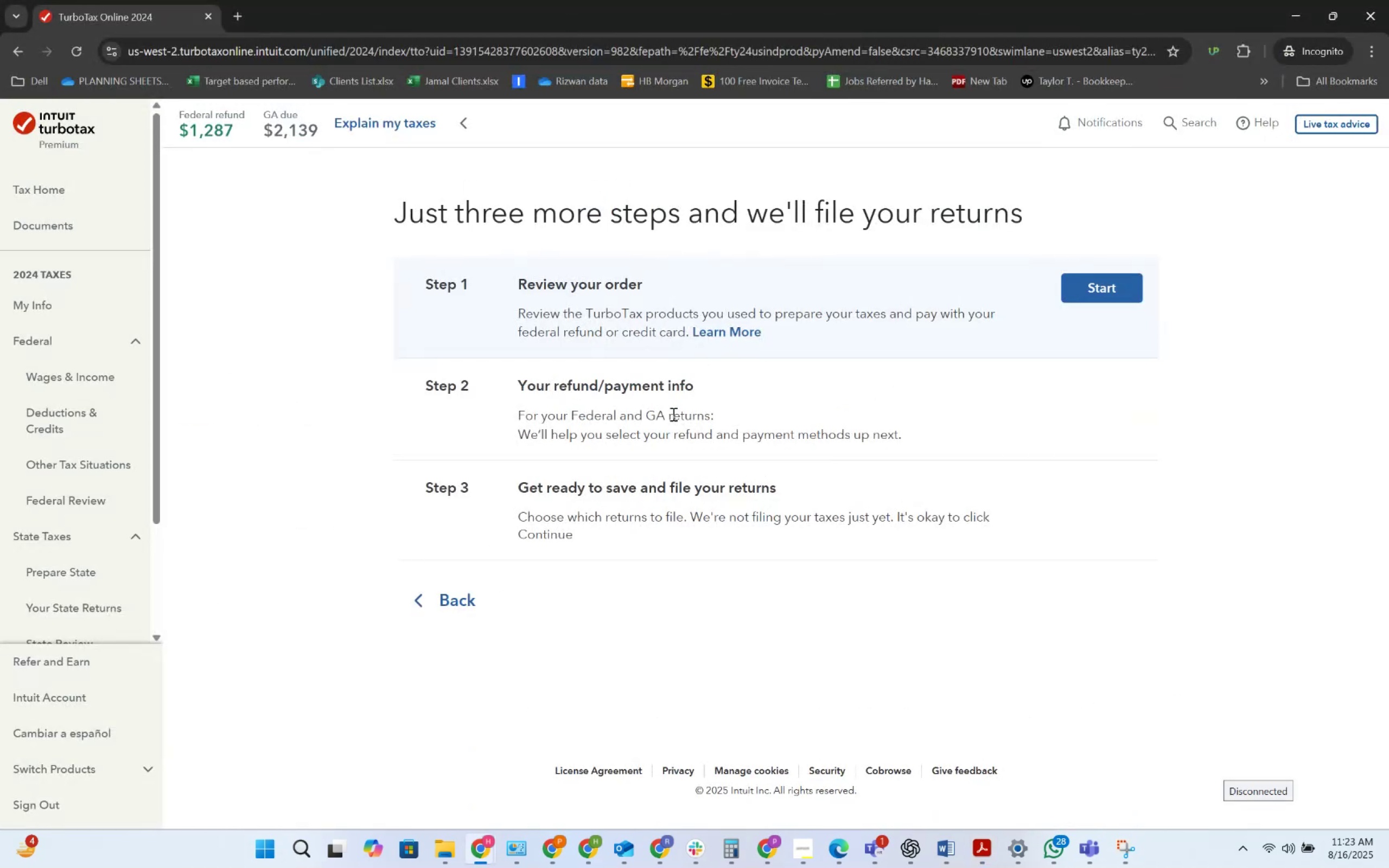 
key(Alt+Tab)
 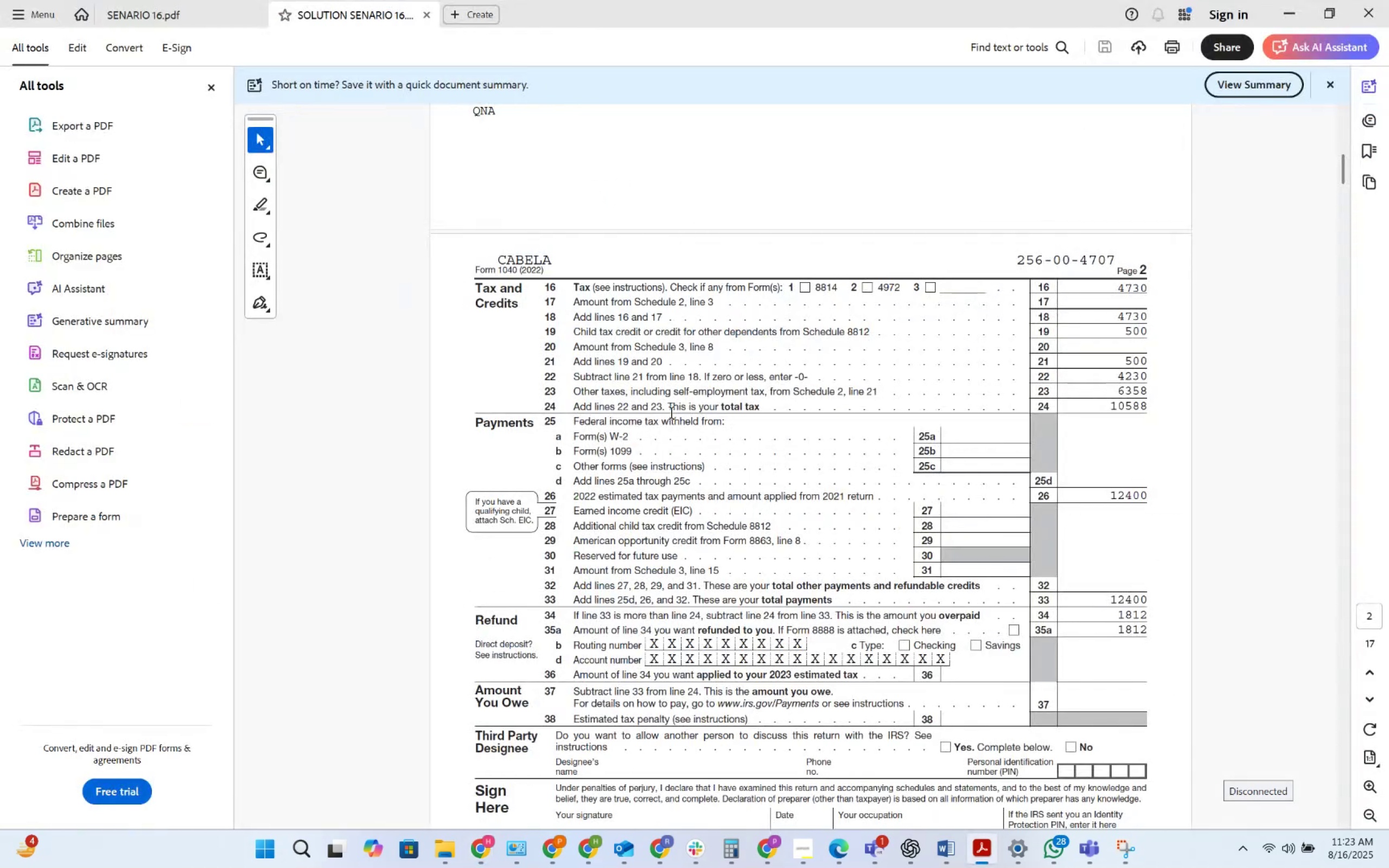 
key(Alt+AltLeft)
 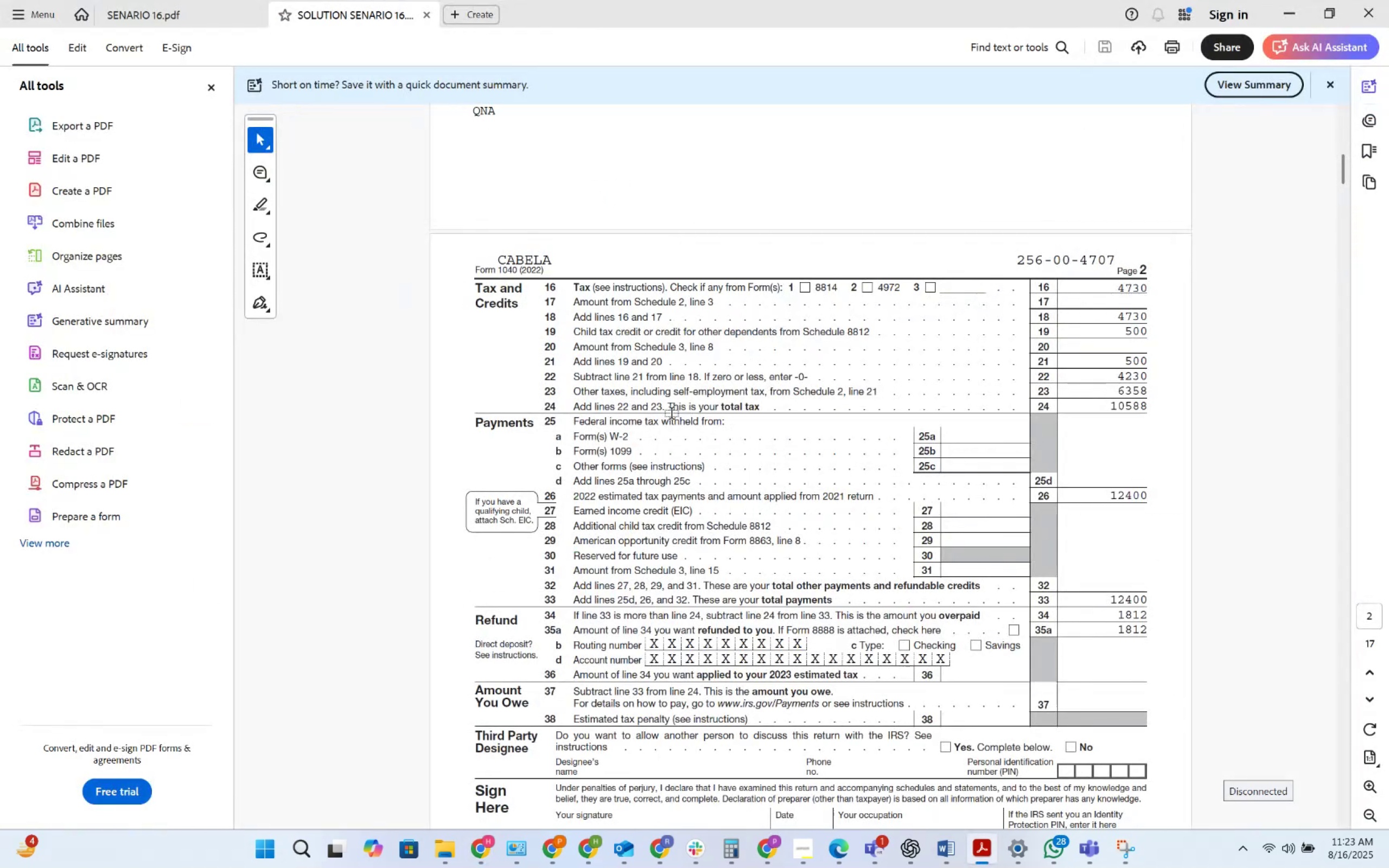 
key(Alt+Tab)
 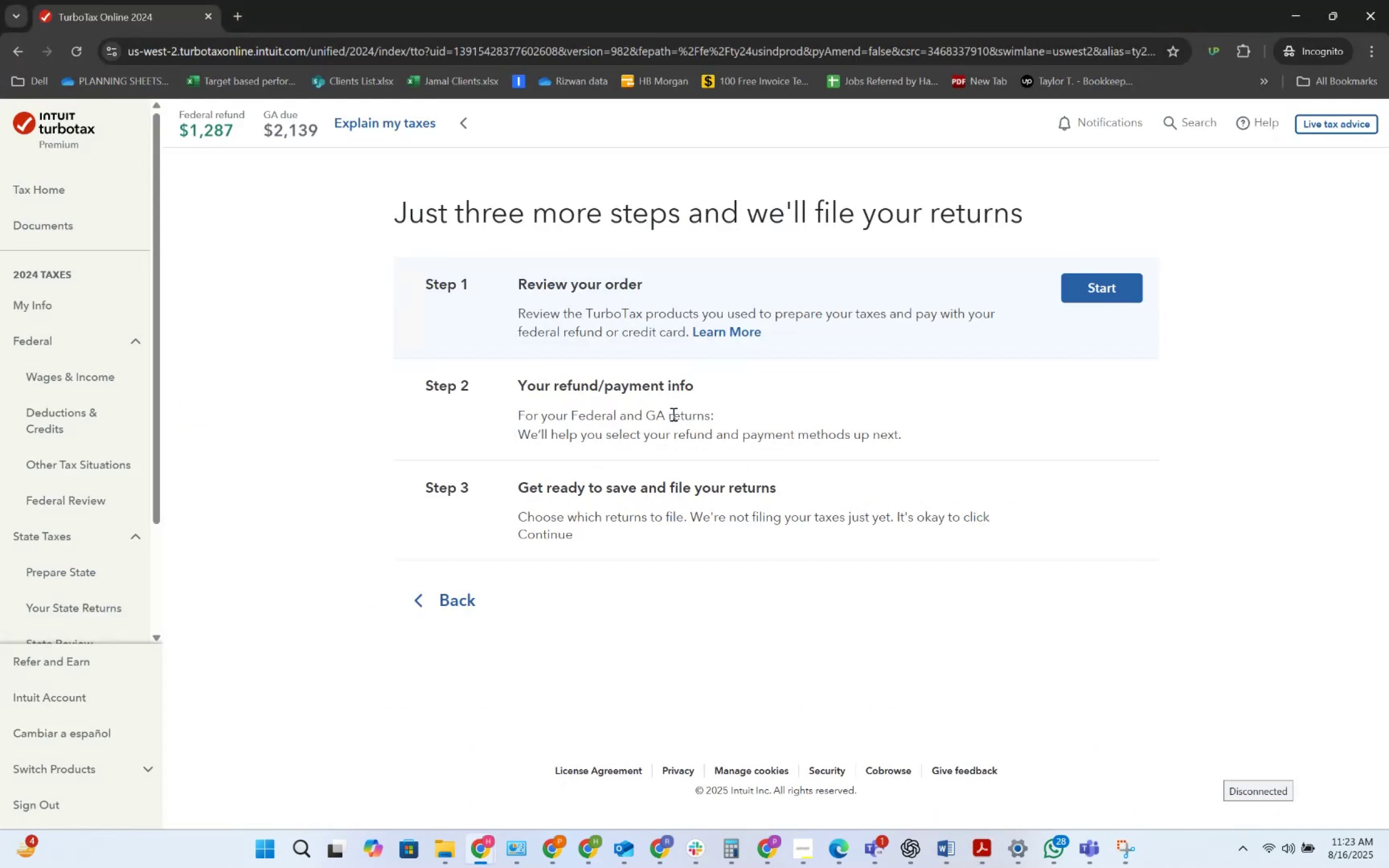 
key(Alt+AltLeft)
 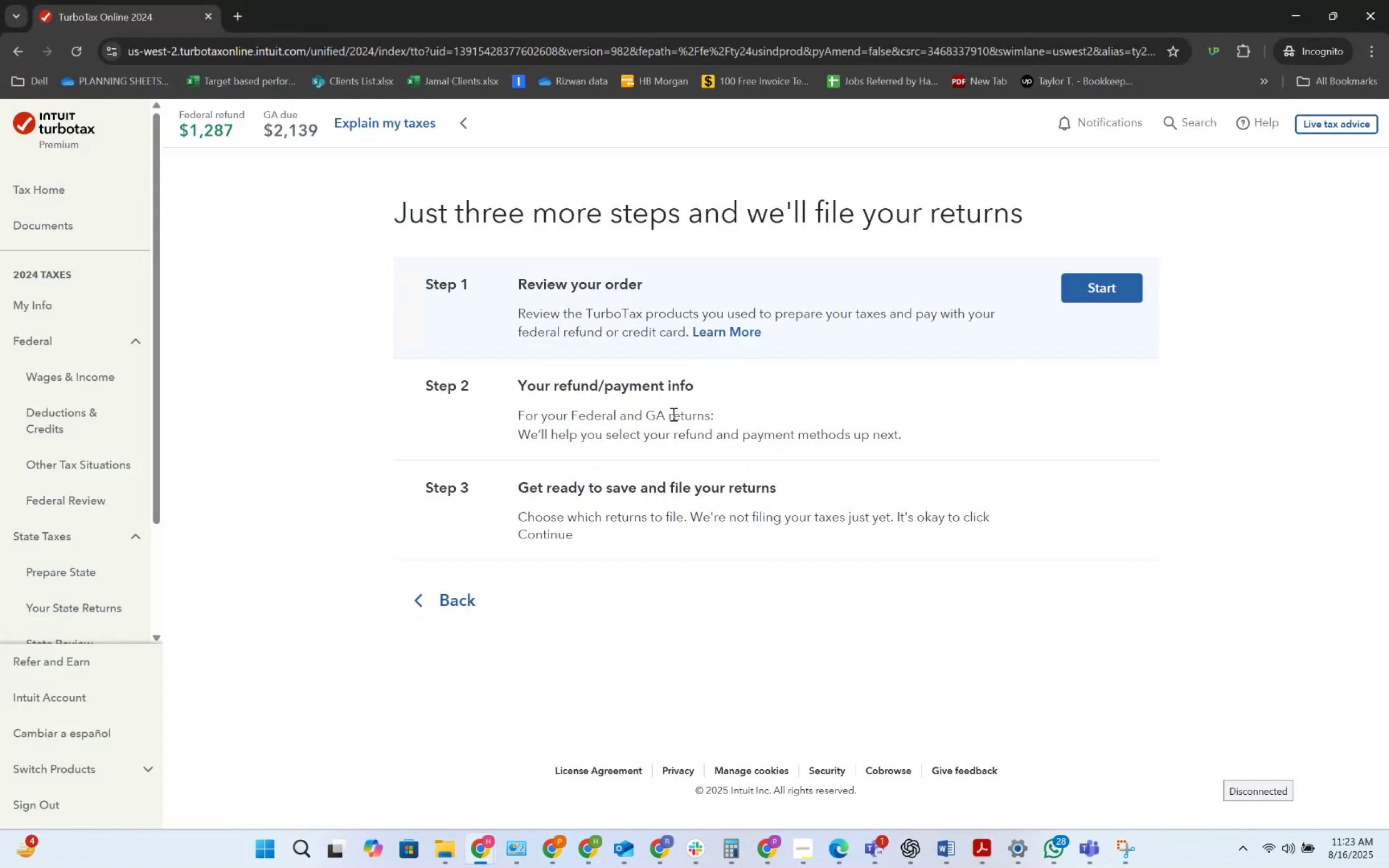 
key(Alt+Tab)
 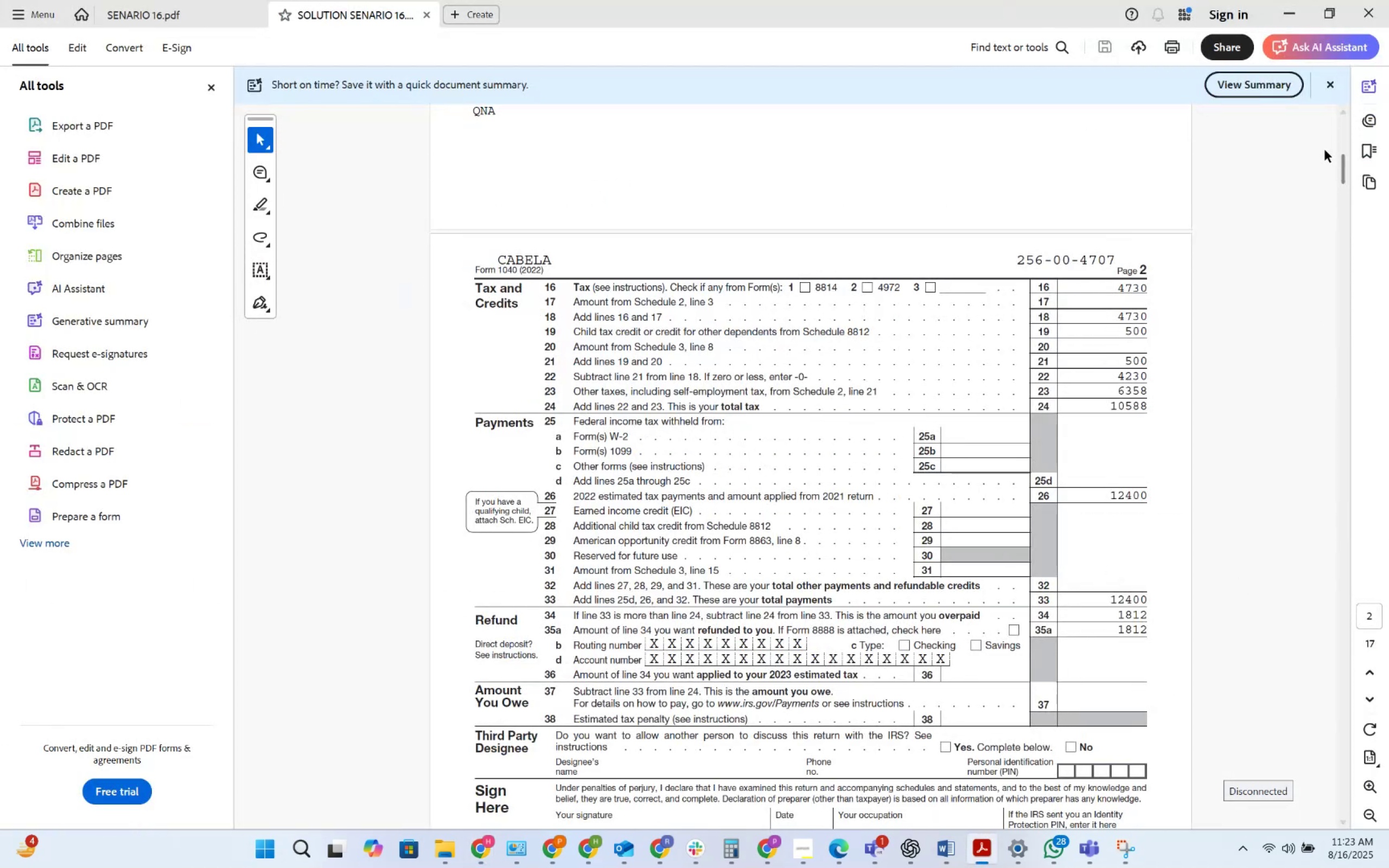 
left_click_drag(start_coordinate=[1338, 163], to_coordinate=[1326, 153])
 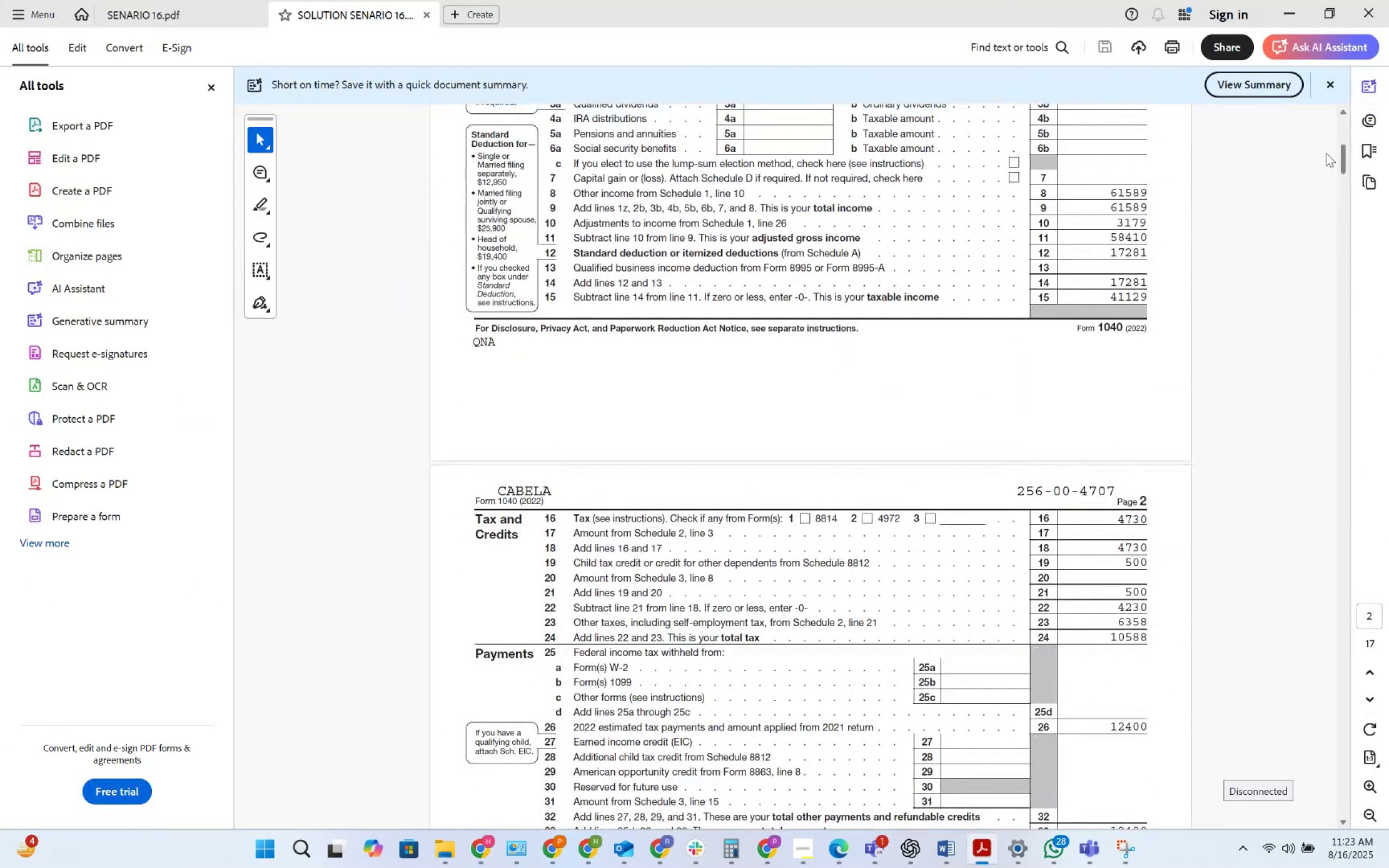 
key(Alt+AltLeft)
 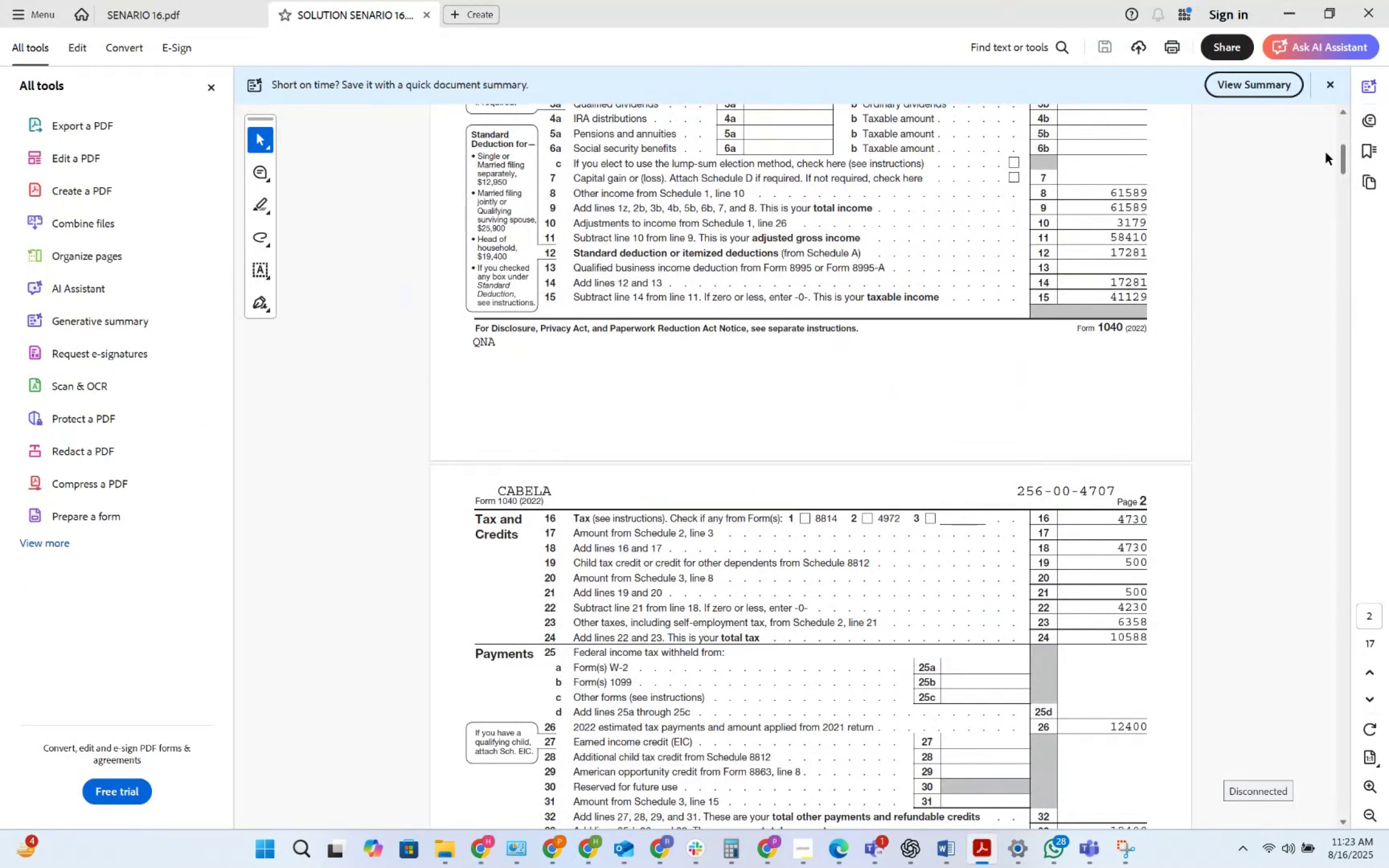 
key(Alt+Tab)
 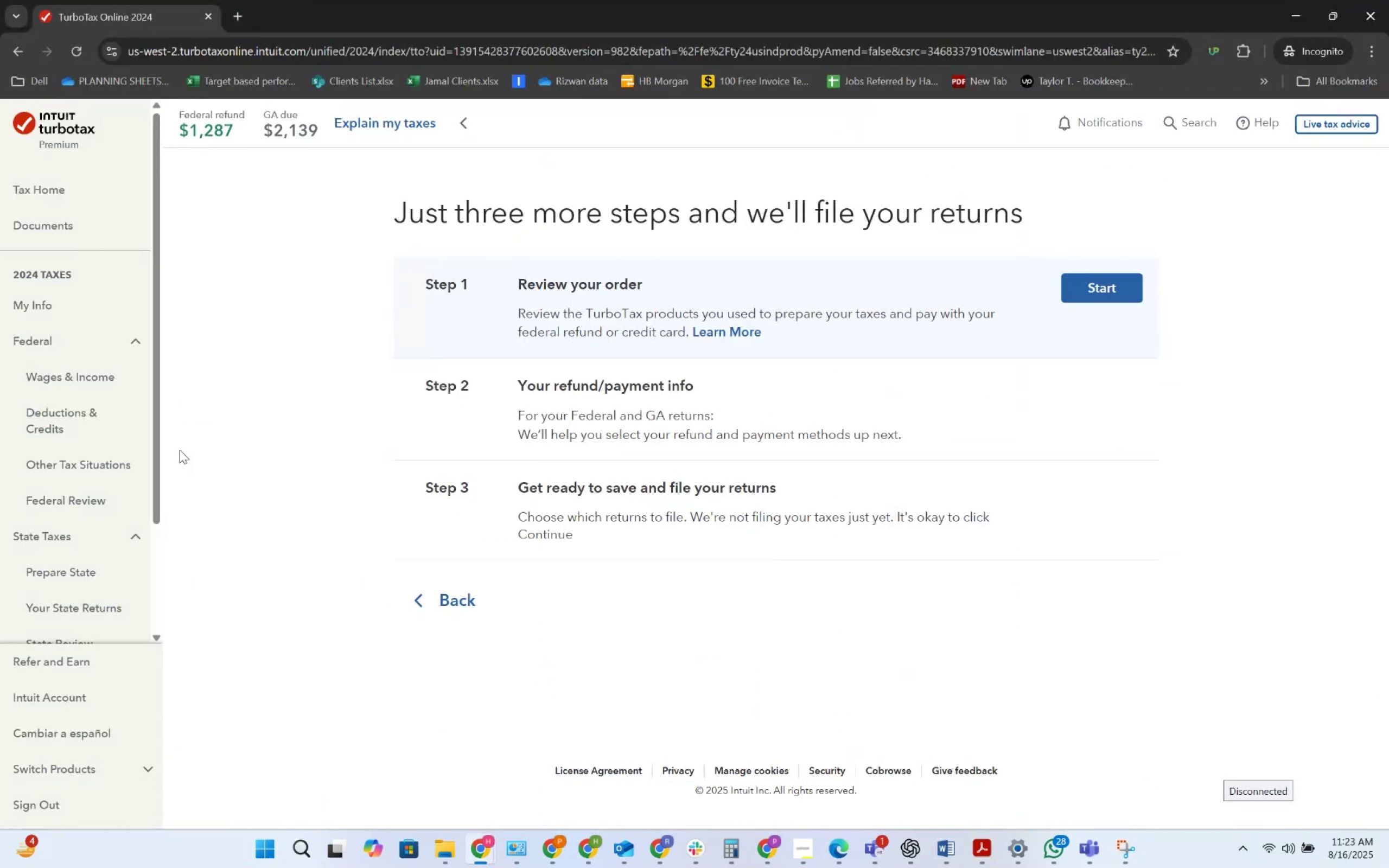 
left_click([72, 493])
 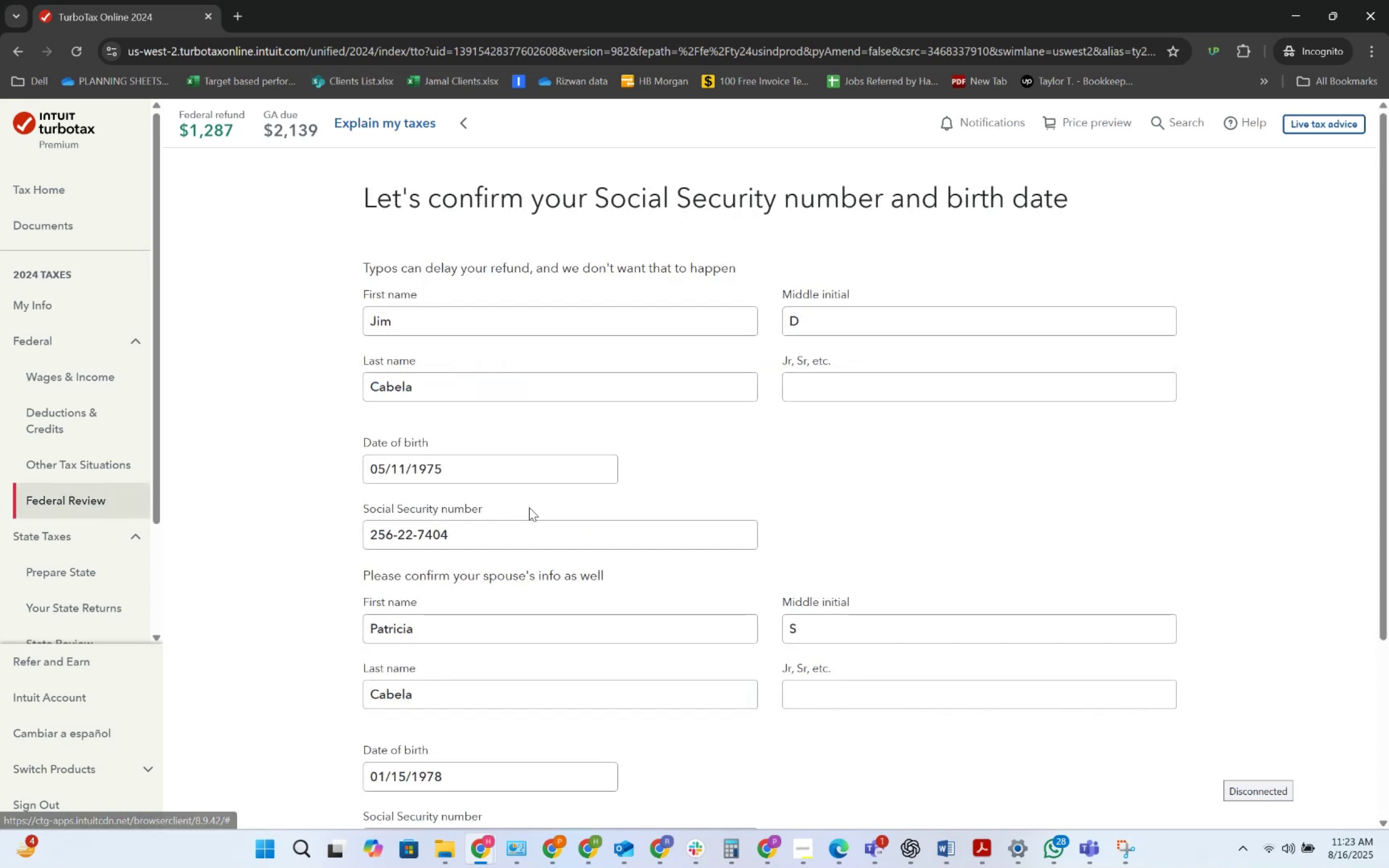 
scroll: coordinate [1152, 757], scroll_direction: down, amount: 5.0
 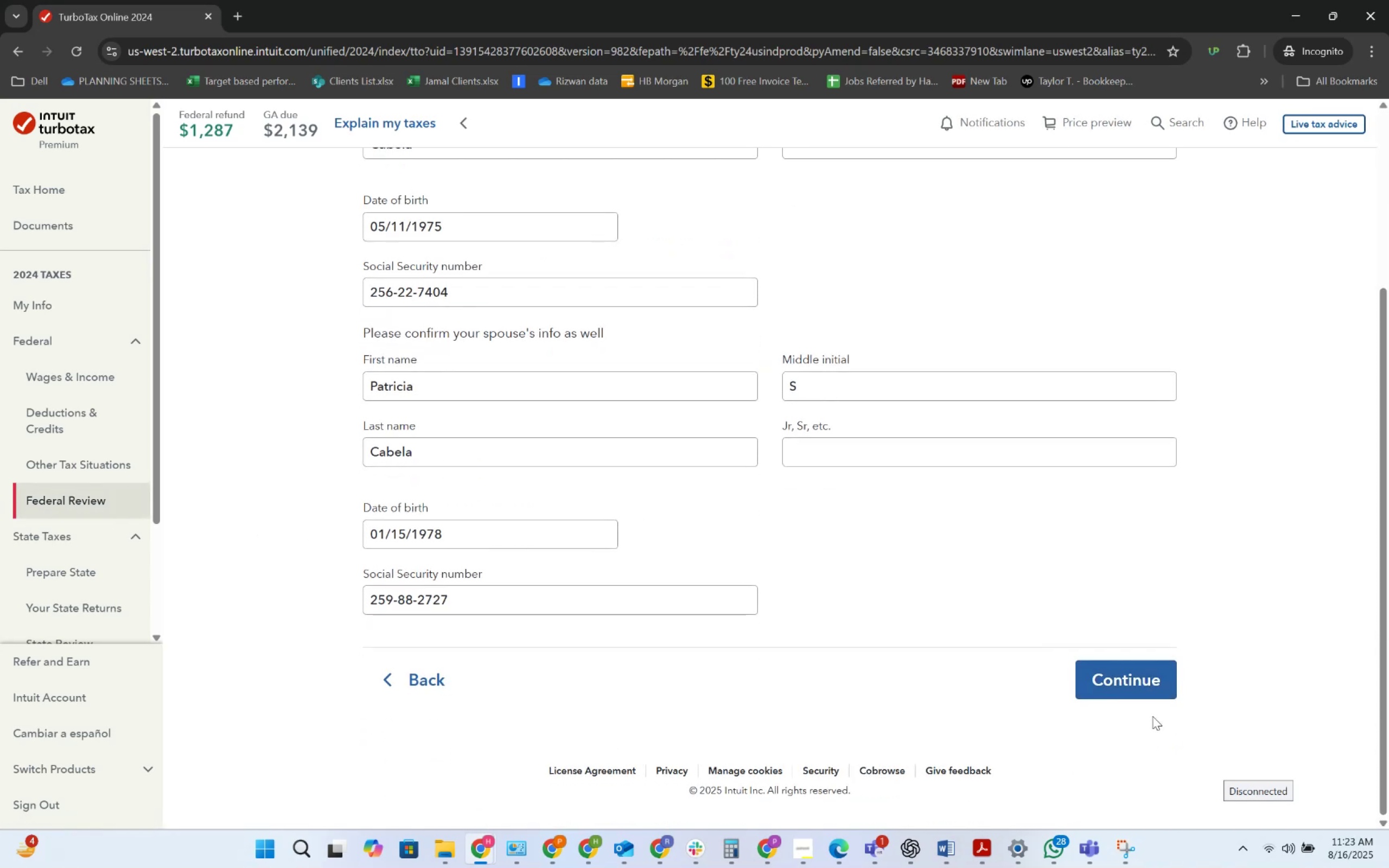 
left_click([1148, 686])
 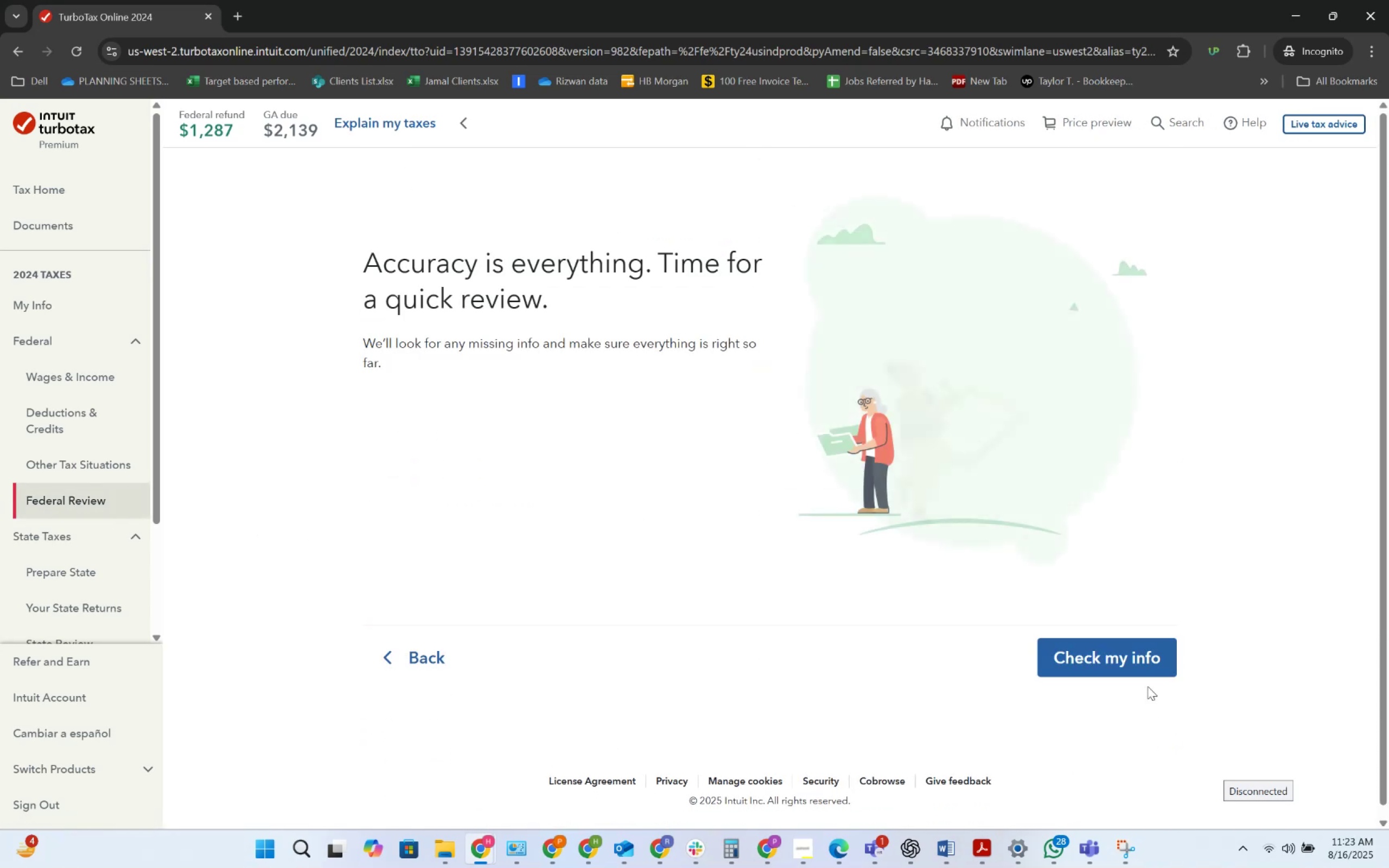 
left_click([1144, 663])
 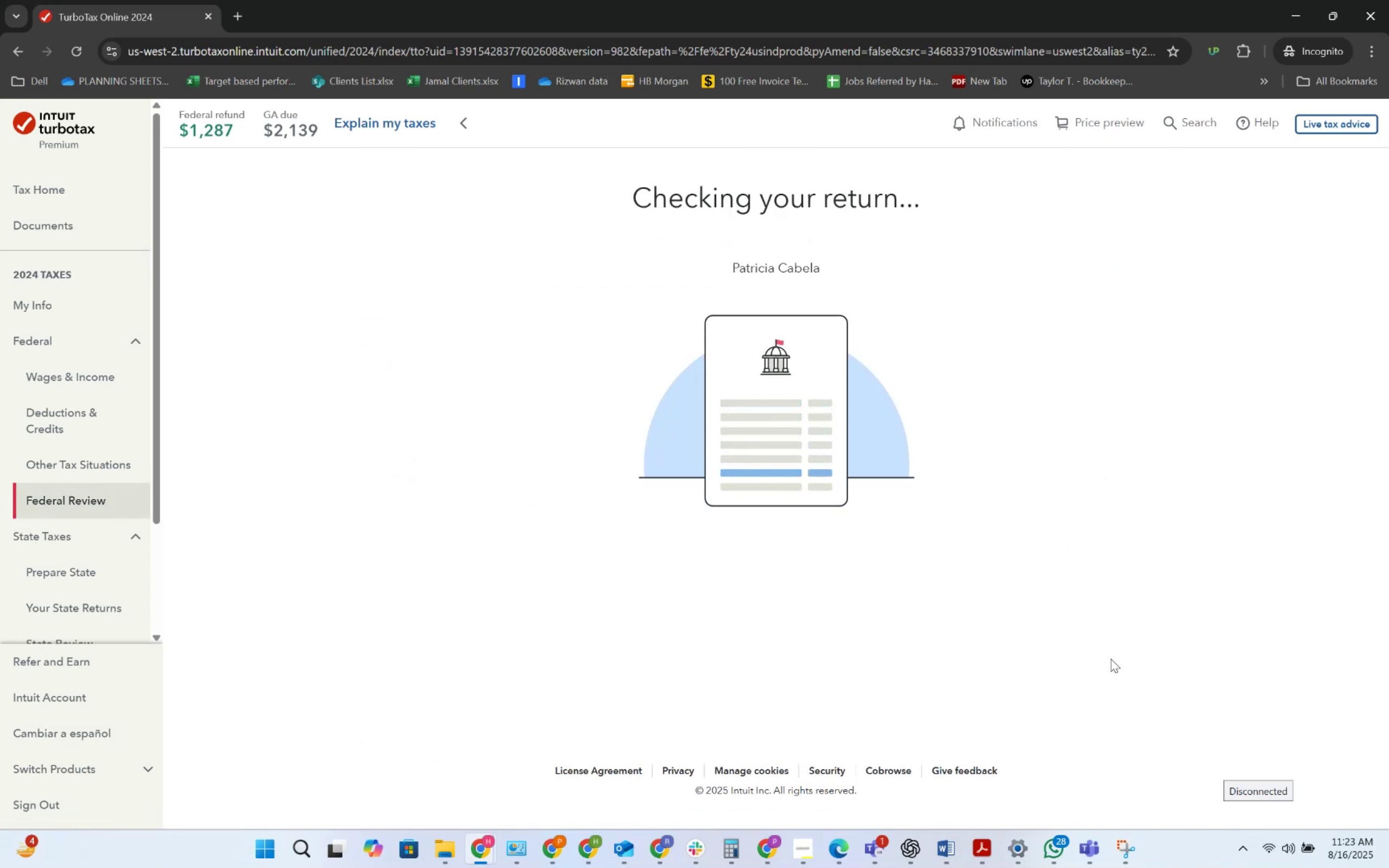 
wait(8.99)
 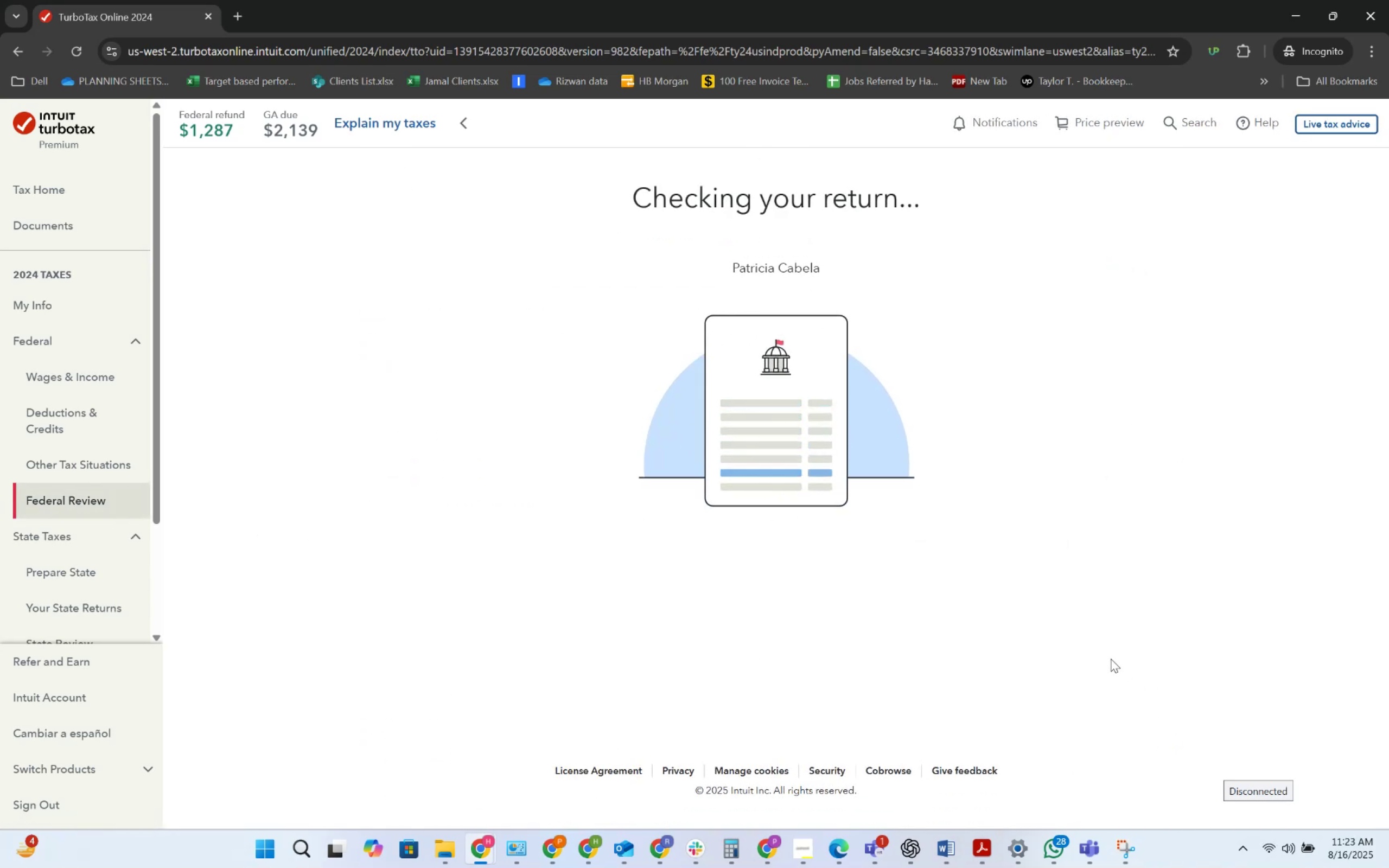 
left_click([1180, 601])
 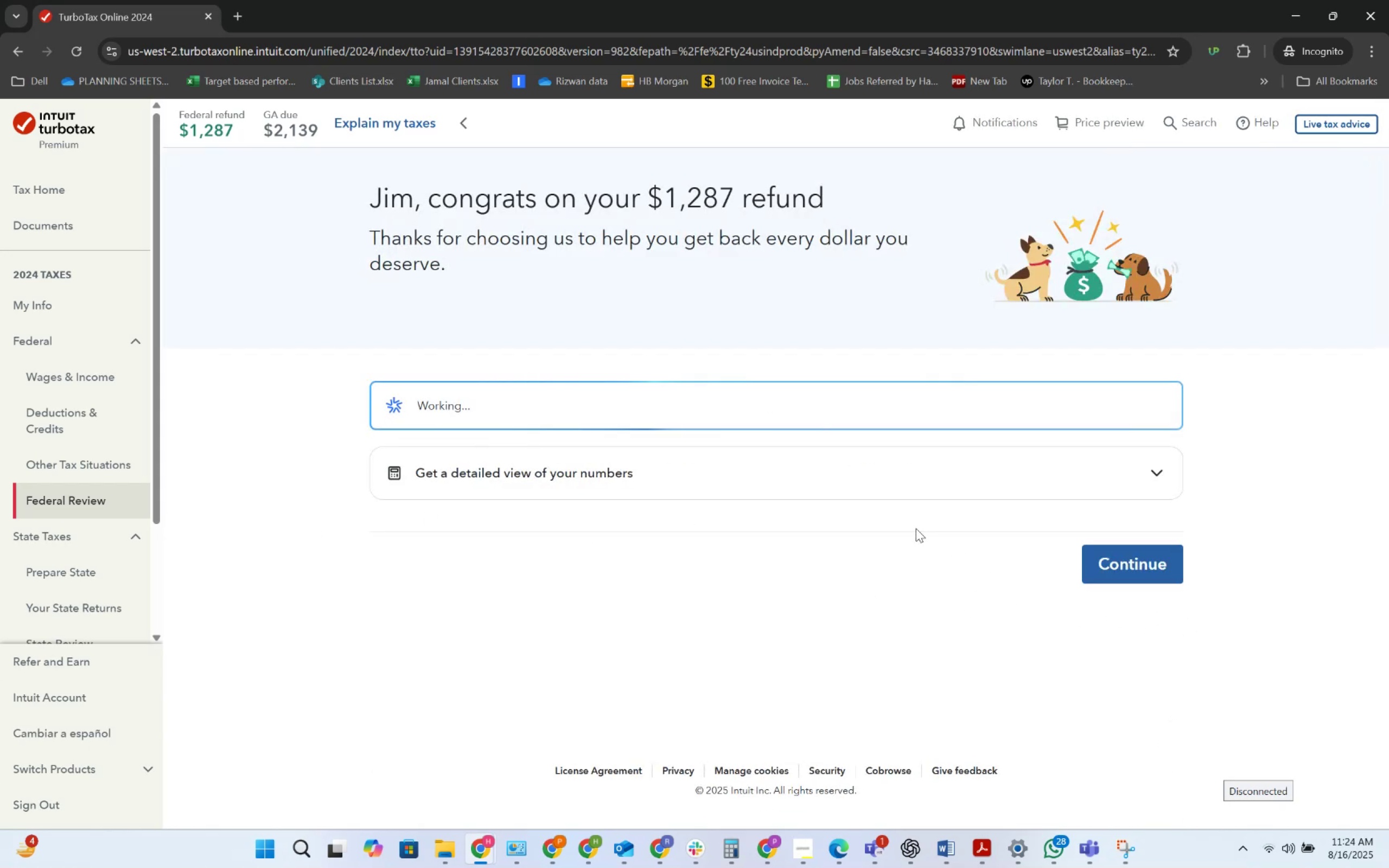 
wait(10.91)
 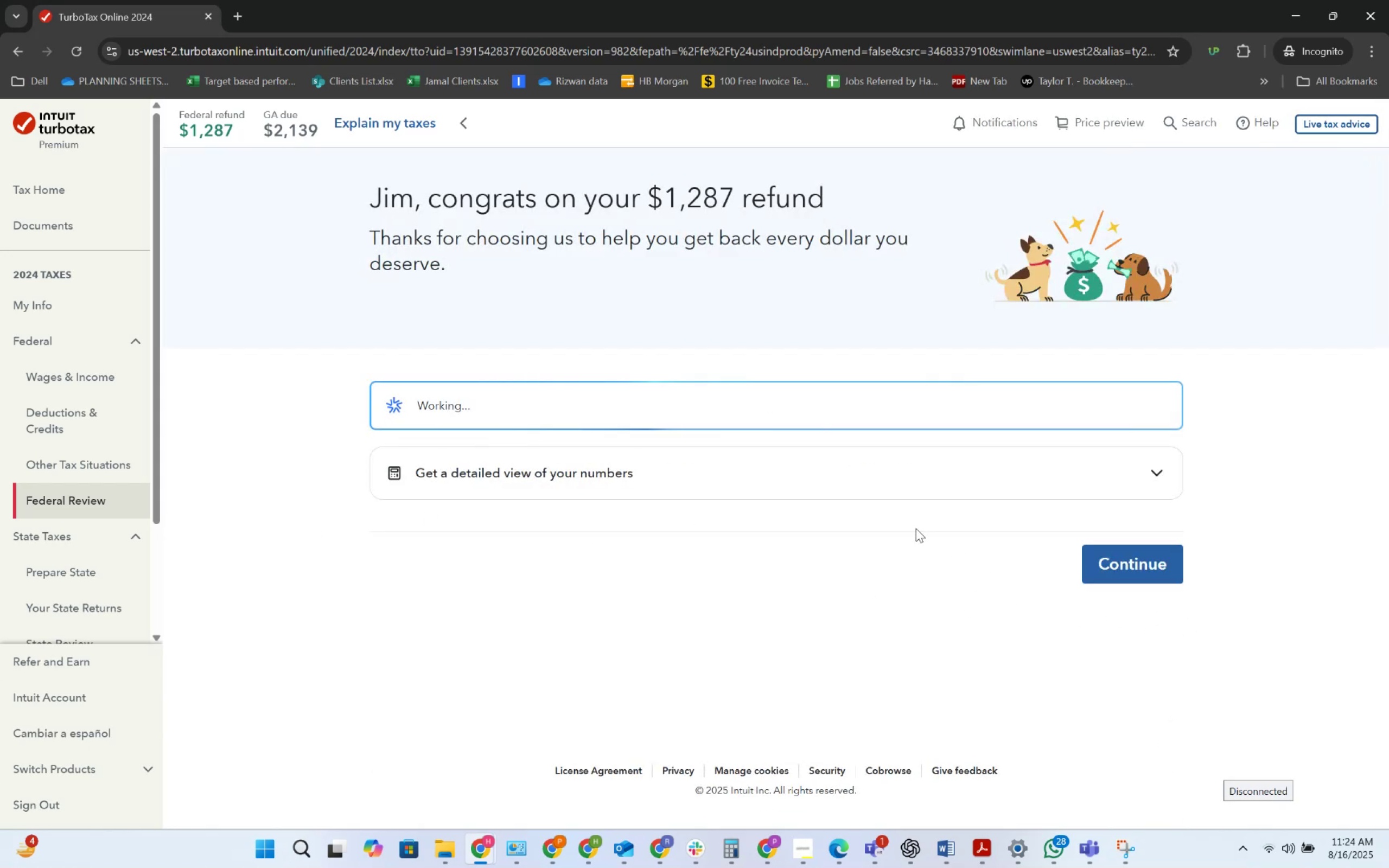 
key(Alt+AltLeft)
 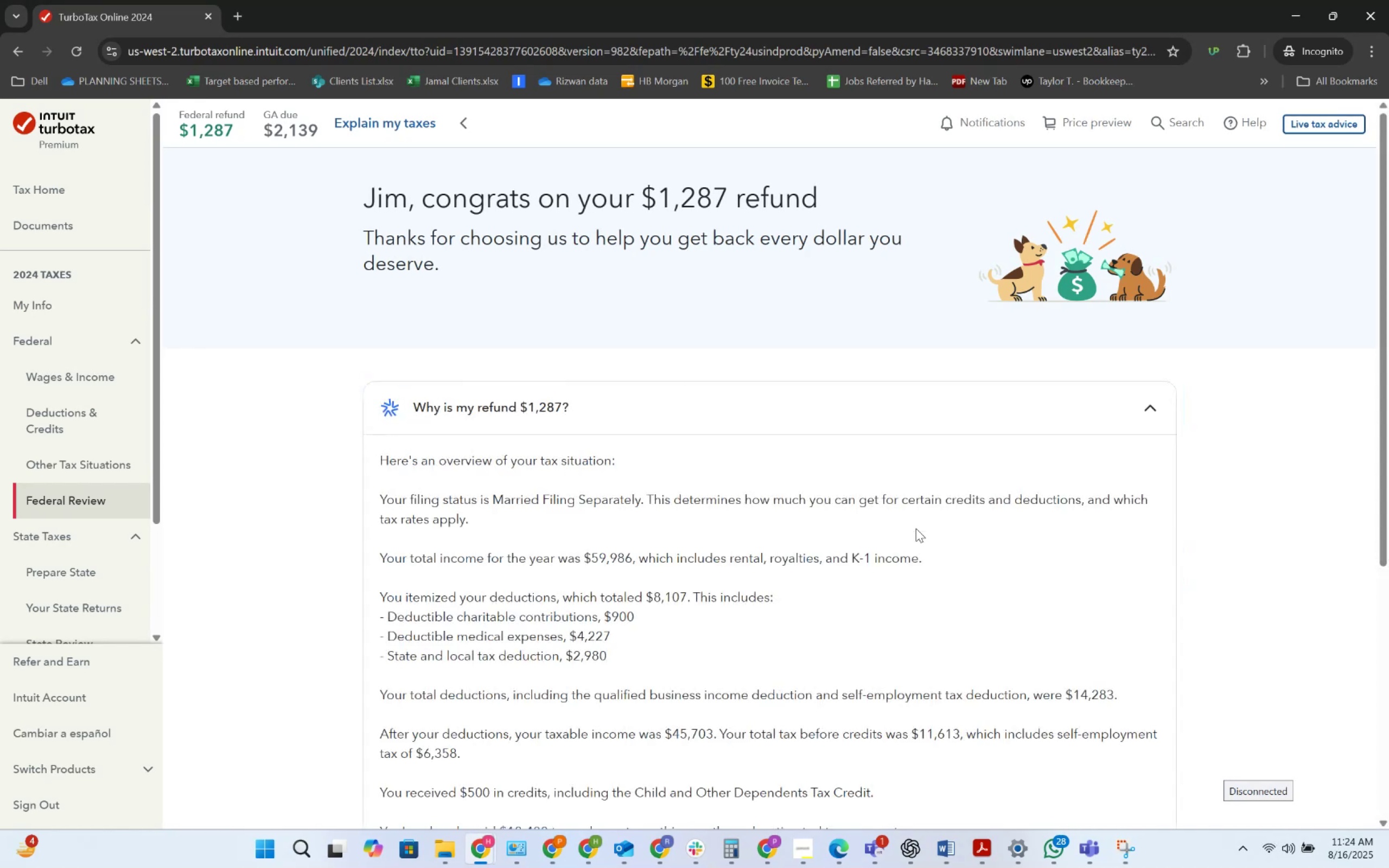 
key(Alt+Tab)
 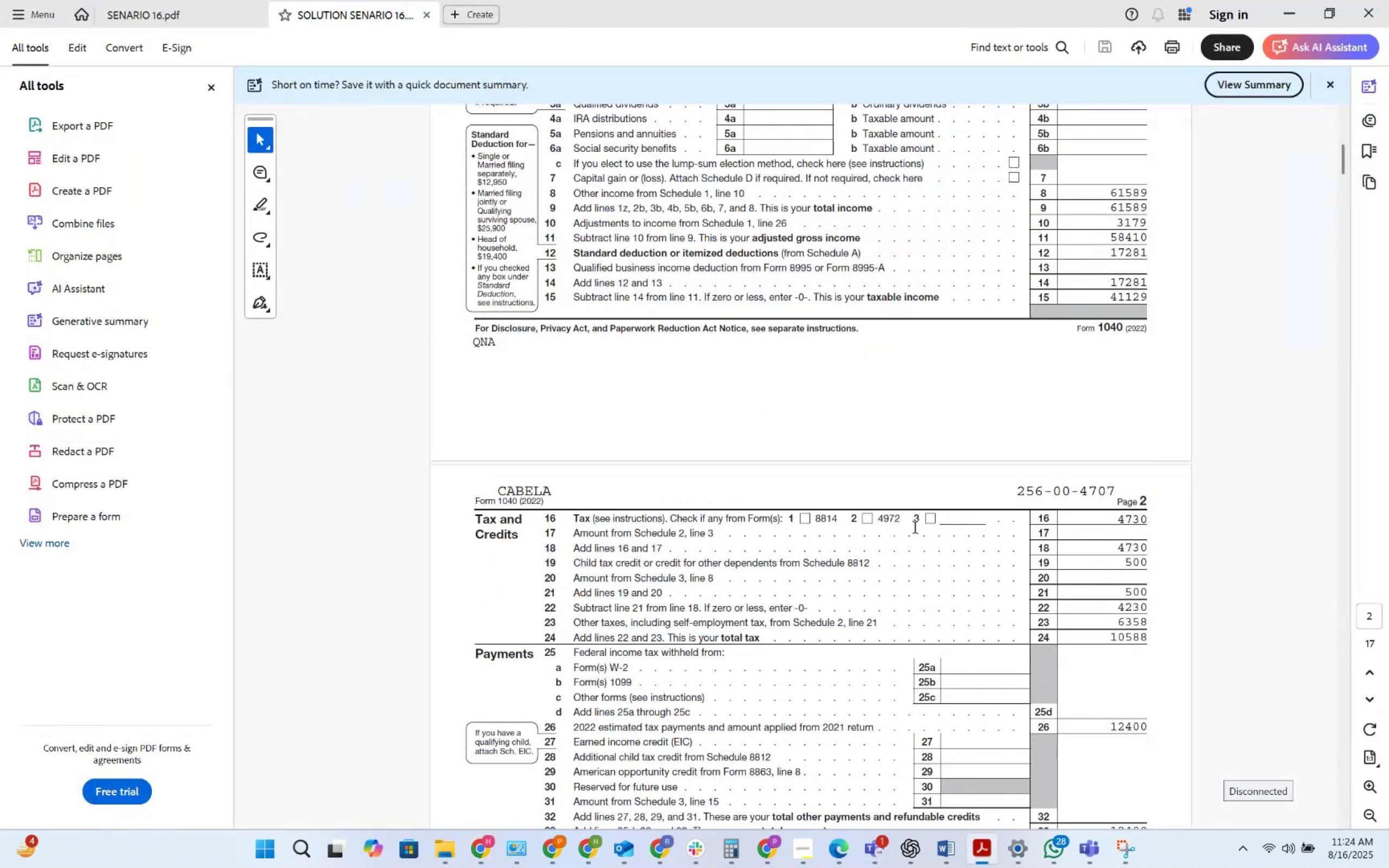 
key(Alt+AltLeft)
 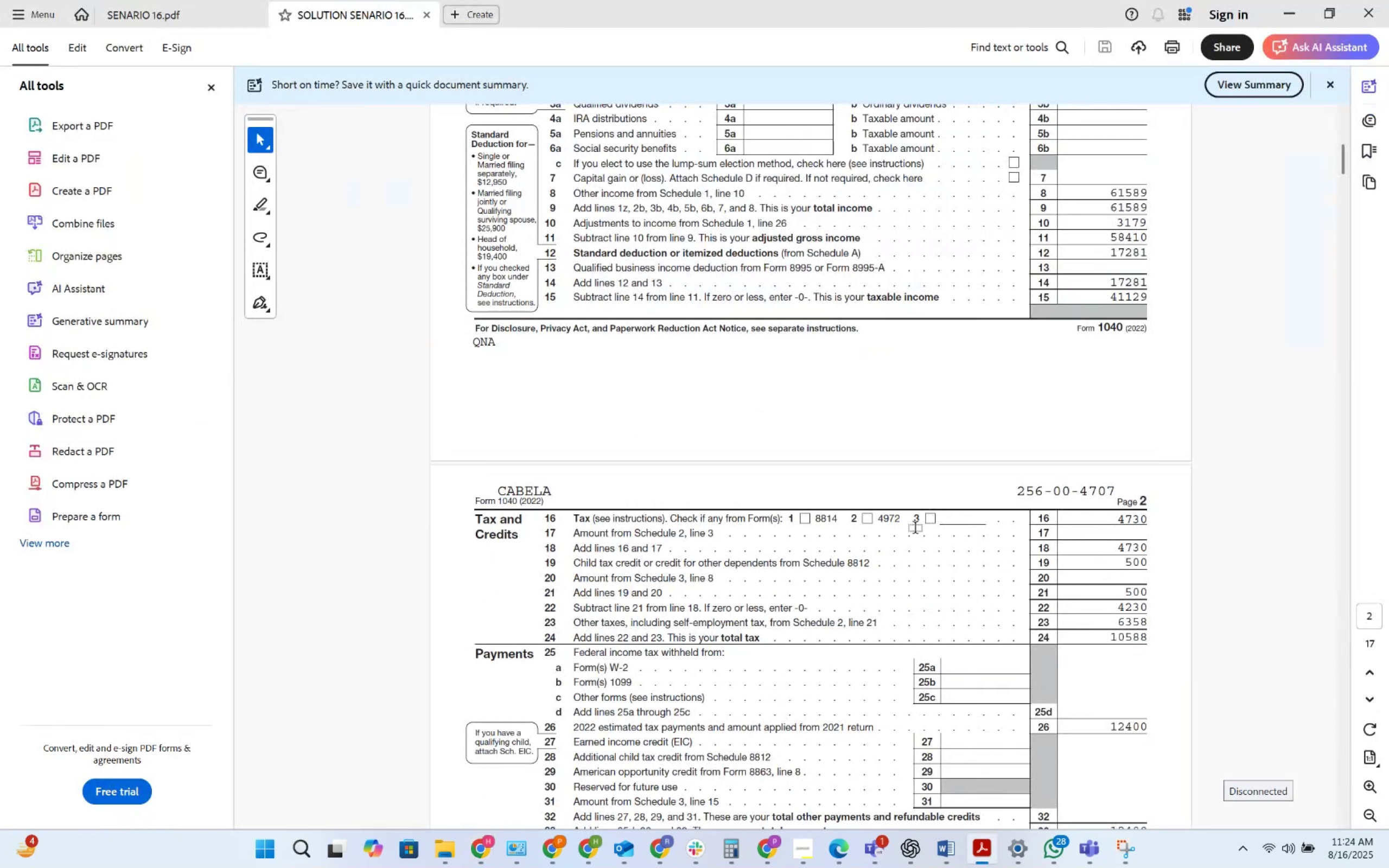 
key(Alt+Tab)
 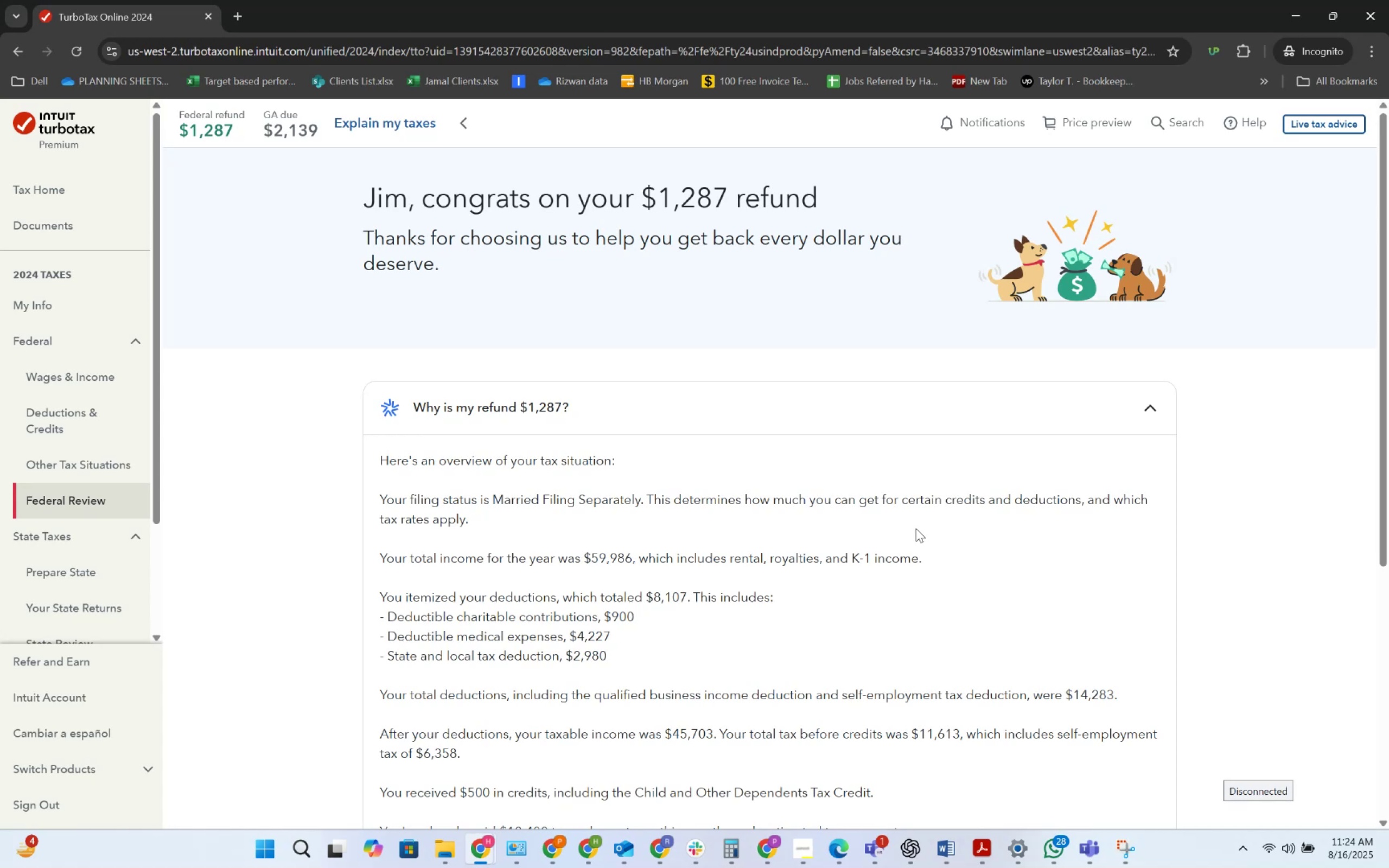 
wait(7.26)
 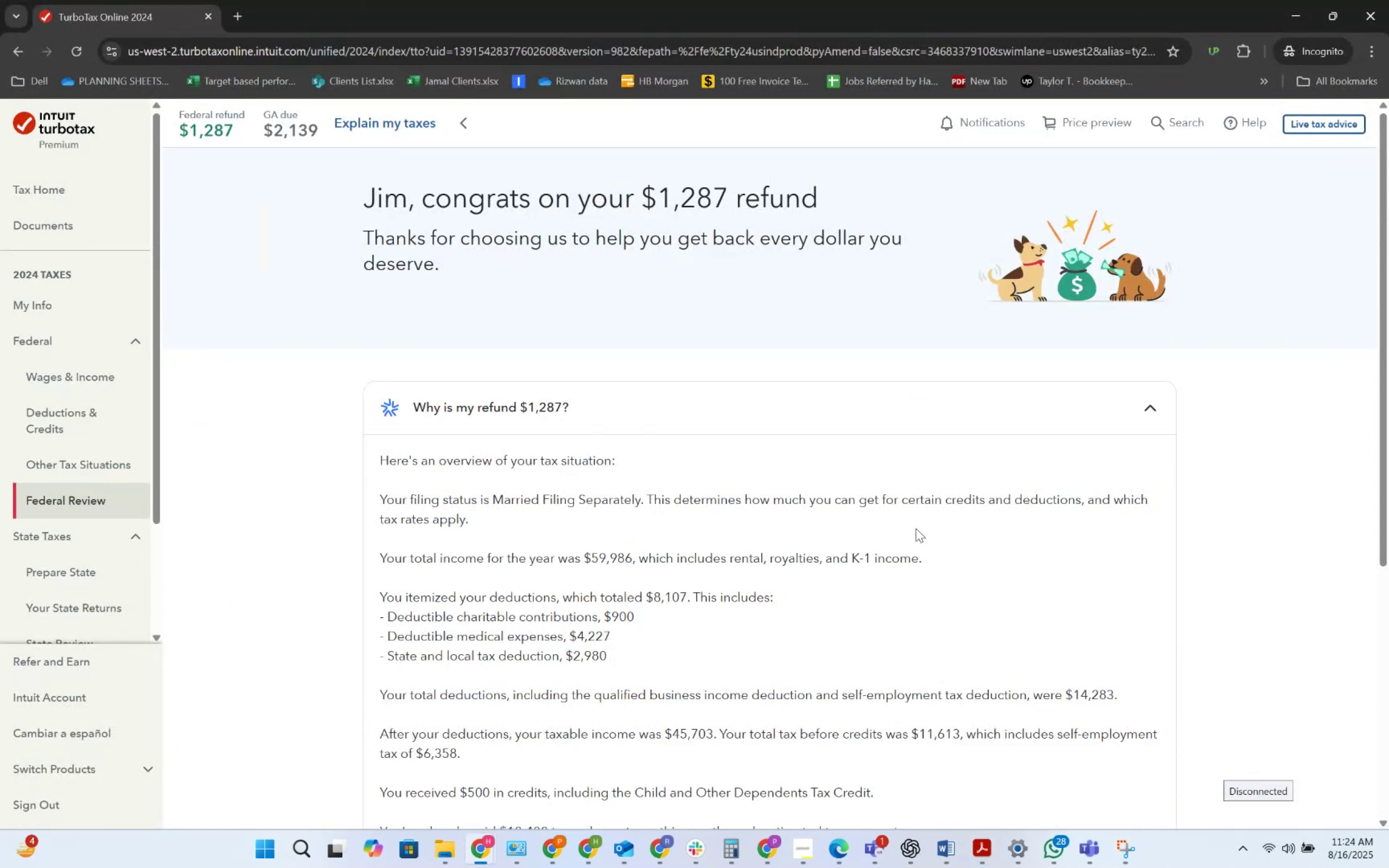 
key(Alt+AltLeft)
 